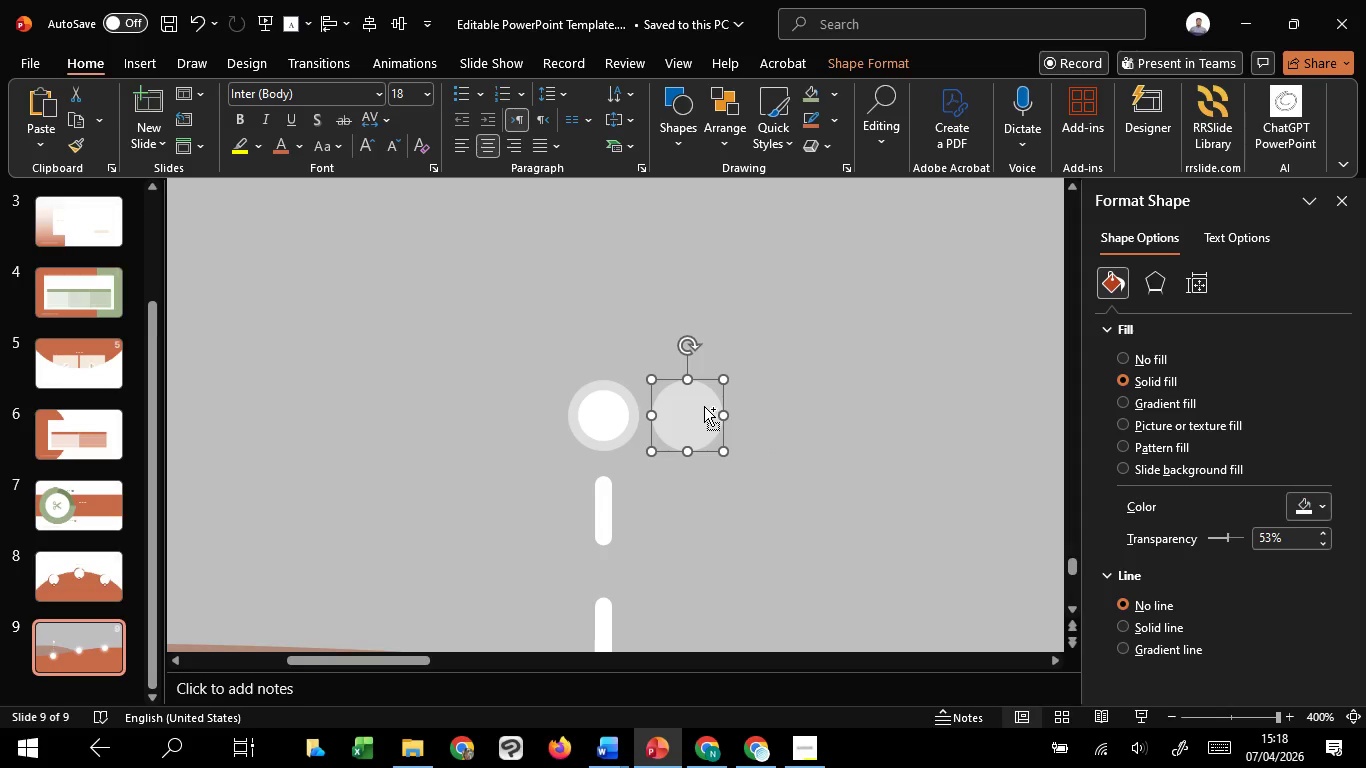 
hold_key(key=ControlLeft, duration=2.19)
hold_key(key=ShiftLeft, duration=1.5)
left_click_drag(start_coordinate=[728, 379], to_coordinate=[741, 375])
 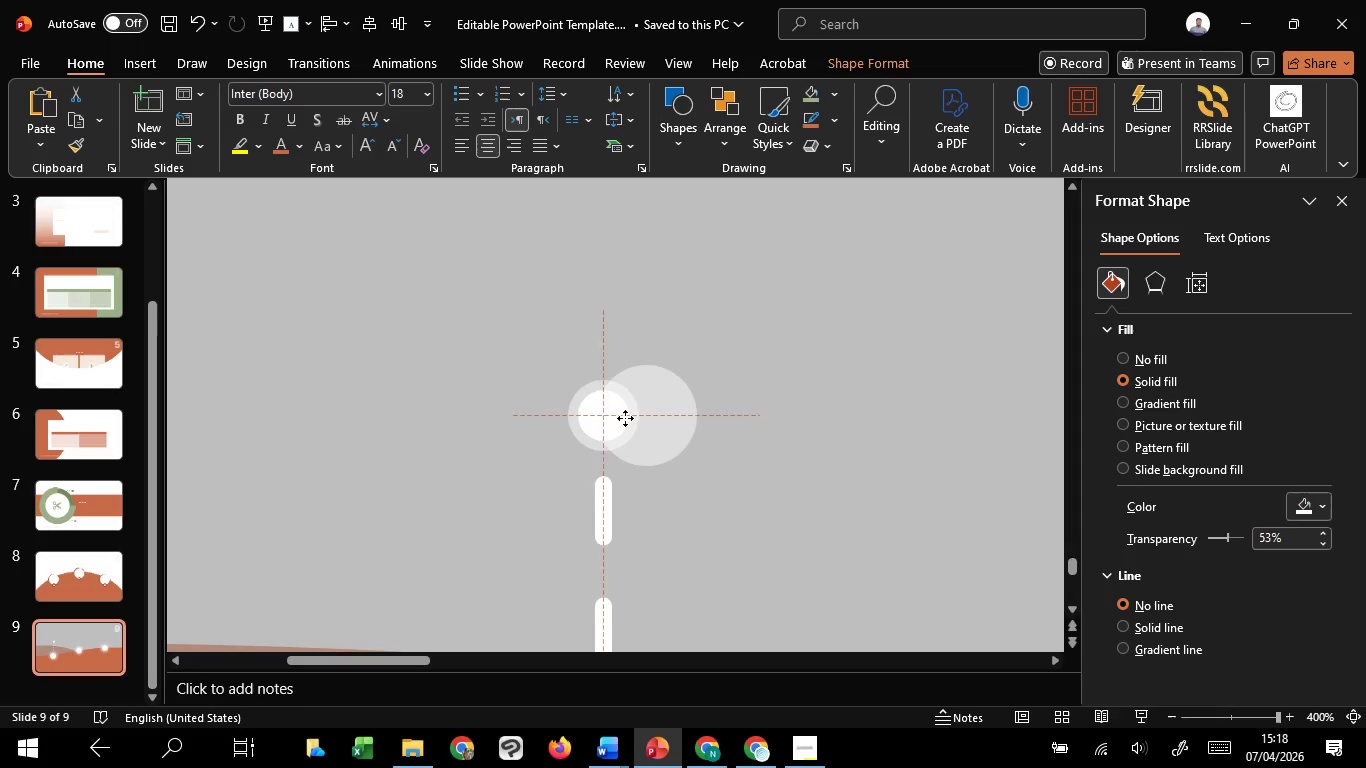 
hold_key(key=ShiftLeft, duration=0.53)
 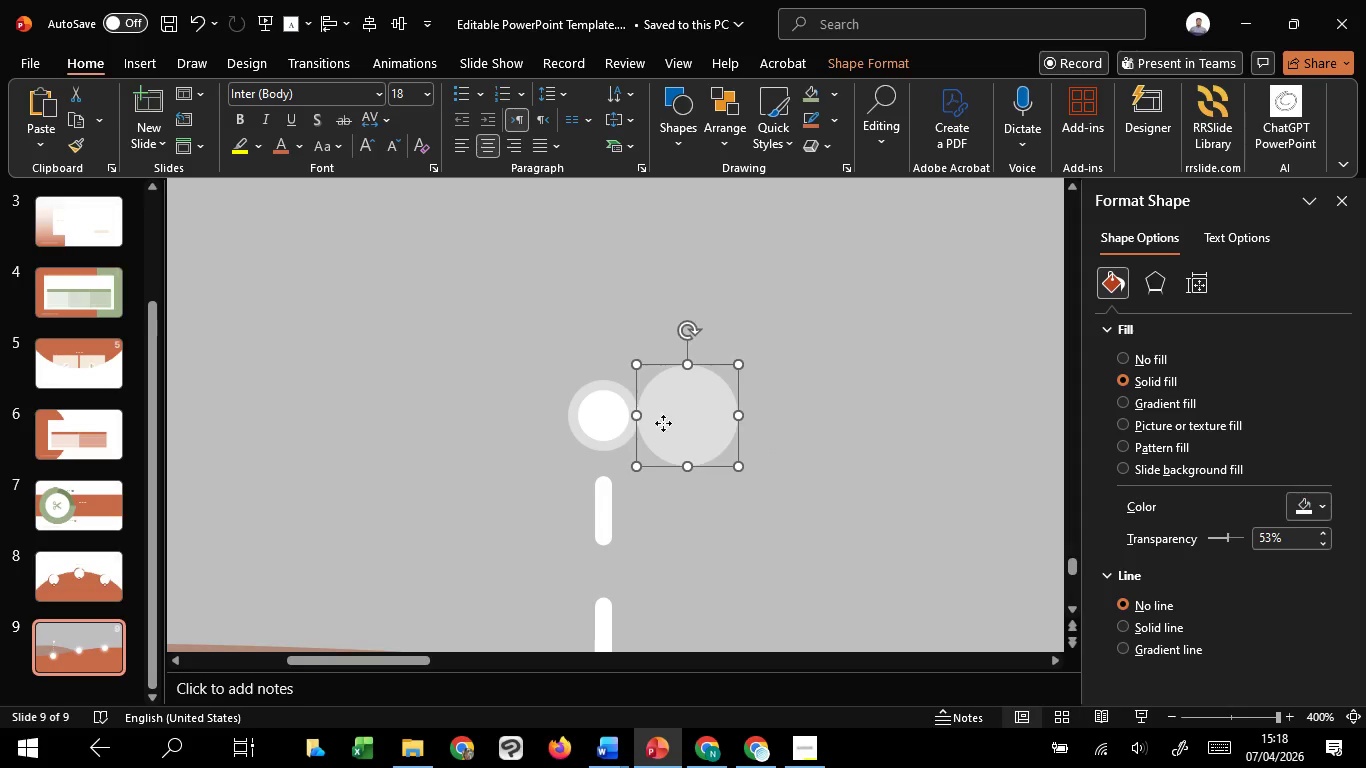 
left_click_drag(start_coordinate=[673, 421], to_coordinate=[589, 418])
 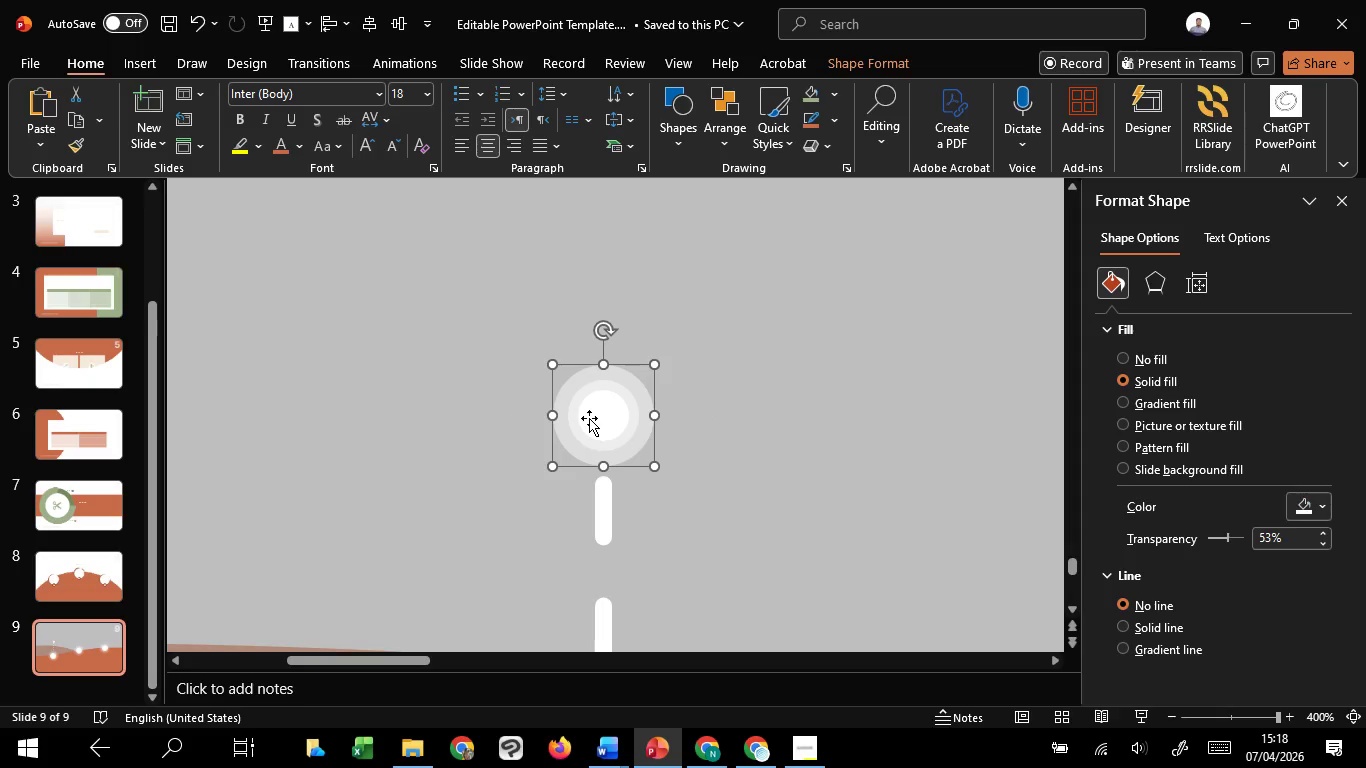 
hold_key(key=ShiftLeft, duration=1.51)
 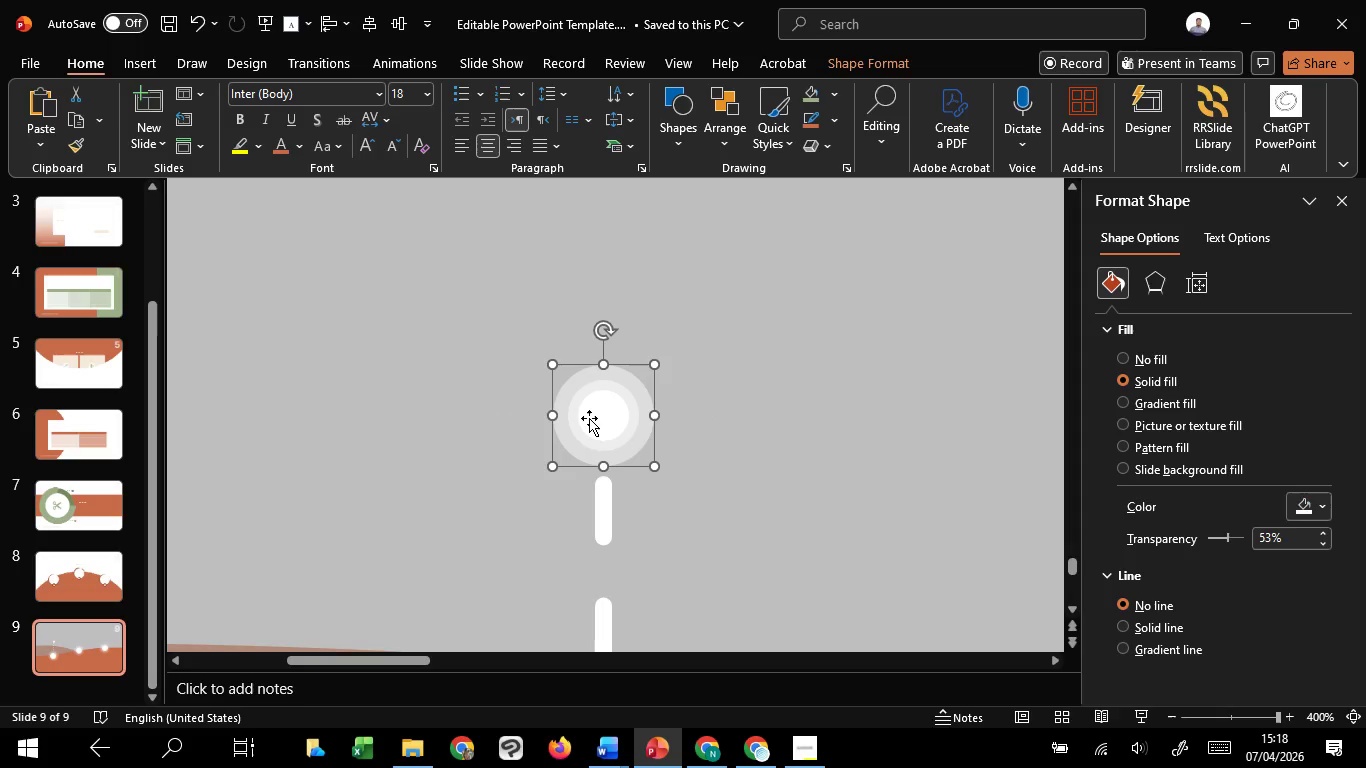 
hold_key(key=ShiftLeft, duration=0.75)
 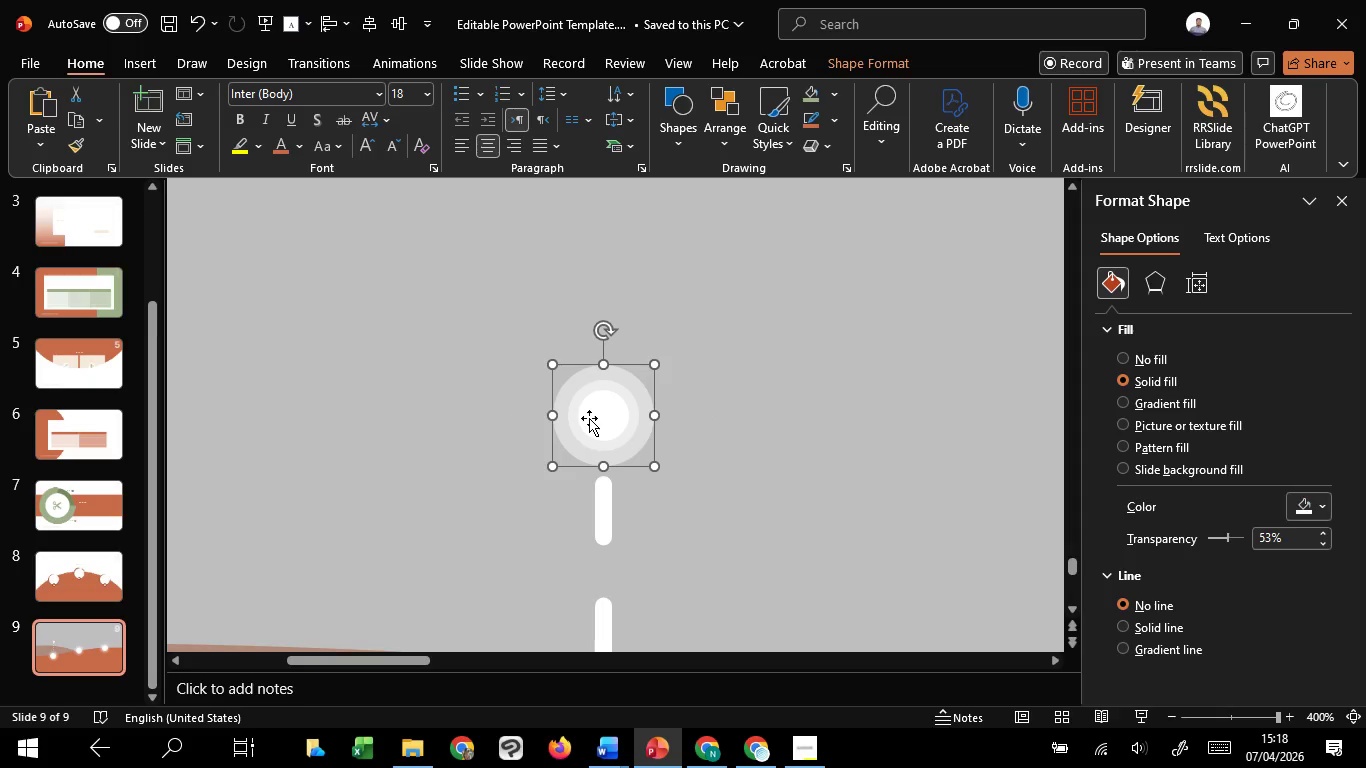 
right_click([589, 418])
 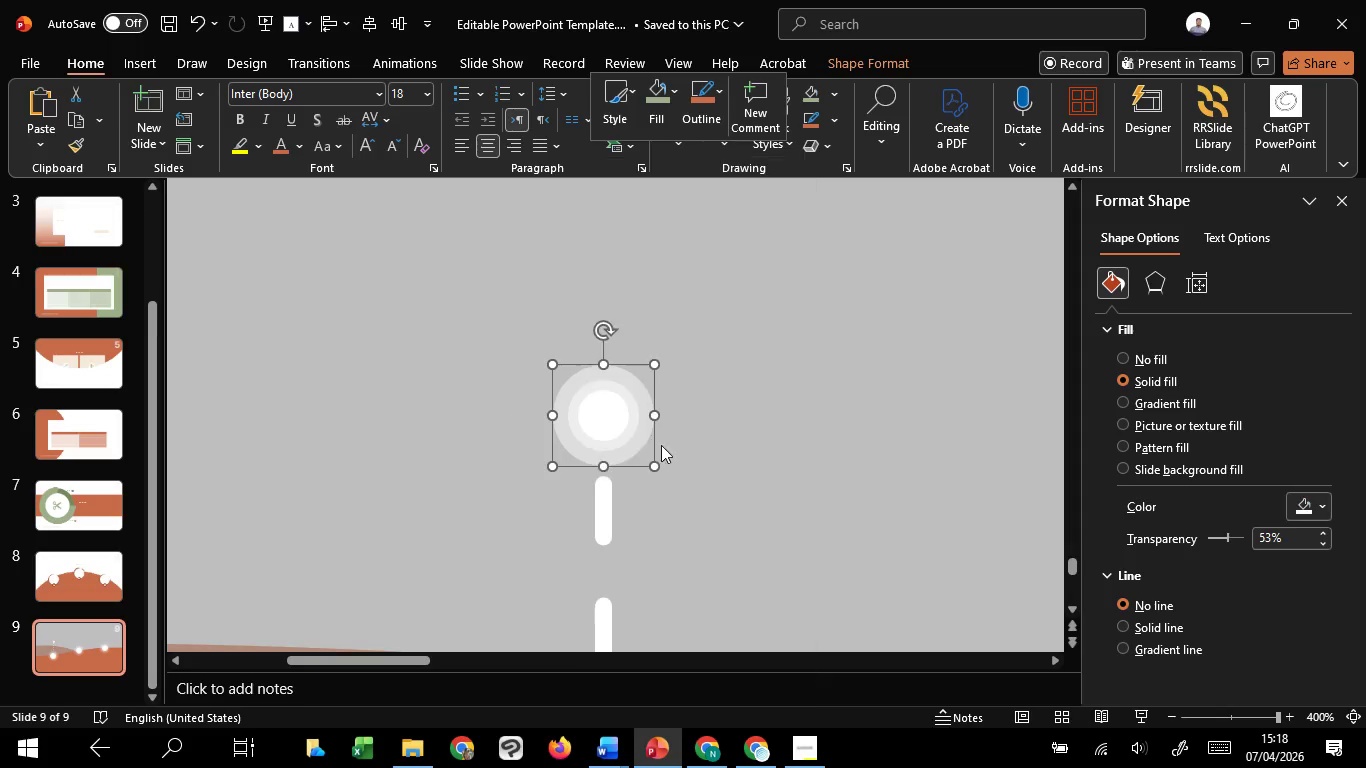 
left_click([661, 445])
 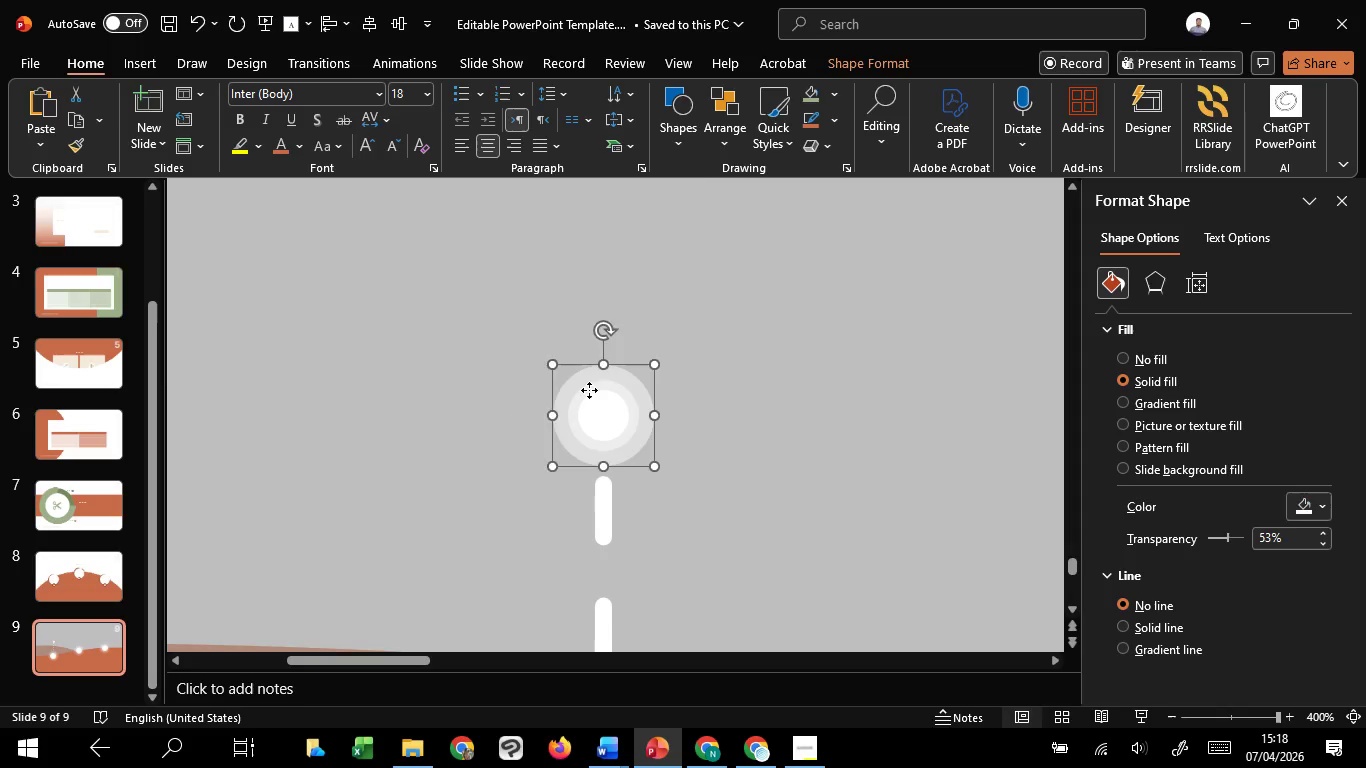 
left_click([589, 390])
 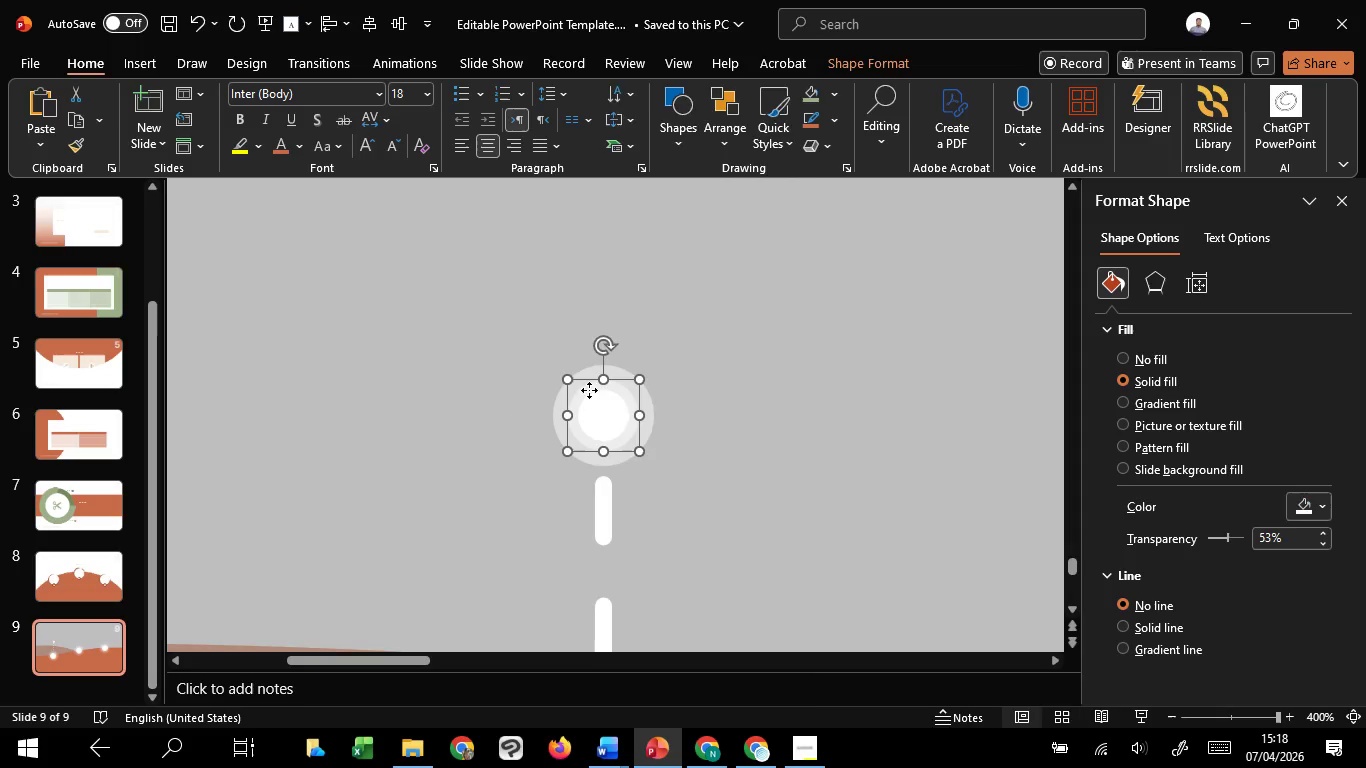 
right_click([589, 390])
 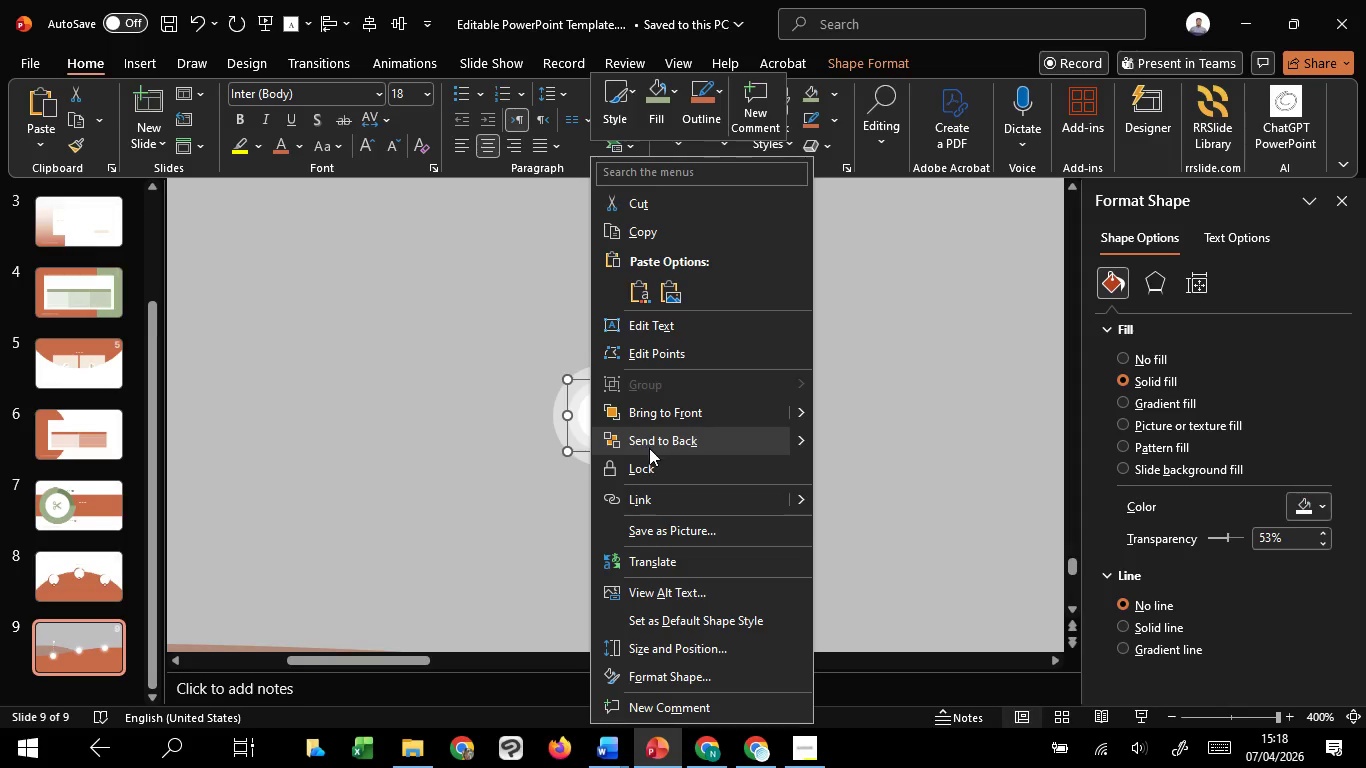 
left_click([649, 448])
 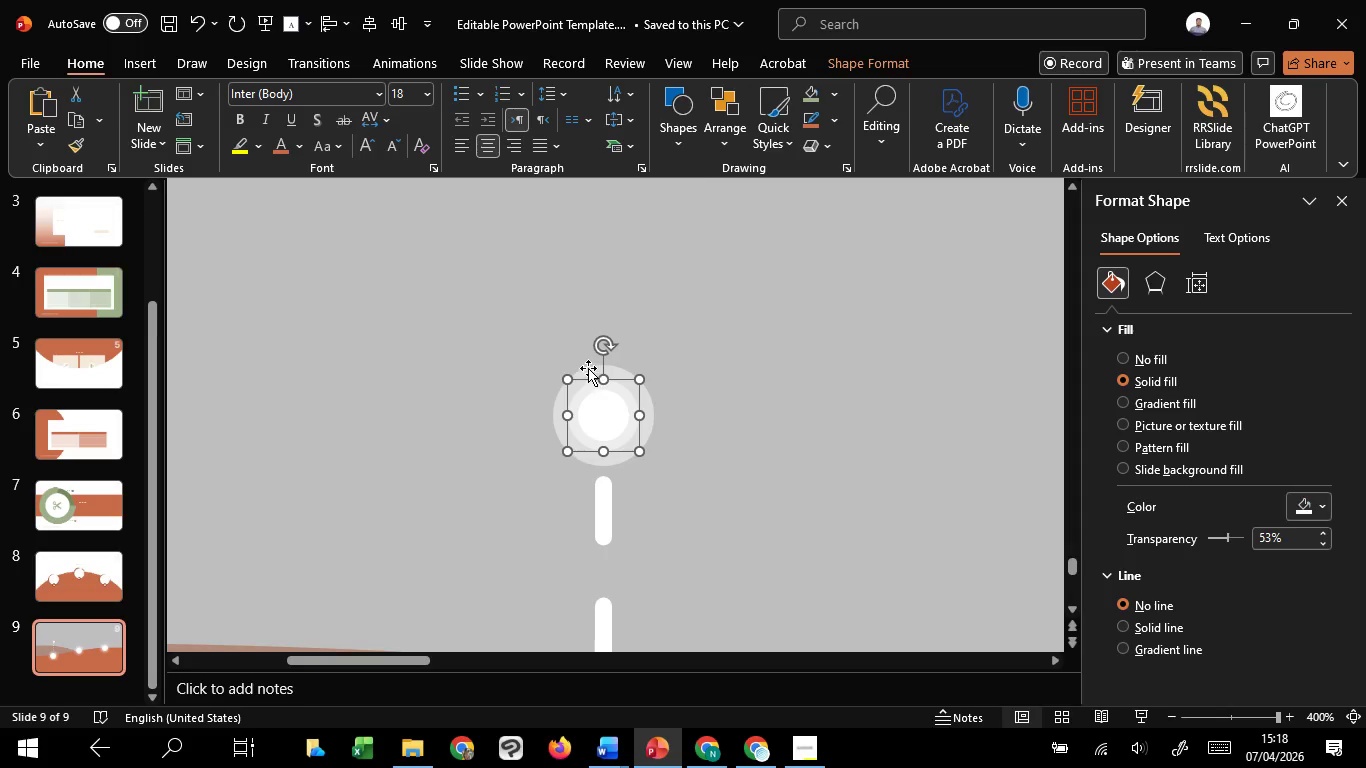 
left_click([588, 368])
 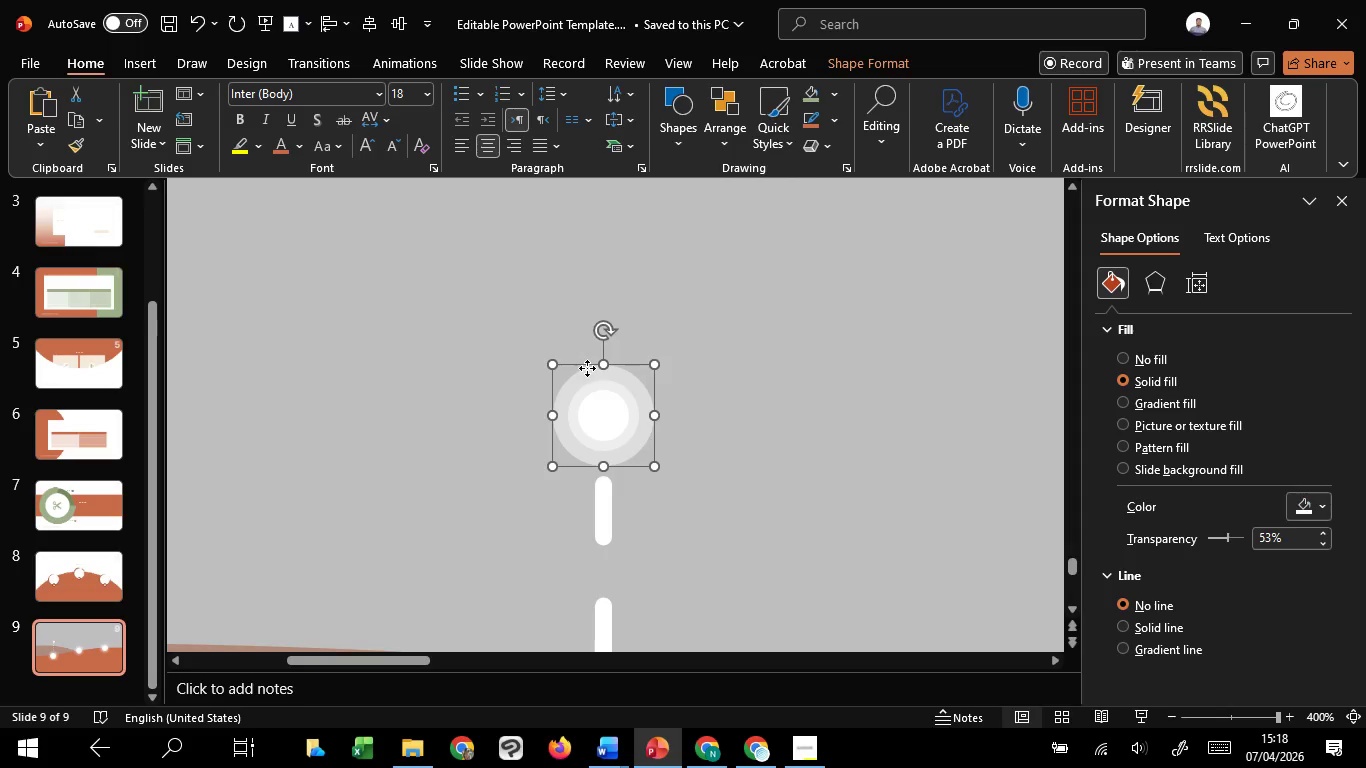 
right_click([587, 368])
 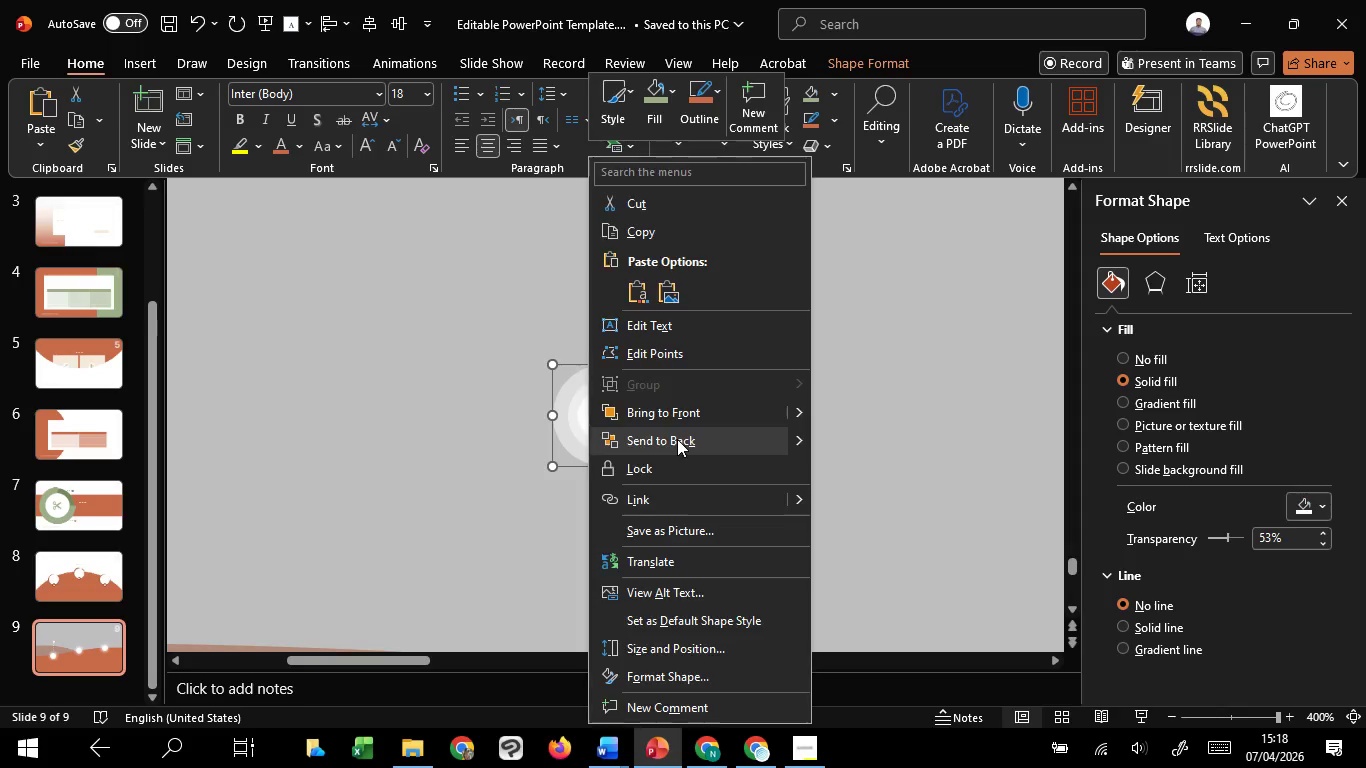 
left_click([677, 439])
 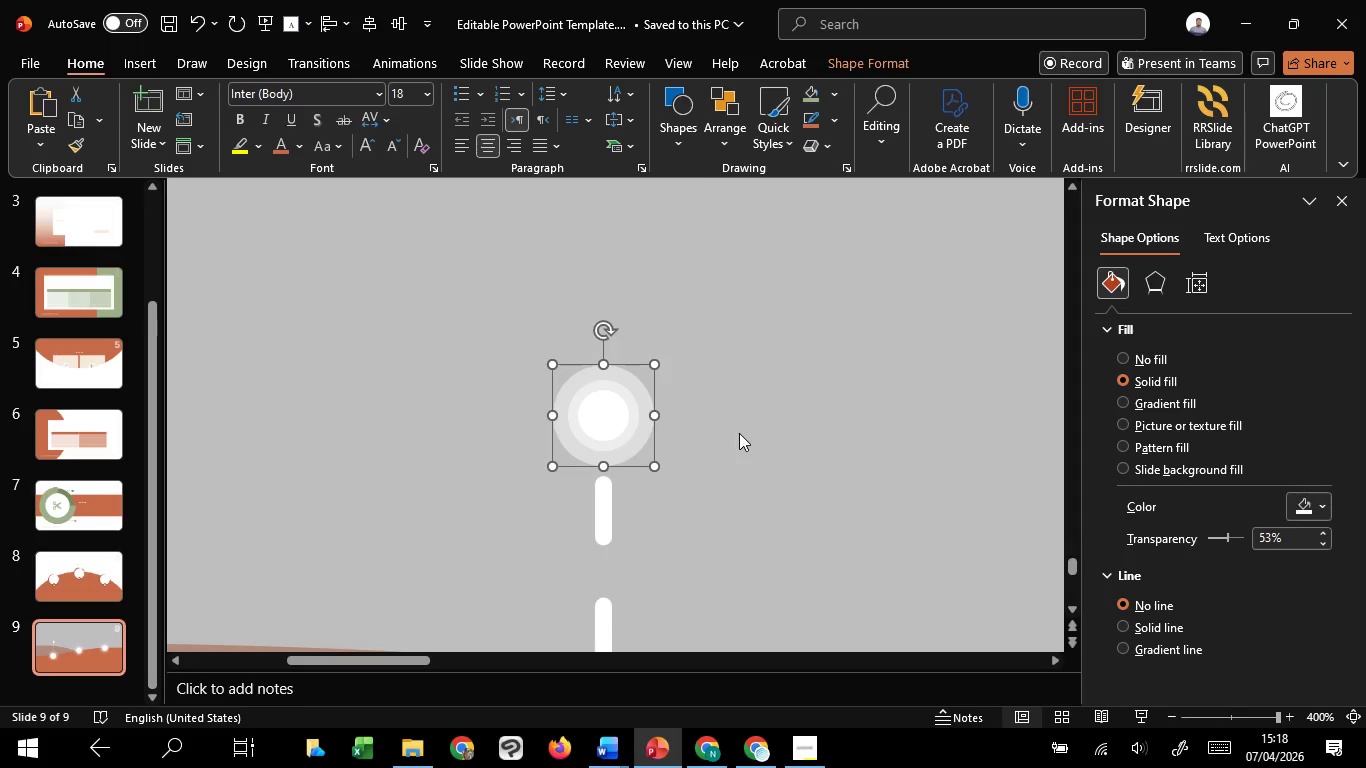 
left_click([739, 433])
 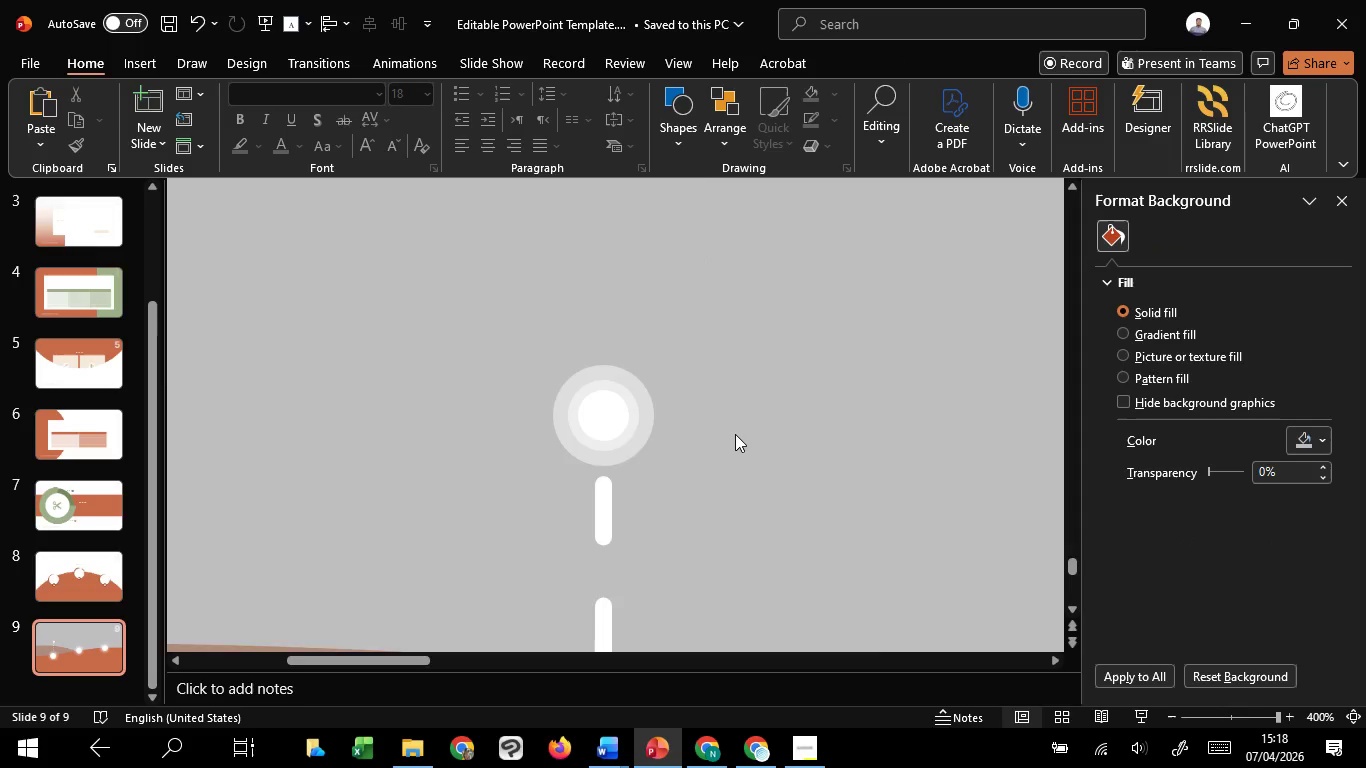 
hold_key(key=ControlLeft, duration=1.52)
scroll: coordinate [735, 434], scroll_direction: down, amount: 4.0
 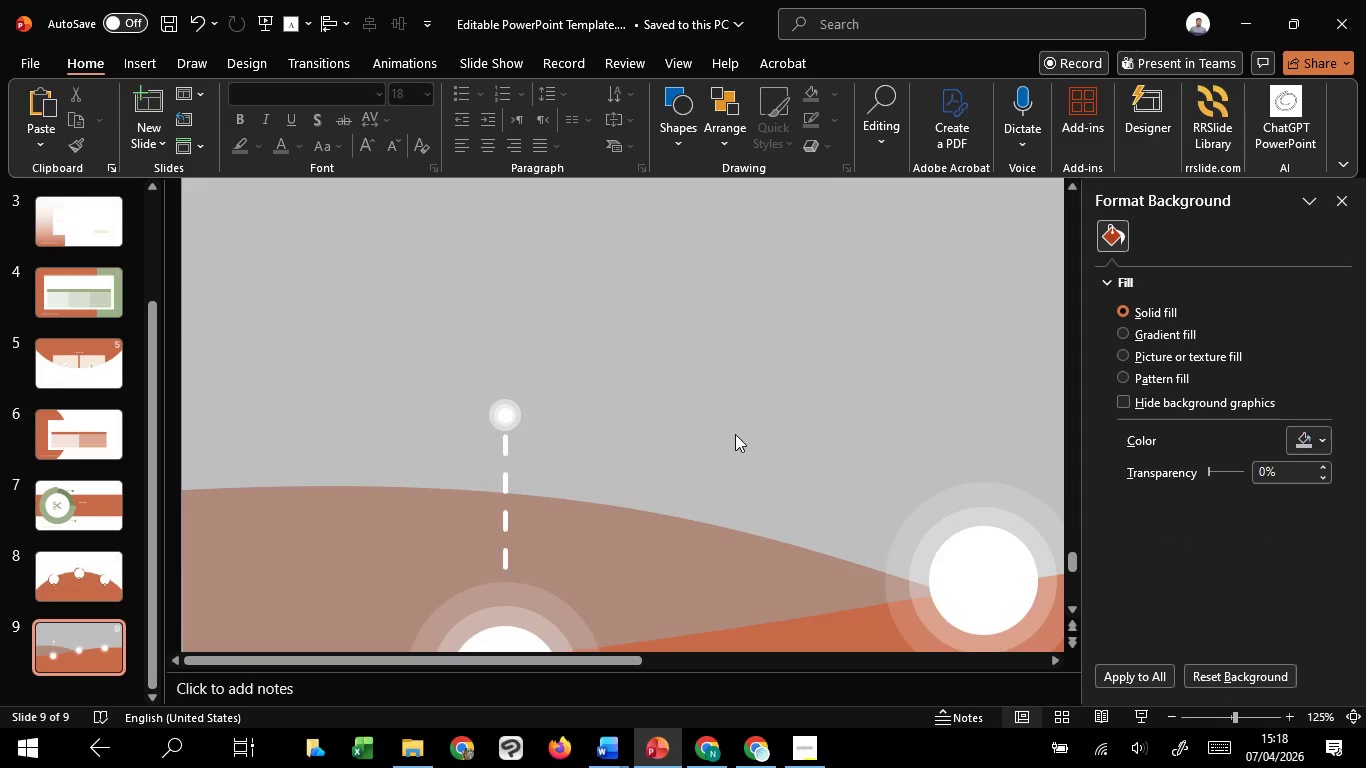 
hold_key(key=ControlLeft, duration=0.59)
scroll: coordinate [735, 434], scroll_direction: down, amount: 1.0
 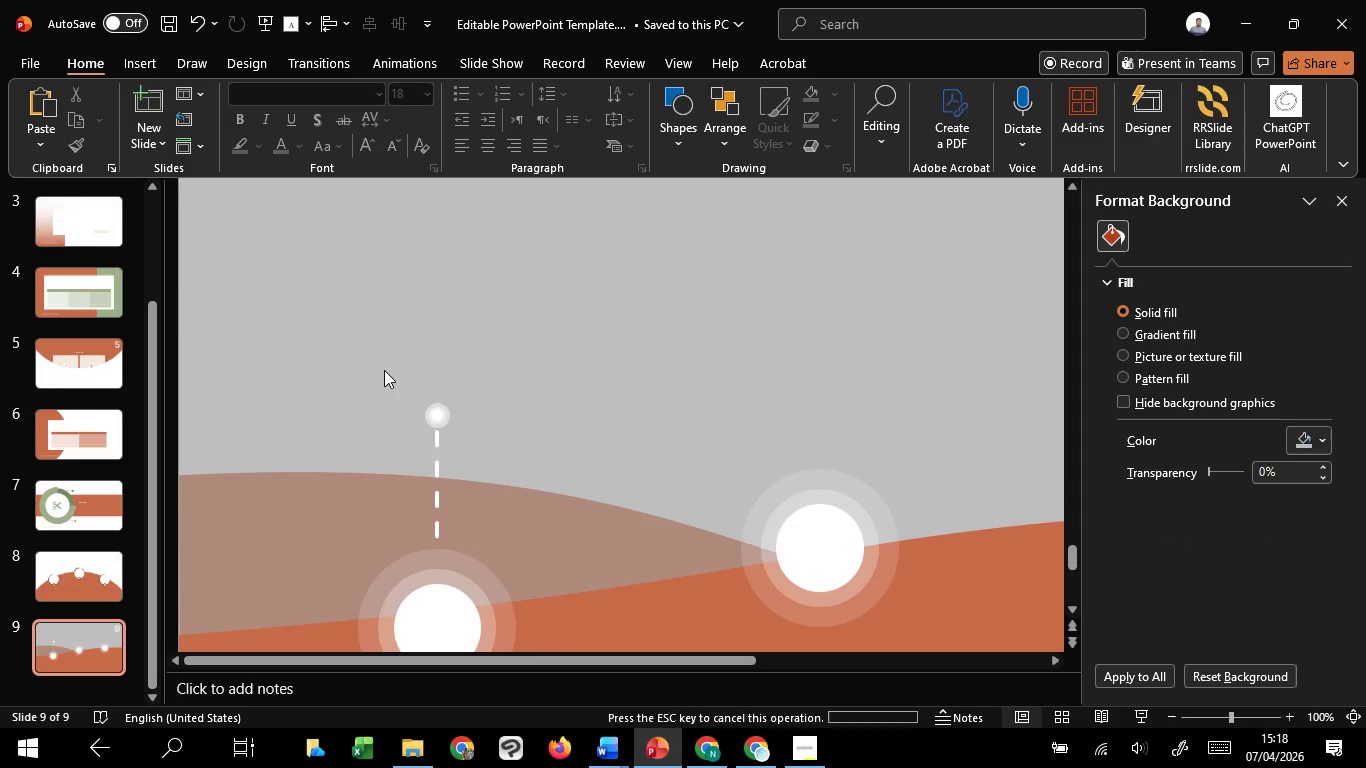 
left_click_drag(start_coordinate=[384, 370], to_coordinate=[541, 567])
 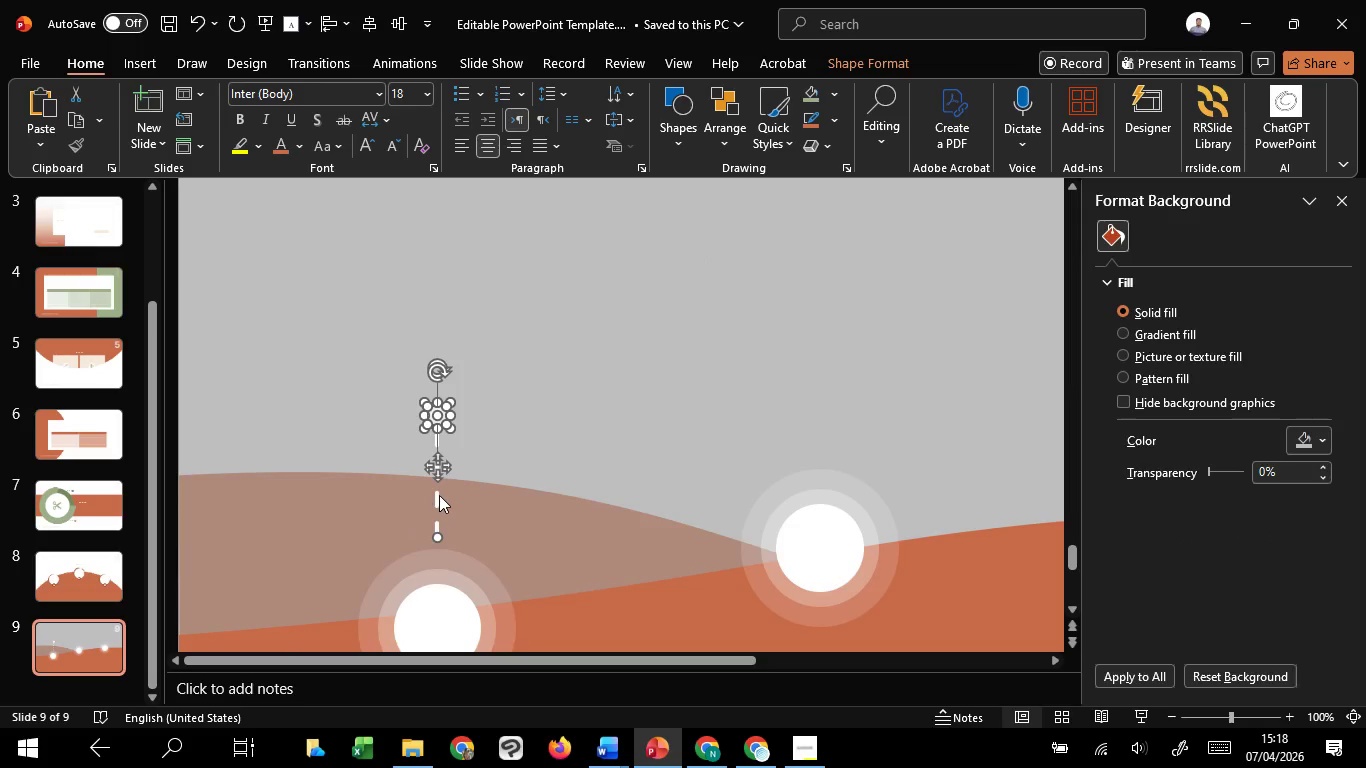 
key(Control+G)
 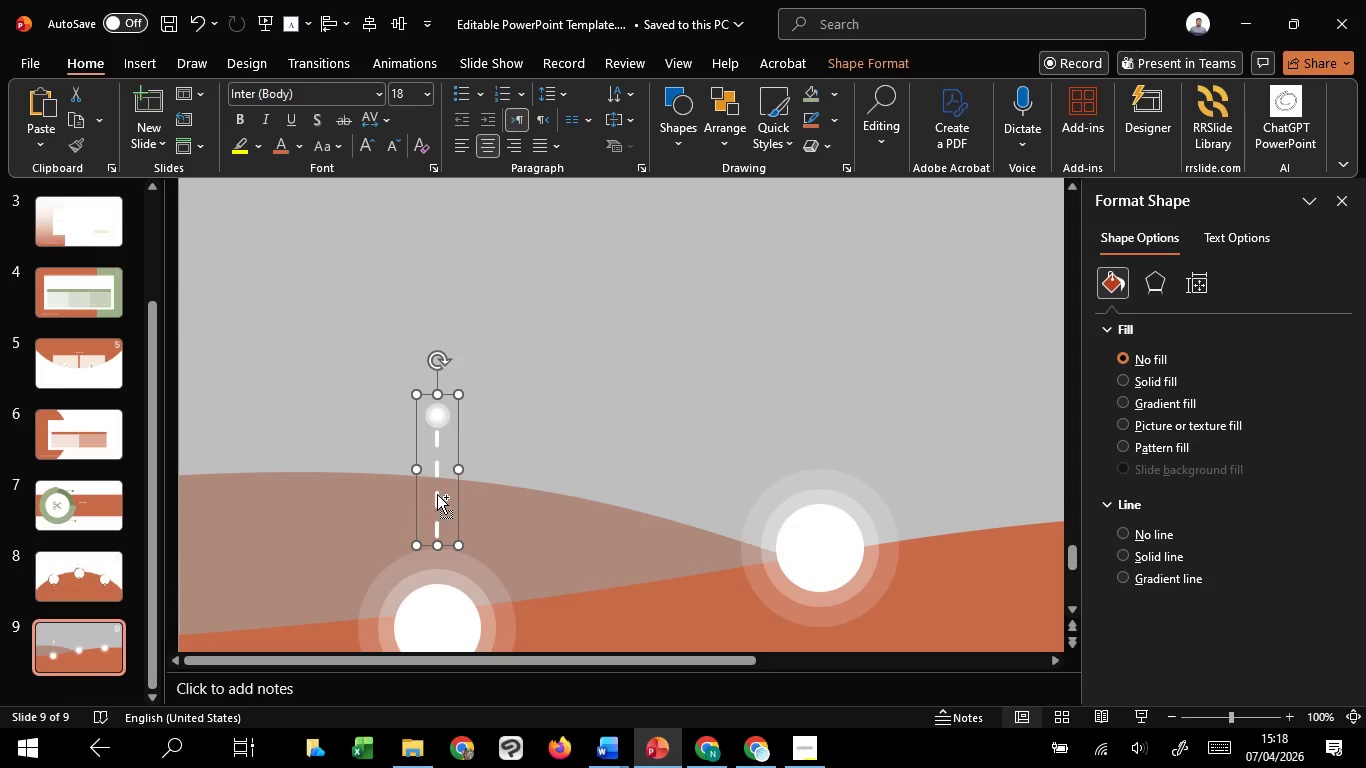 
hold_key(key=ShiftLeft, duration=3.2)
left_click_drag(start_coordinate=[437, 494], to_coordinate=[826, 461])
 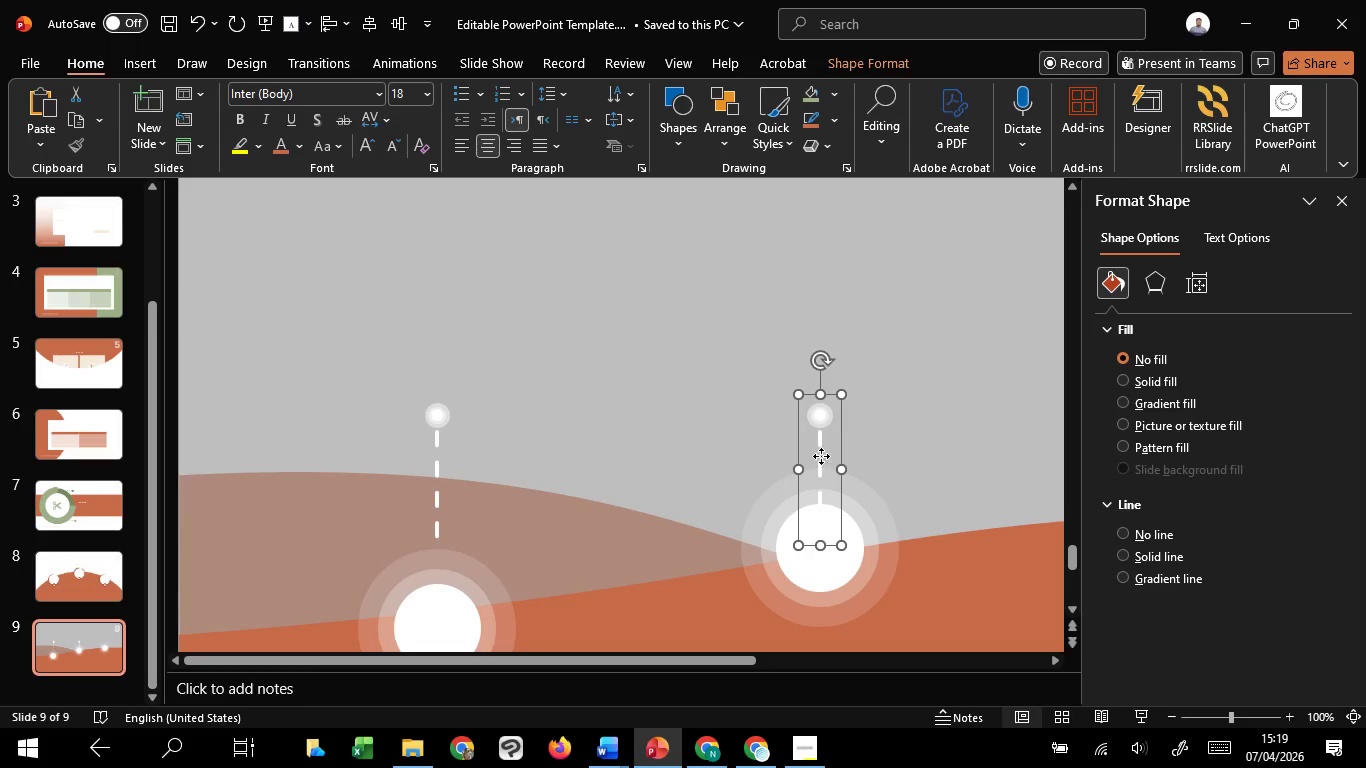 
hold_key(key=C, duration=1.51)
 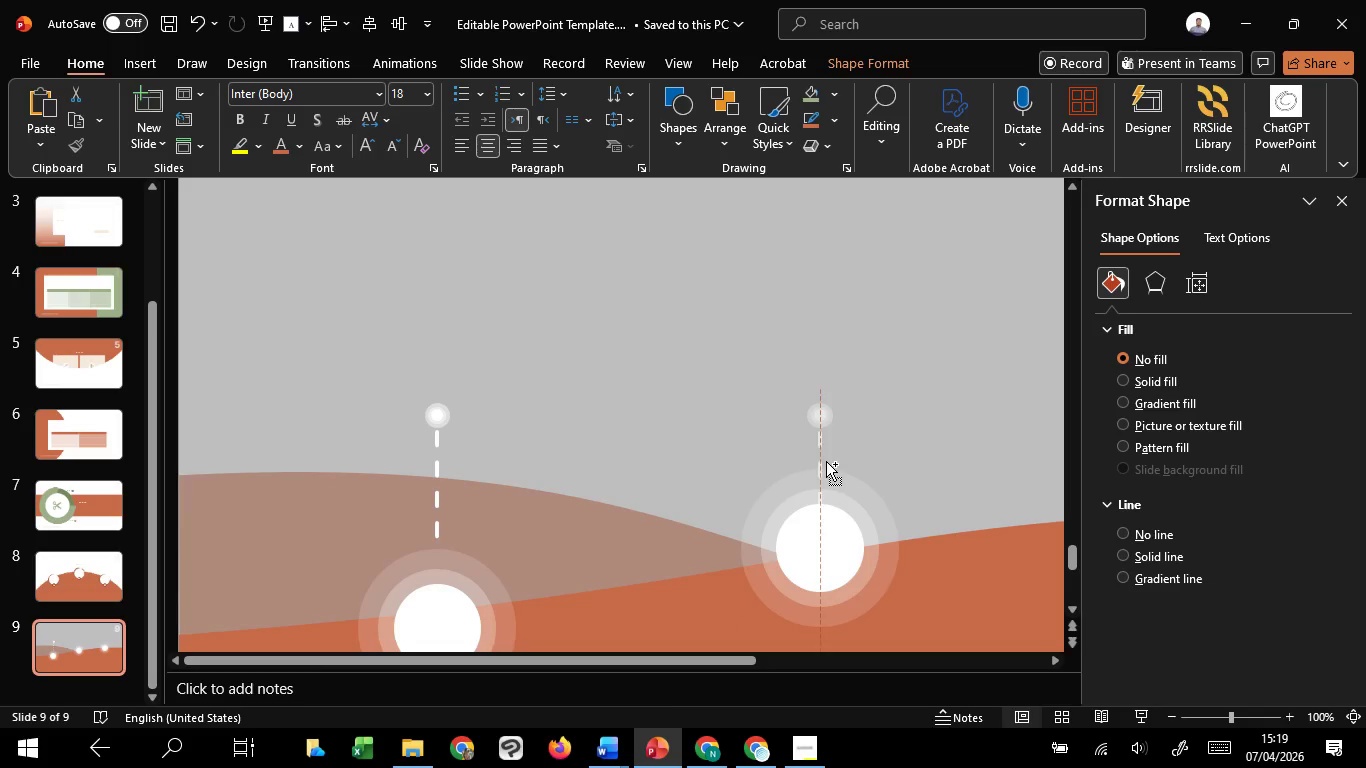 
hold_key(key=C, duration=0.83)
 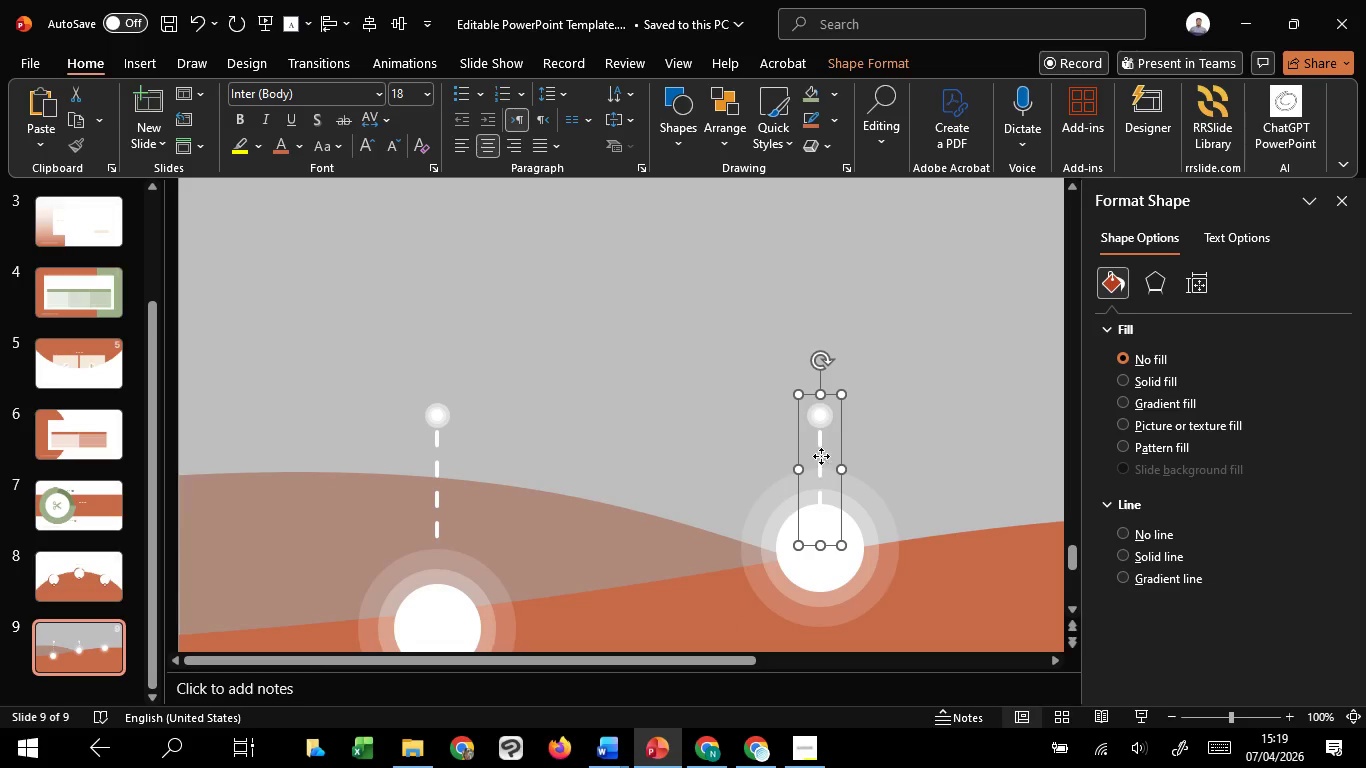 
left_click_drag(start_coordinate=[821, 456], to_coordinate=[823, 374])
 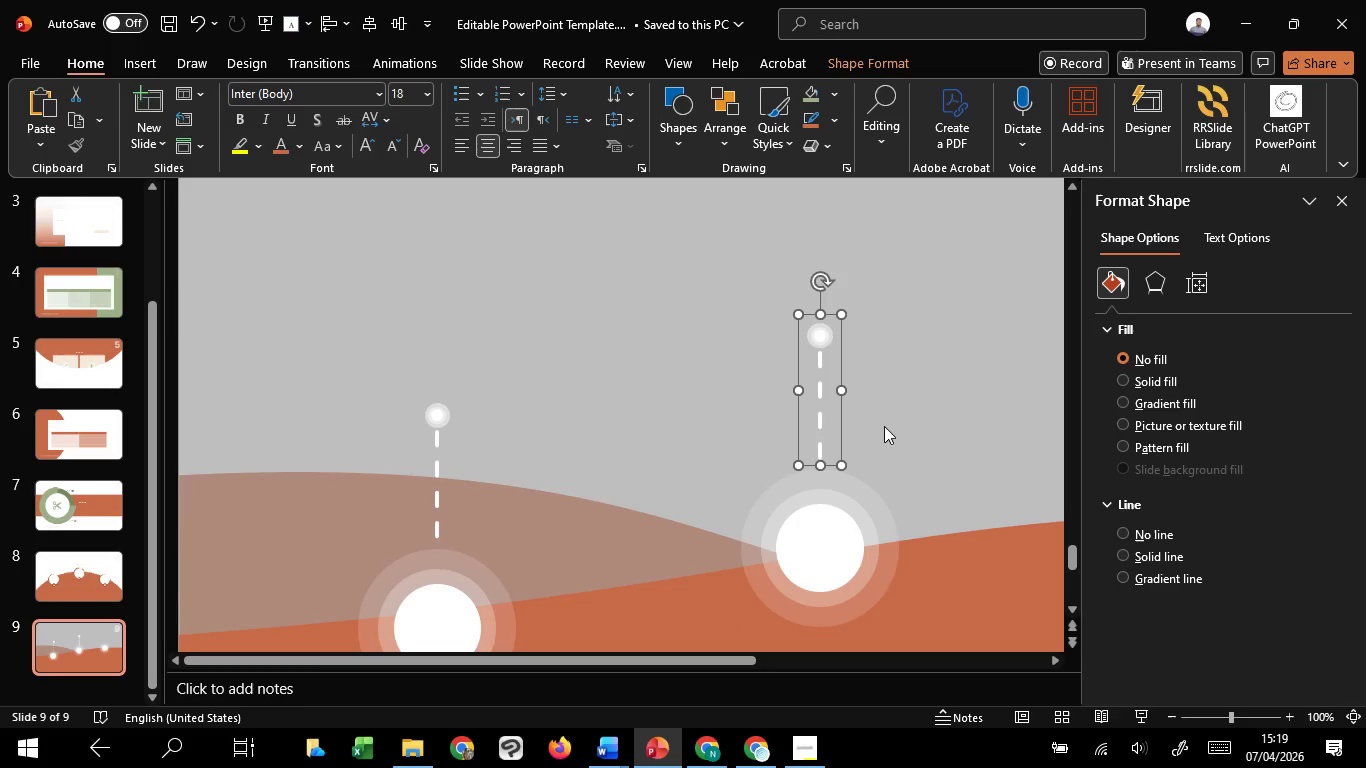 
hold_key(key=ShiftLeft, duration=1.52)
 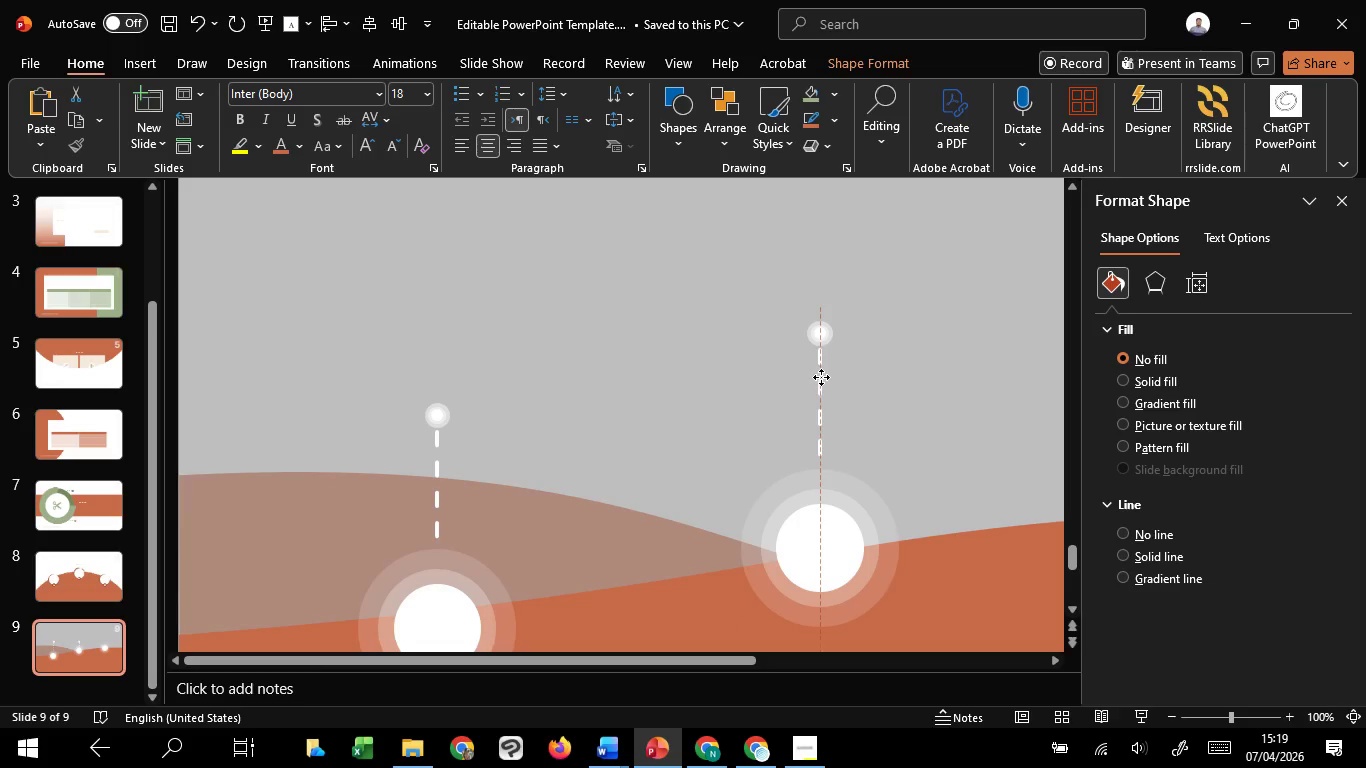 
hold_key(key=ShiftLeft, duration=1.5)
 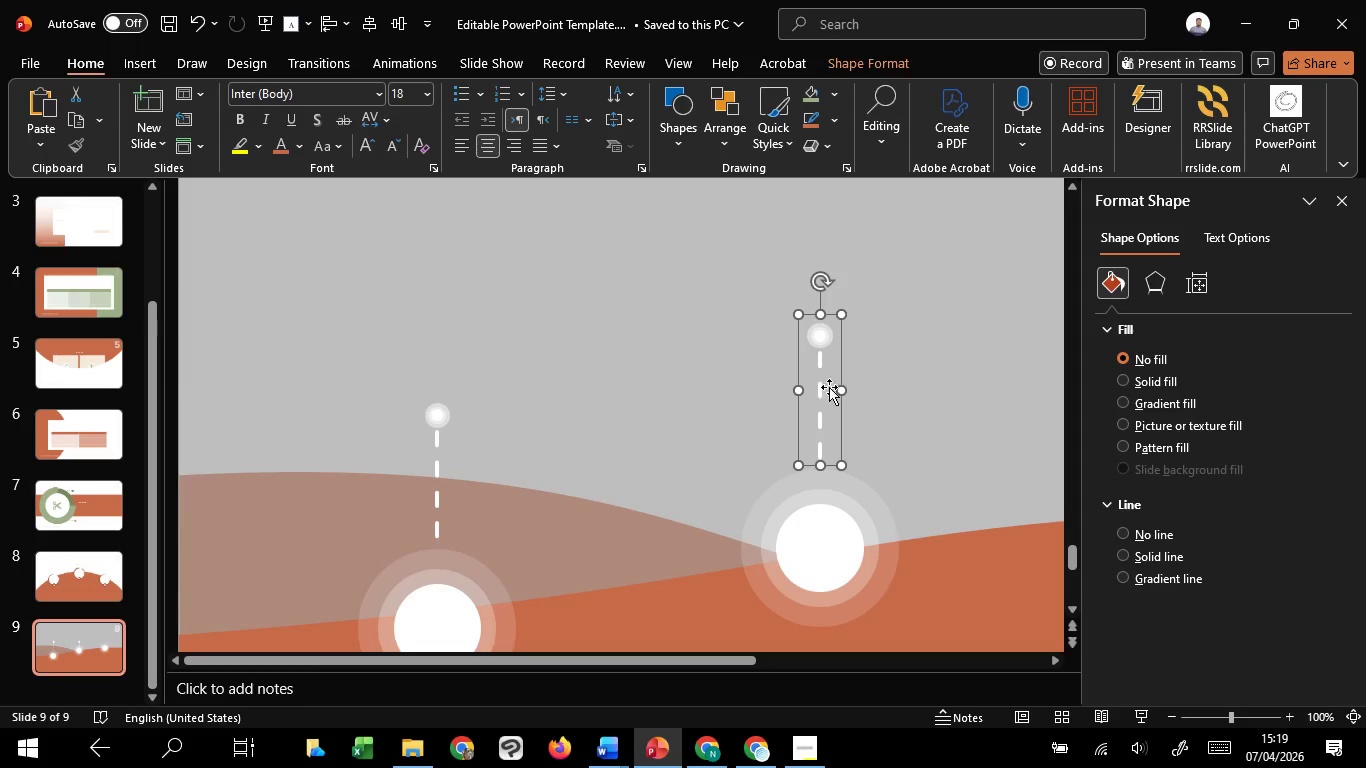 
hold_key(key=ShiftLeft, duration=0.62)
 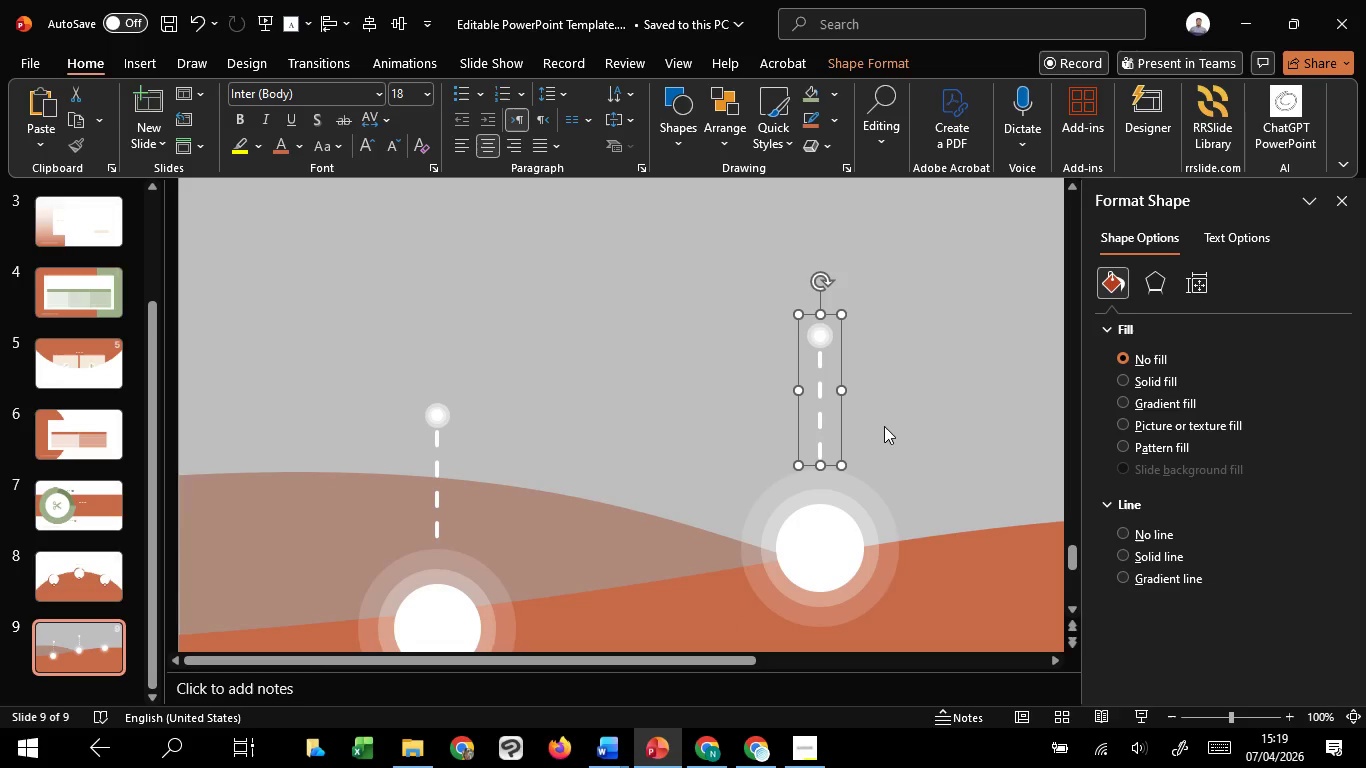 
hold_key(key=ControlLeft, duration=0.98)
scroll: coordinate [884, 426], scroll_direction: down, amount: 2.0
 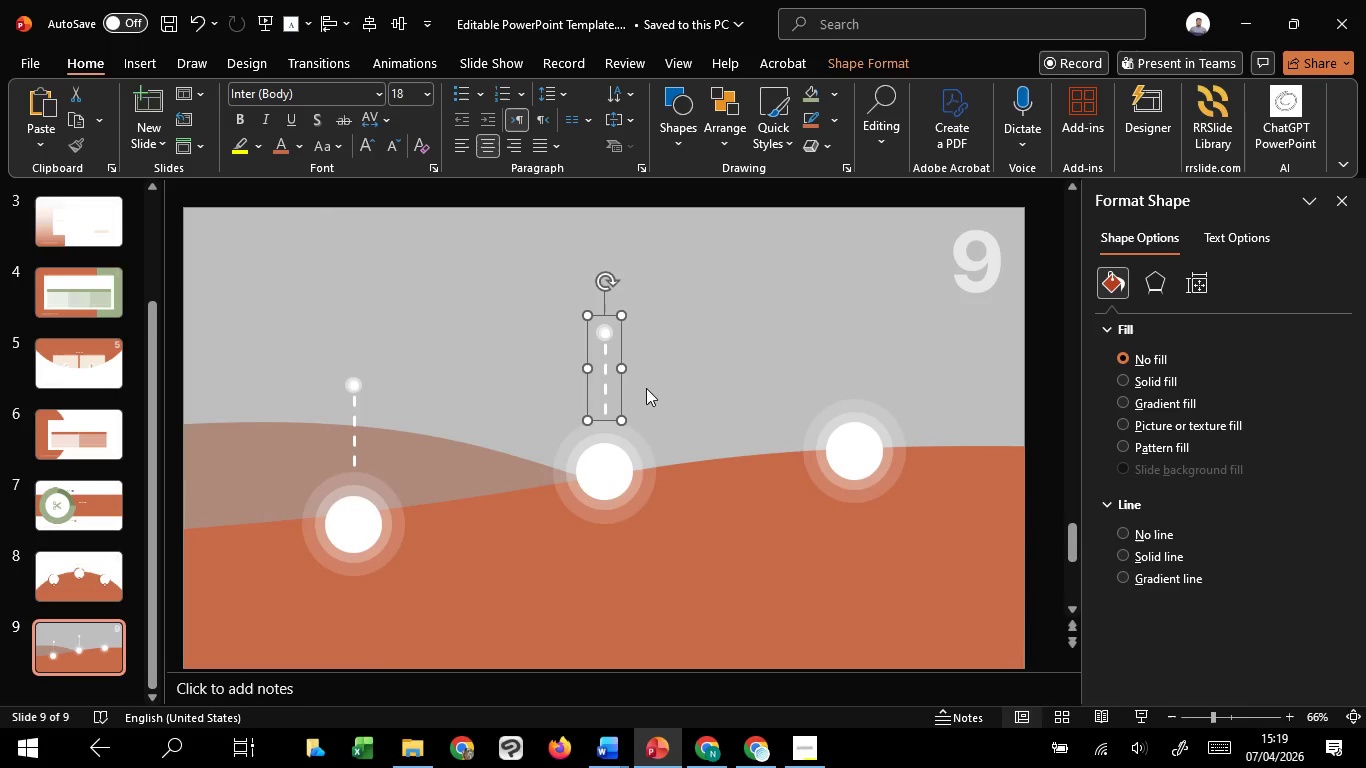 
hold_key(key=ControlLeft, duration=4.81)
hold_key(key=ShiftLeft, duration=4.53)
left_click_drag(start_coordinate=[623, 387], to_coordinate=[872, 361])
 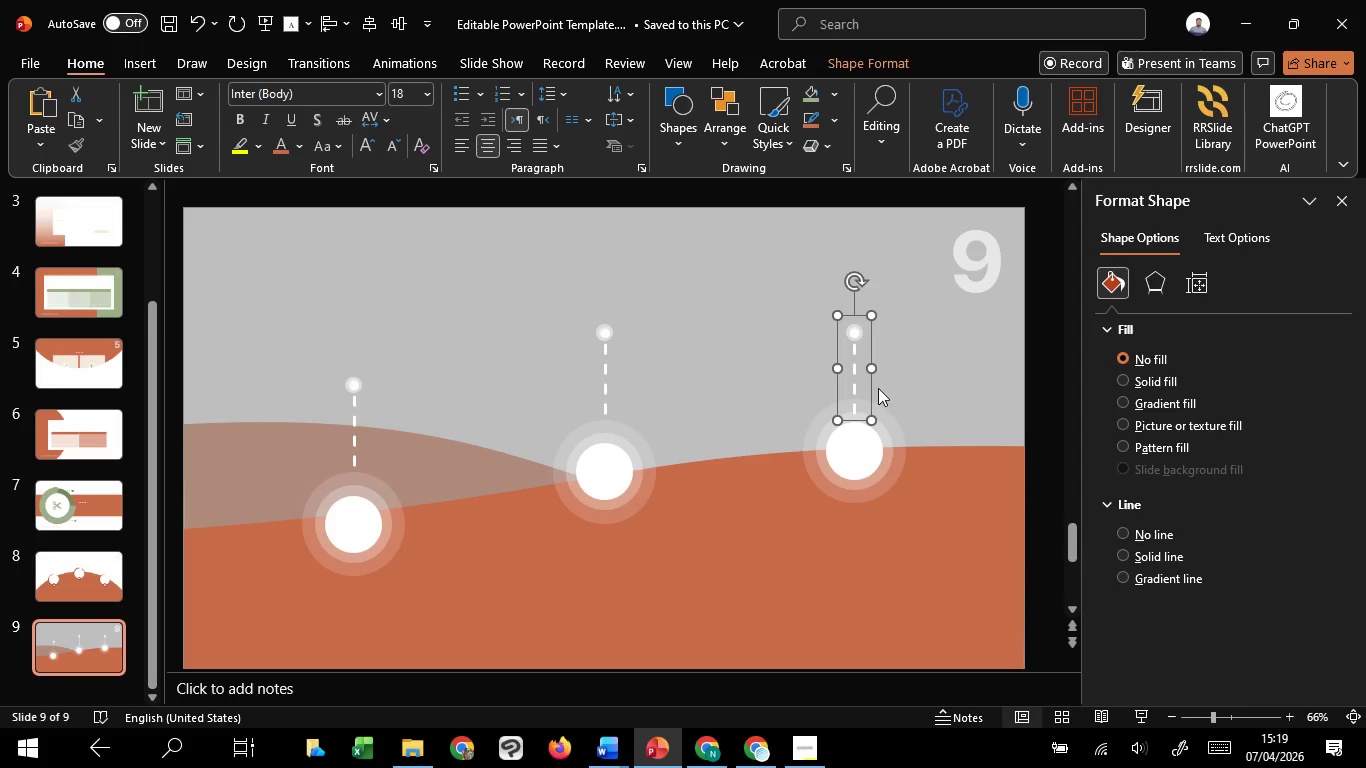 
hold_key(key=C, duration=1.5)
 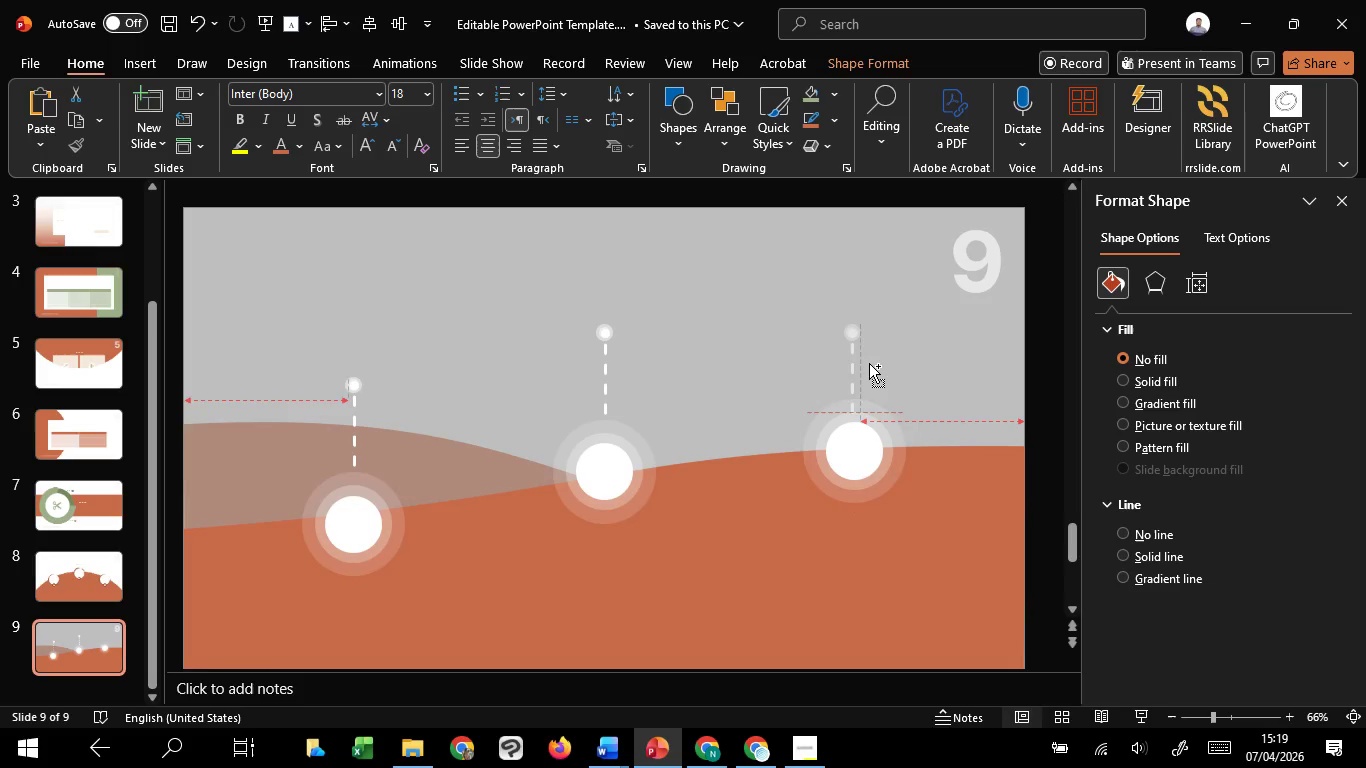 
hold_key(key=C, duration=1.5)
 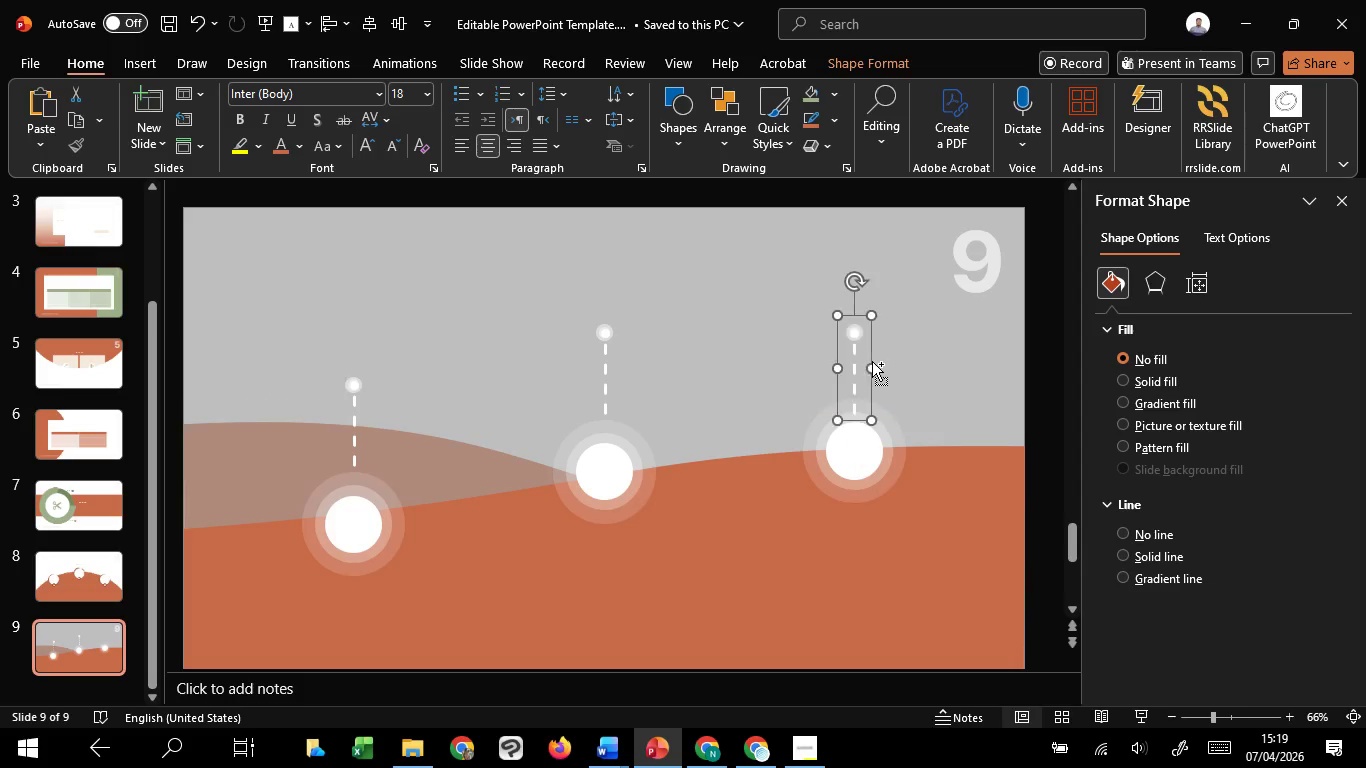 
hold_key(key=C, duration=0.88)
 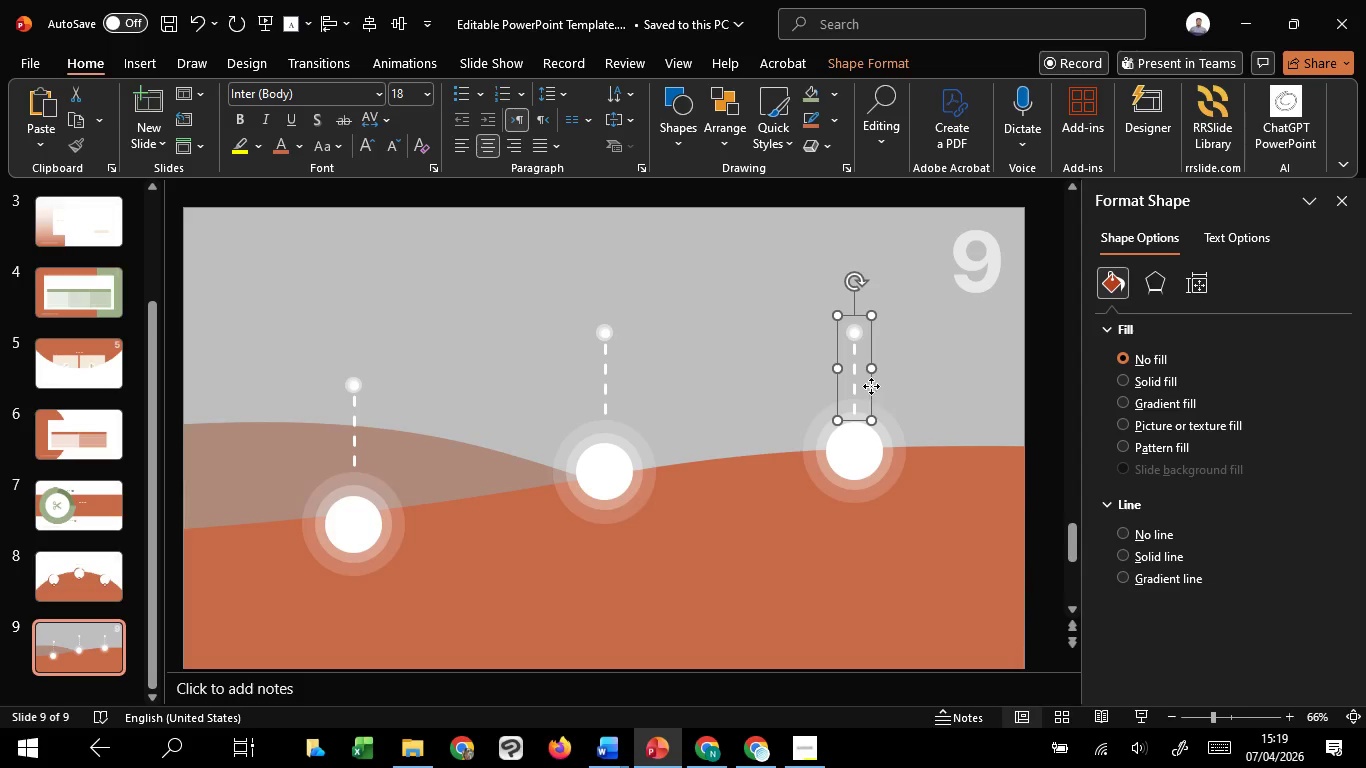 
left_click_drag(start_coordinate=[871, 386], to_coordinate=[876, 358])
 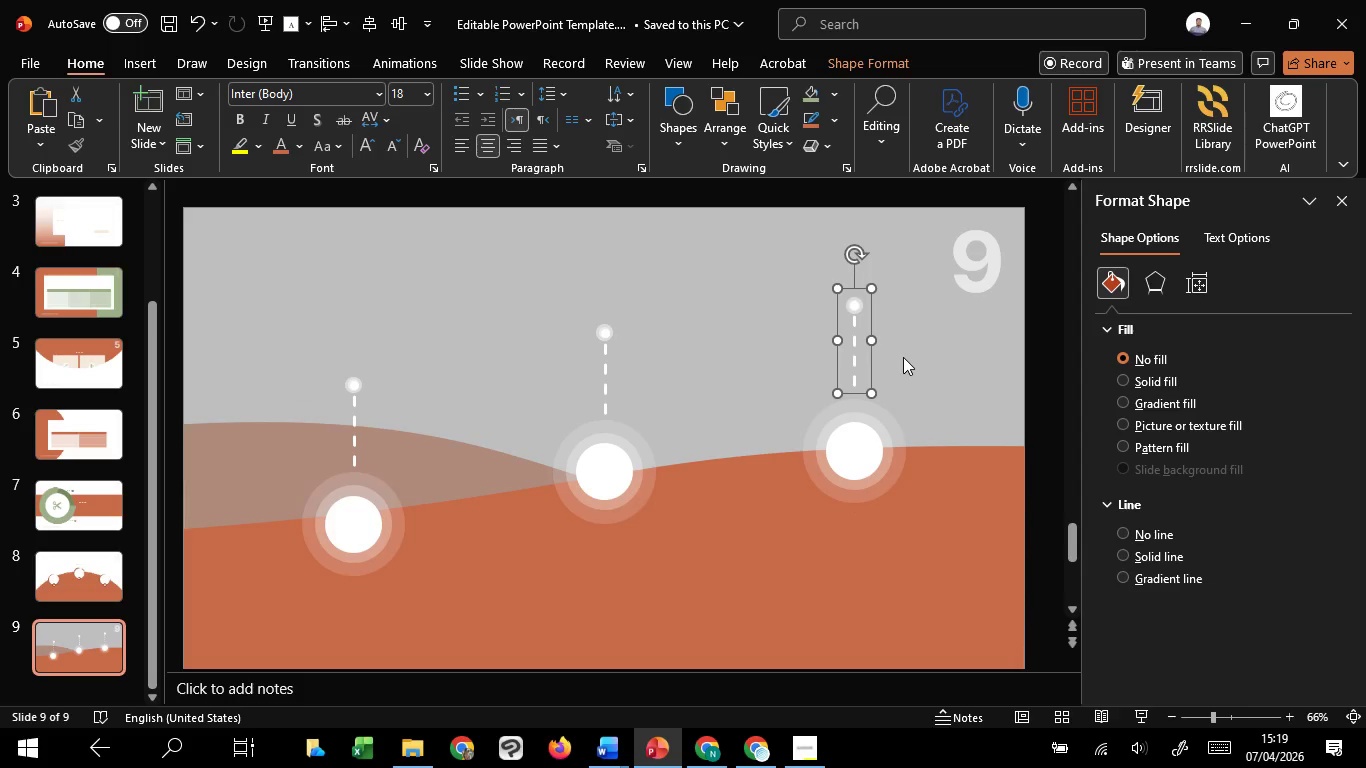 
hold_key(key=ShiftLeft, duration=1.52)
 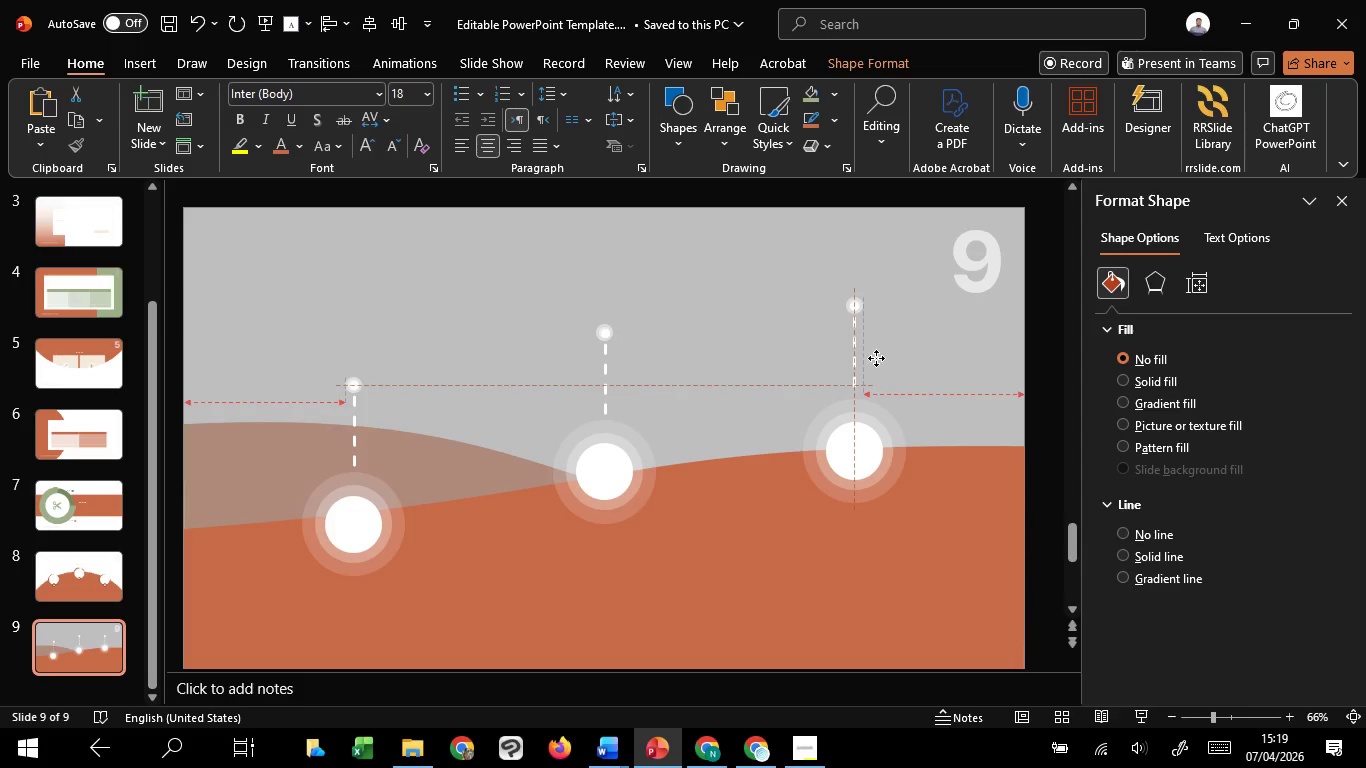 
hold_key(key=ShiftLeft, duration=1.52)
 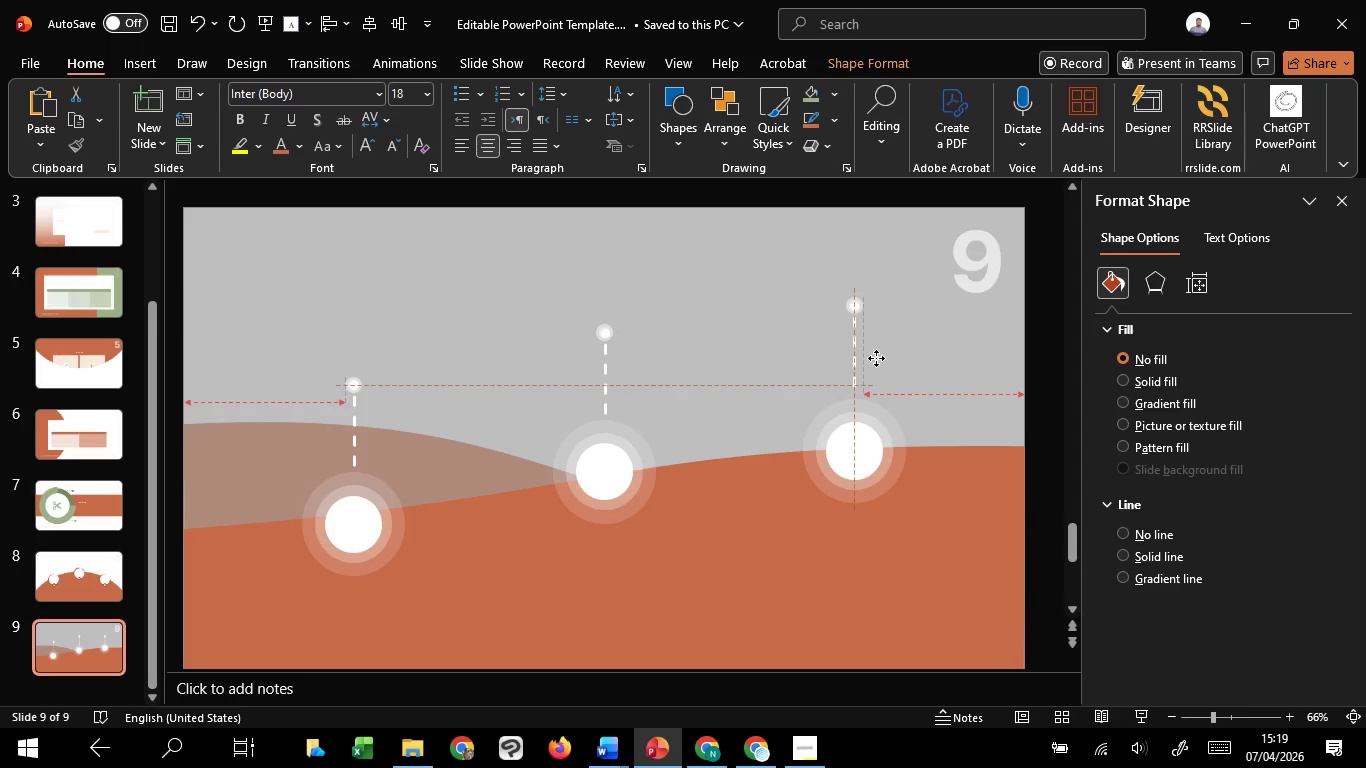 
hold_key(key=ShiftLeft, duration=1.5)
 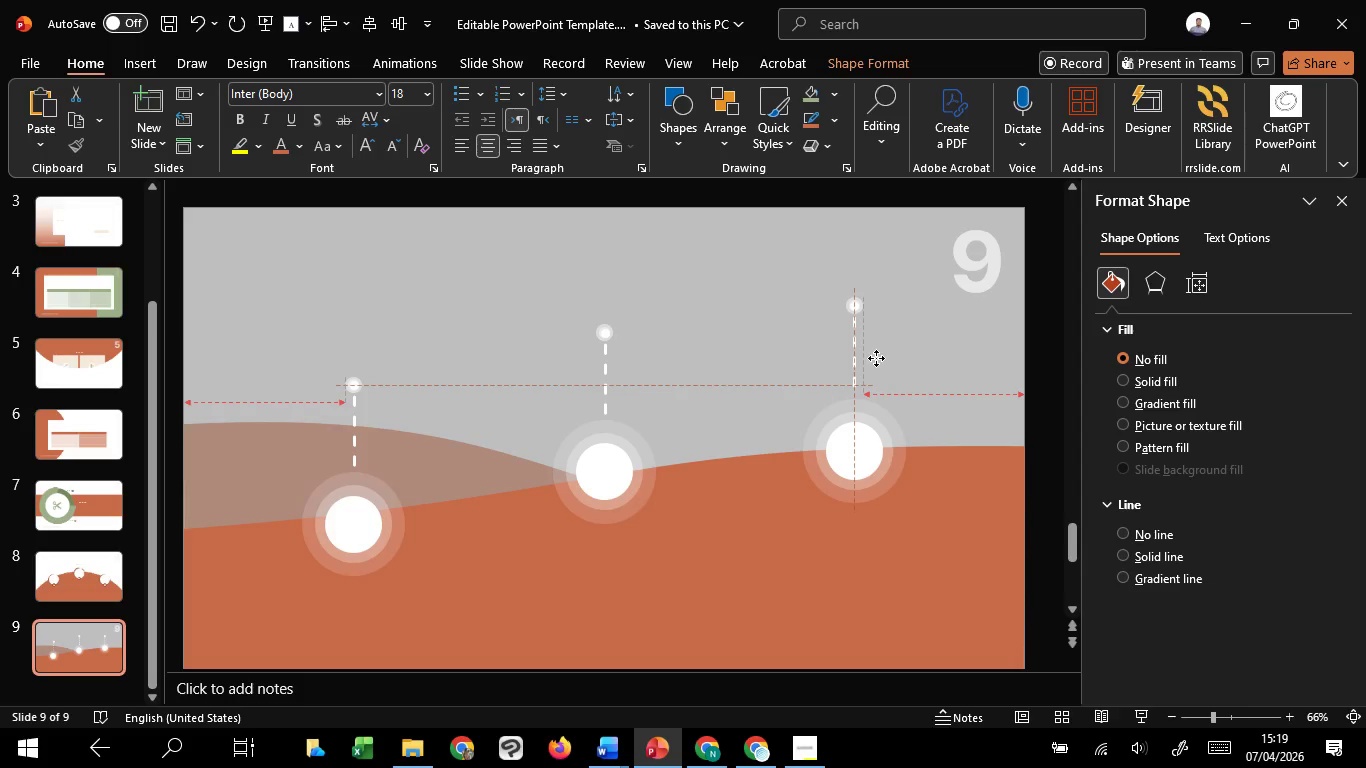 
hold_key(key=ShiftLeft, duration=1.47)
 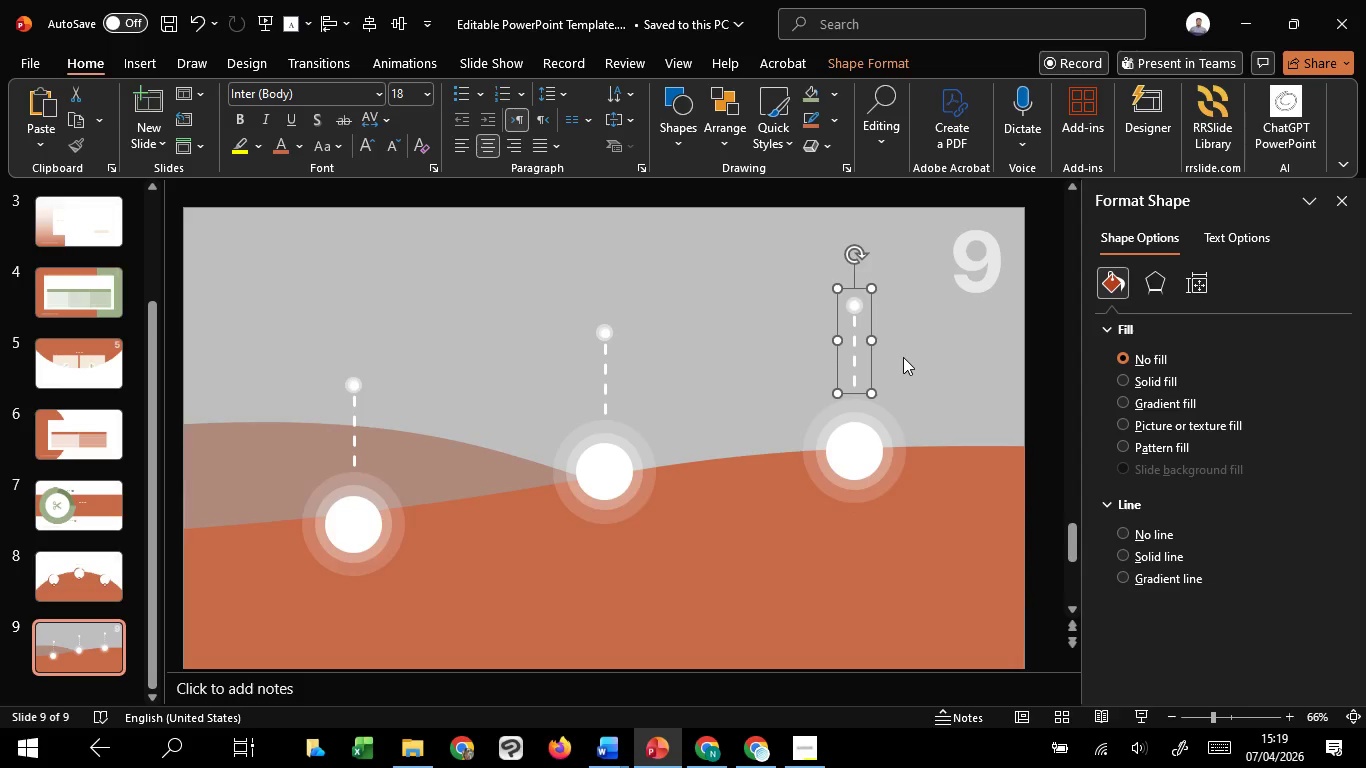 
hold_key(key=ControlLeft, duration=0.91)
scroll: coordinate [903, 357], scroll_direction: up, amount: 3.0
 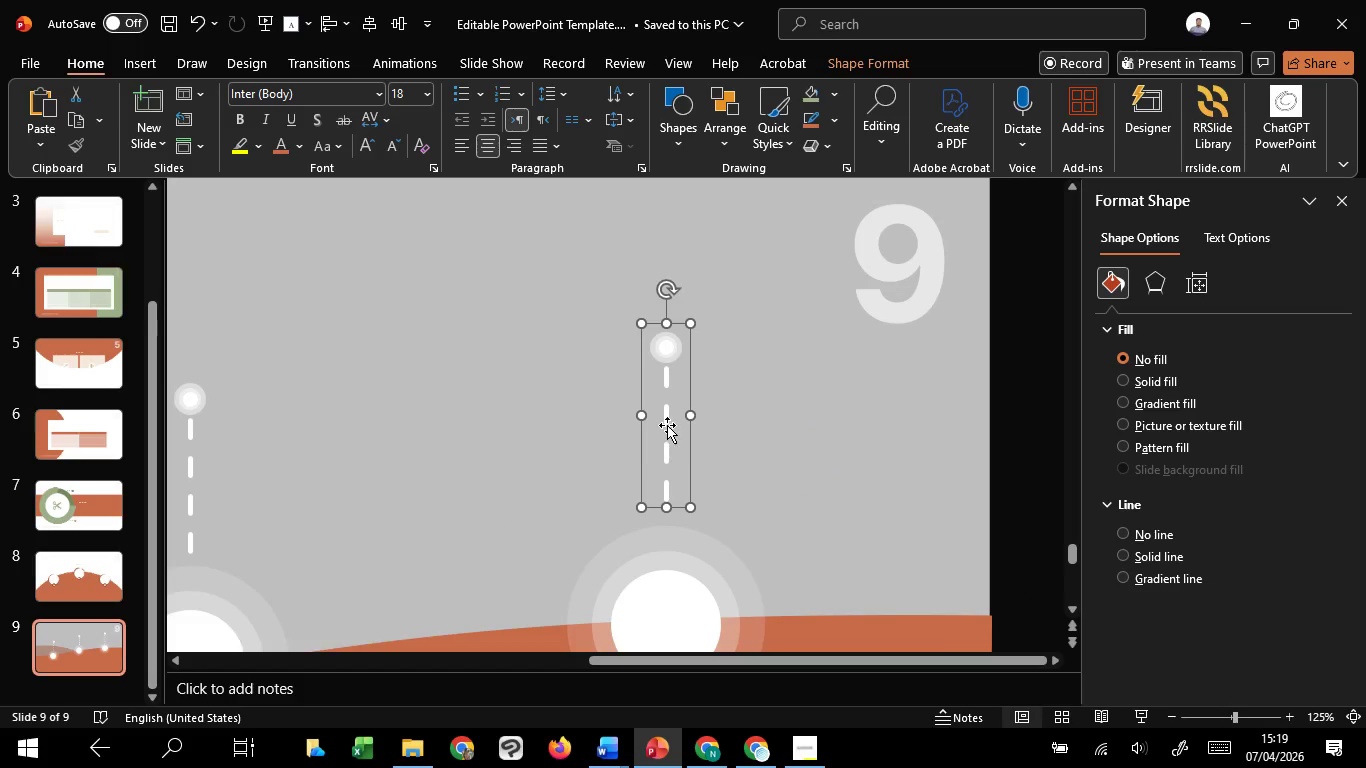 
left_click([667, 420])
 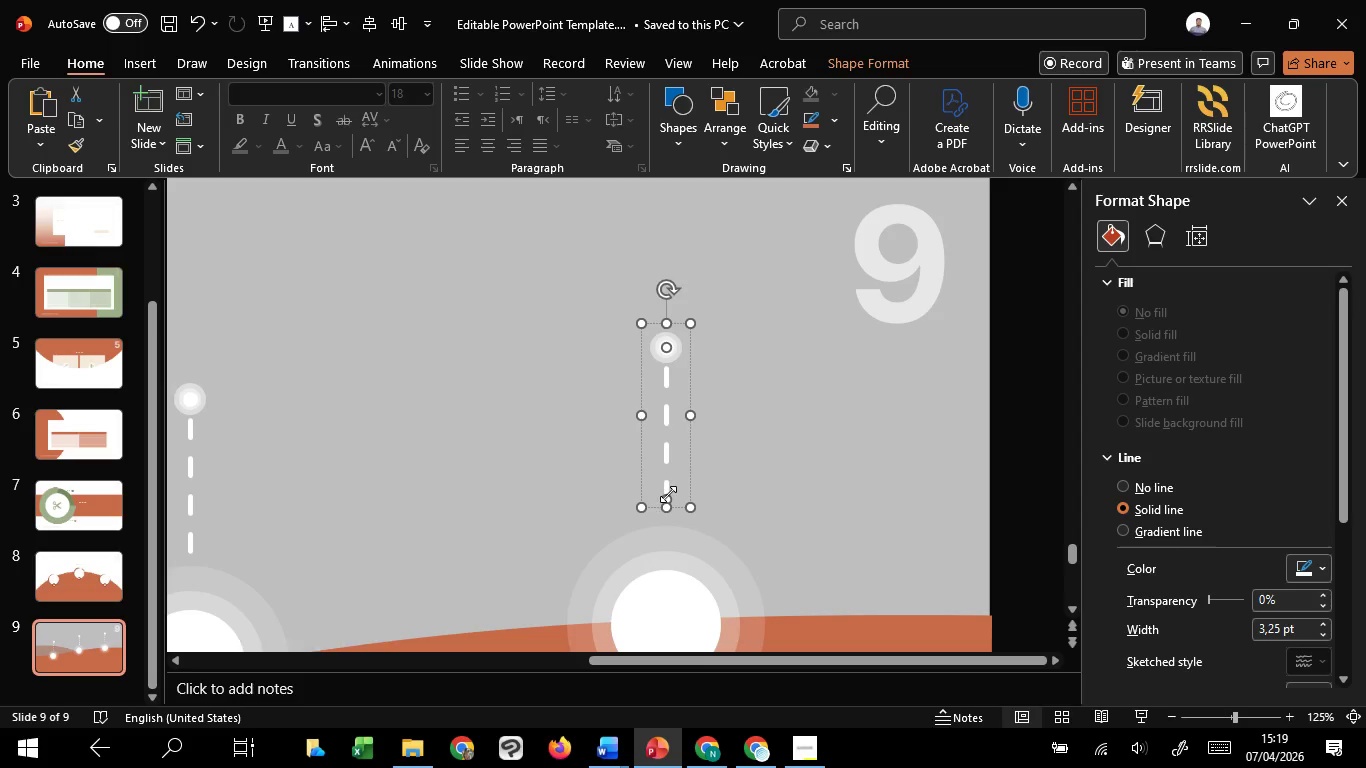 
left_click_drag(start_coordinate=[668, 494], to_coordinate=[668, 465])
 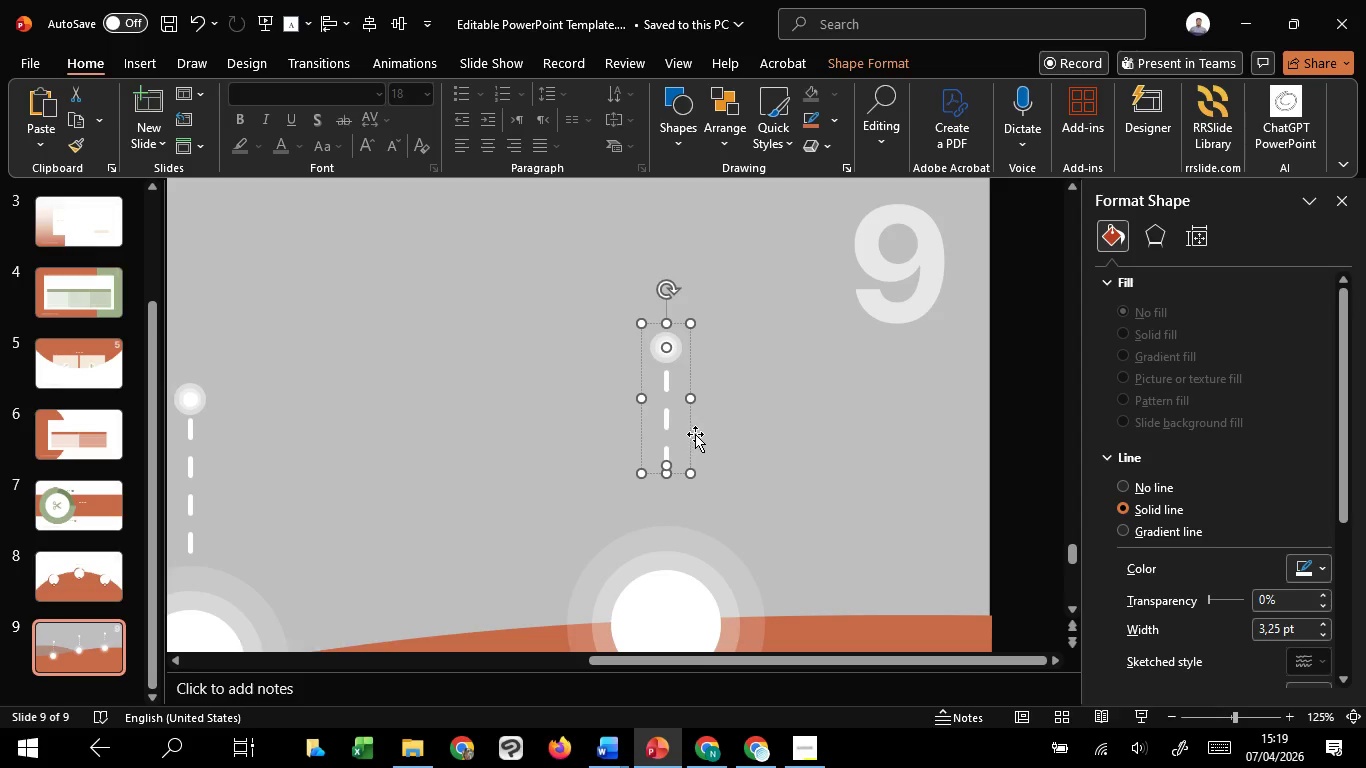 
hold_key(key=ShiftLeft, duration=1.52)
 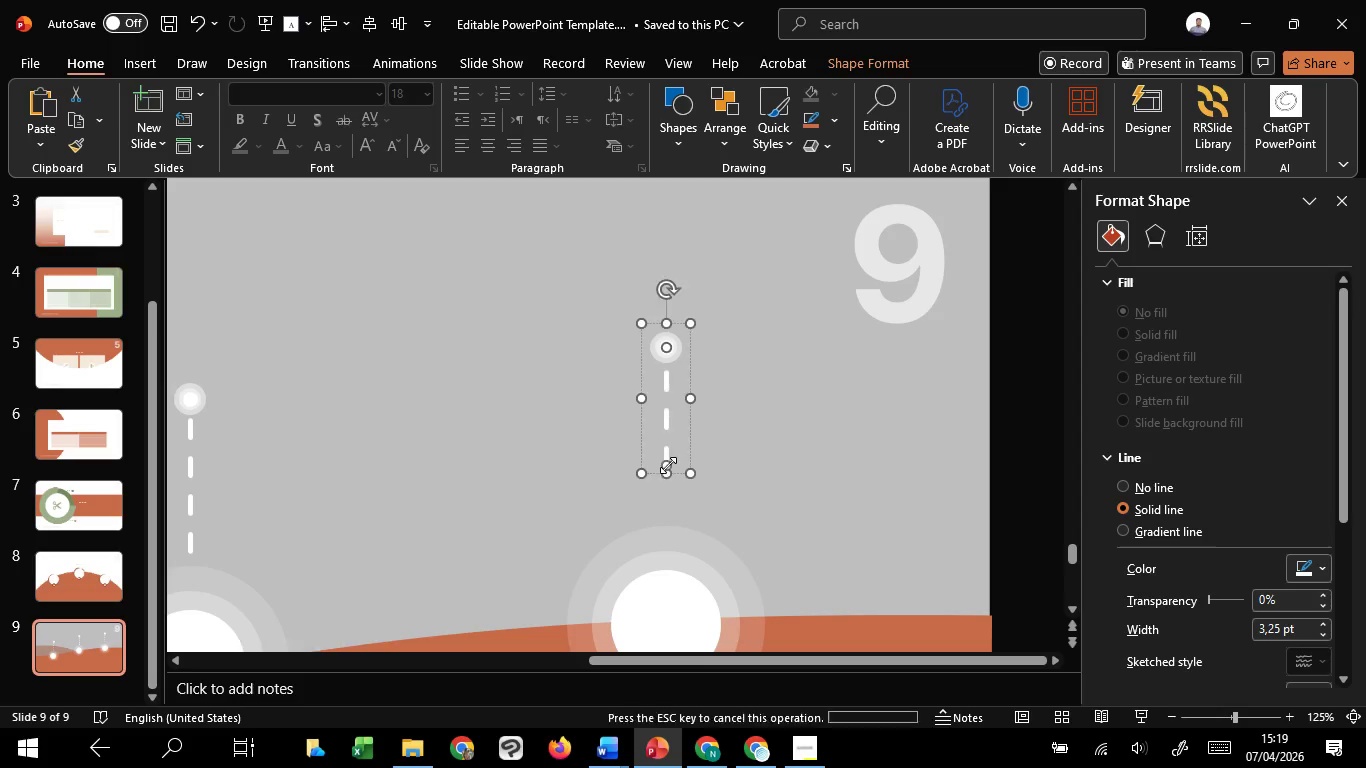 
key(Shift+ShiftLeft)
 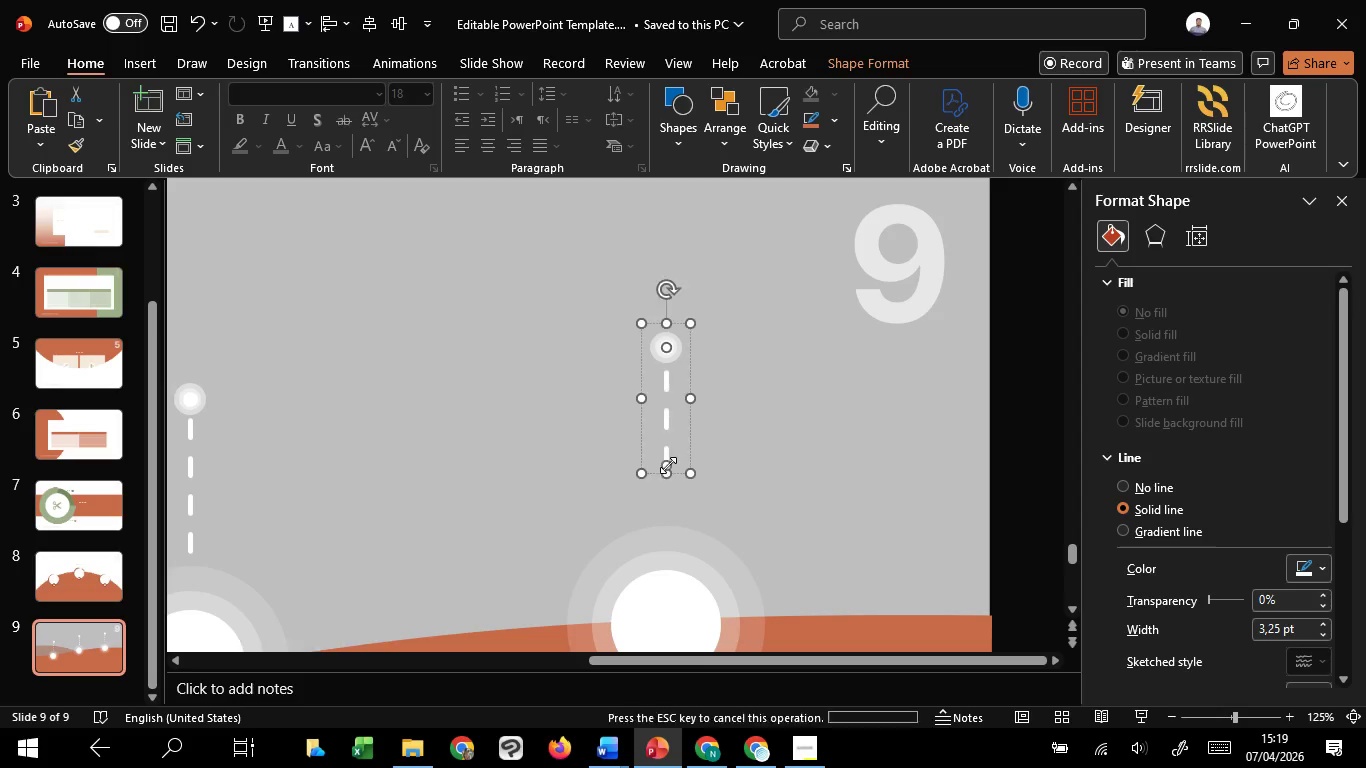 
key(Shift+ShiftLeft)
 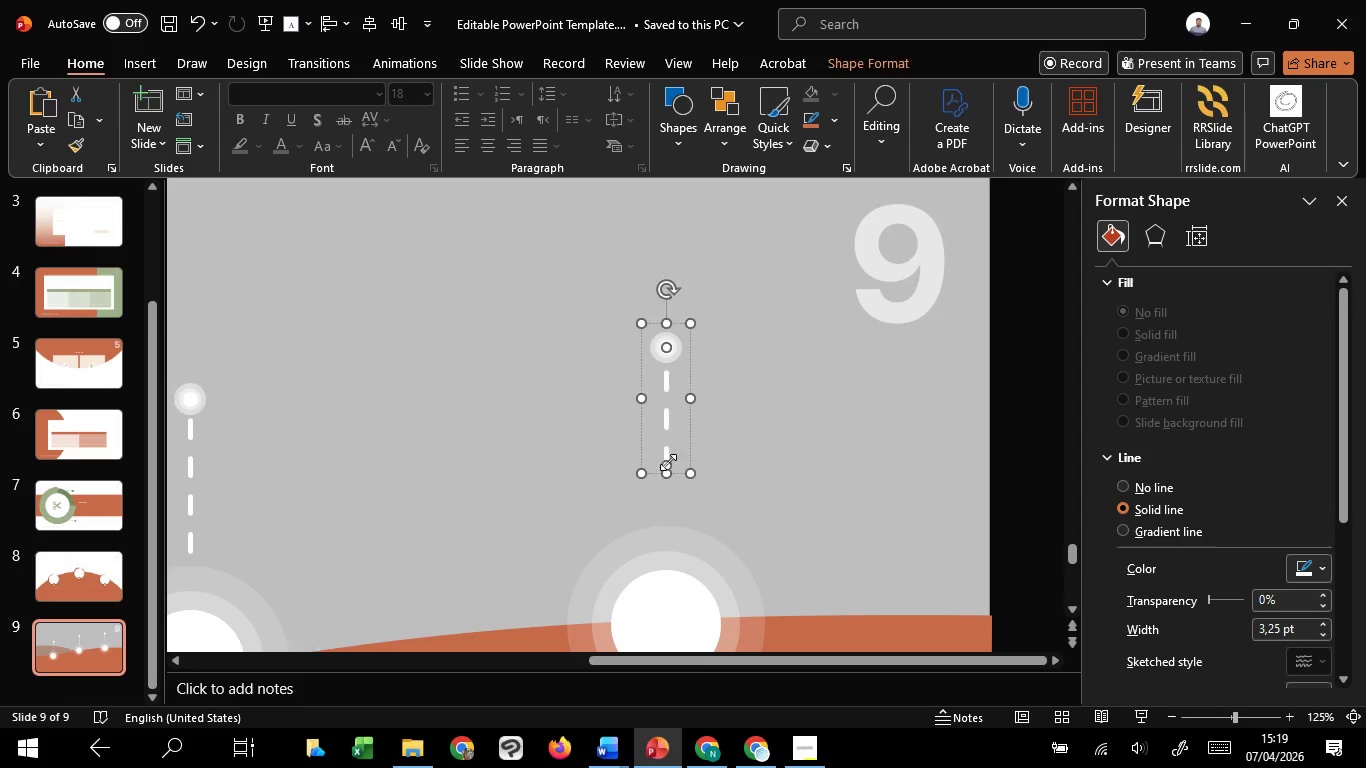 
key(Shift+ShiftLeft)
 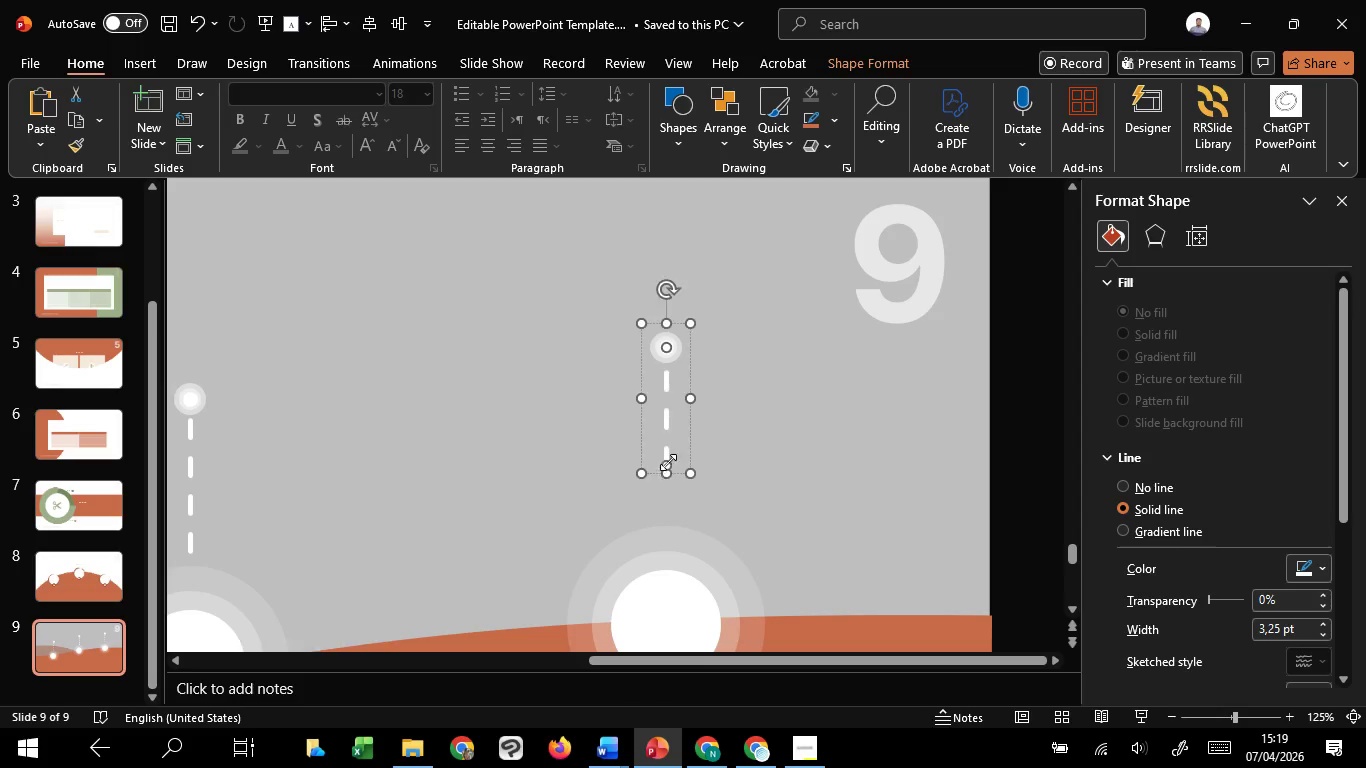 
key(Shift+ShiftLeft)
 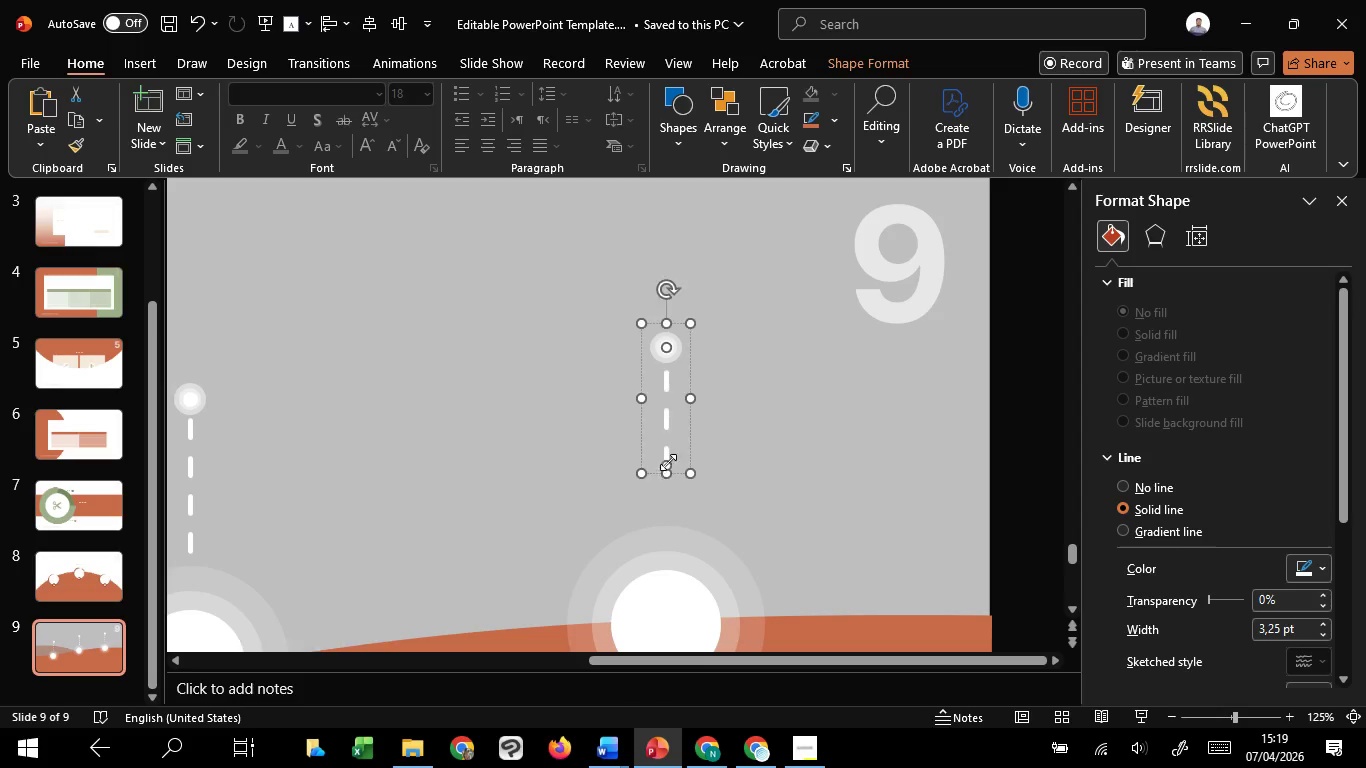 
key(Shift+ShiftLeft)
 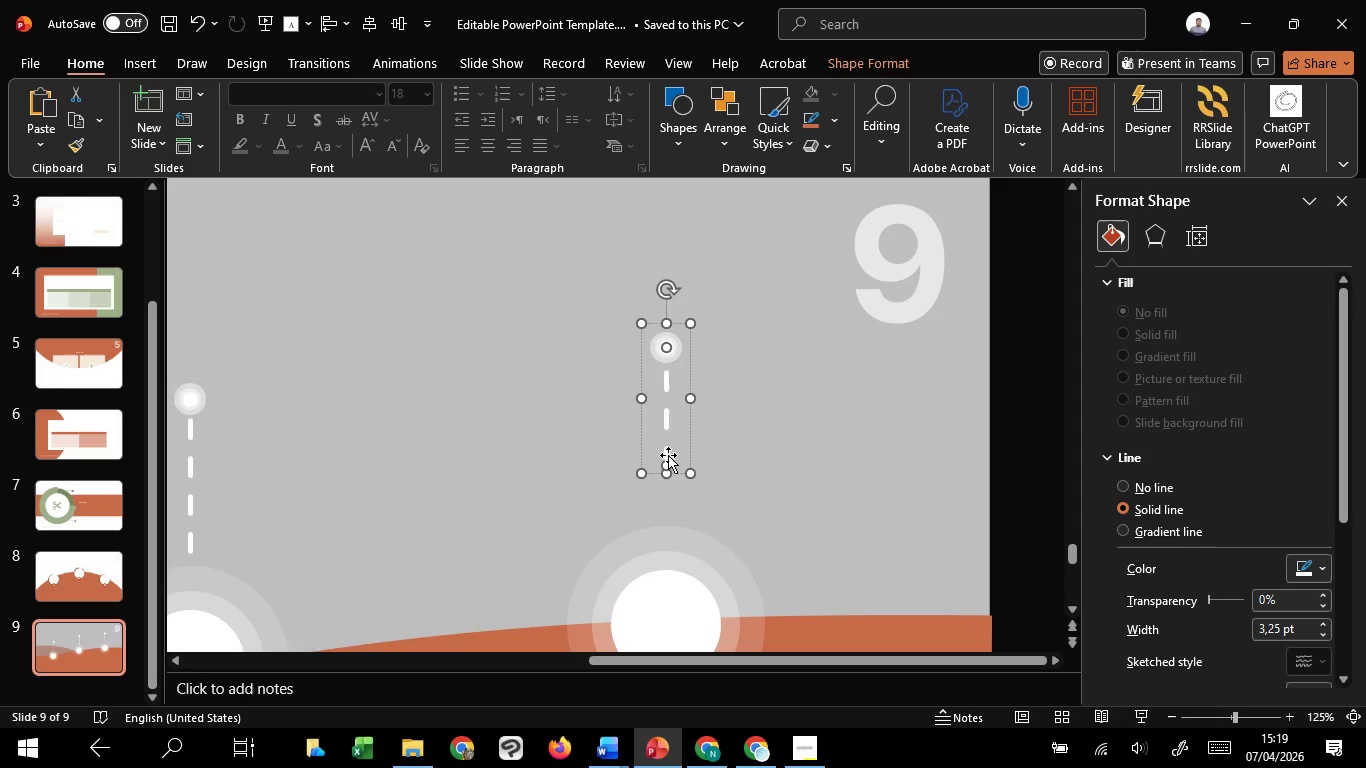 
key(Shift+ShiftLeft)
 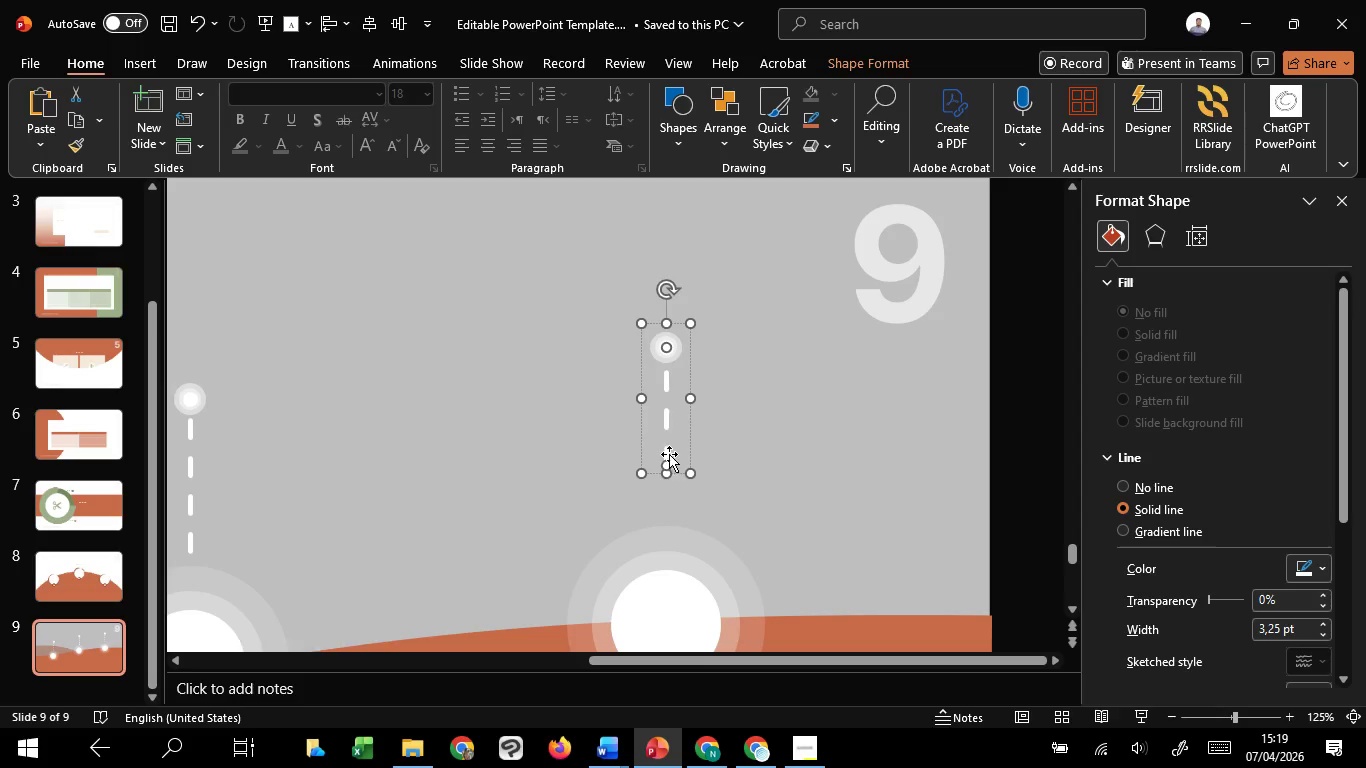 
key(Shift+ShiftLeft)
 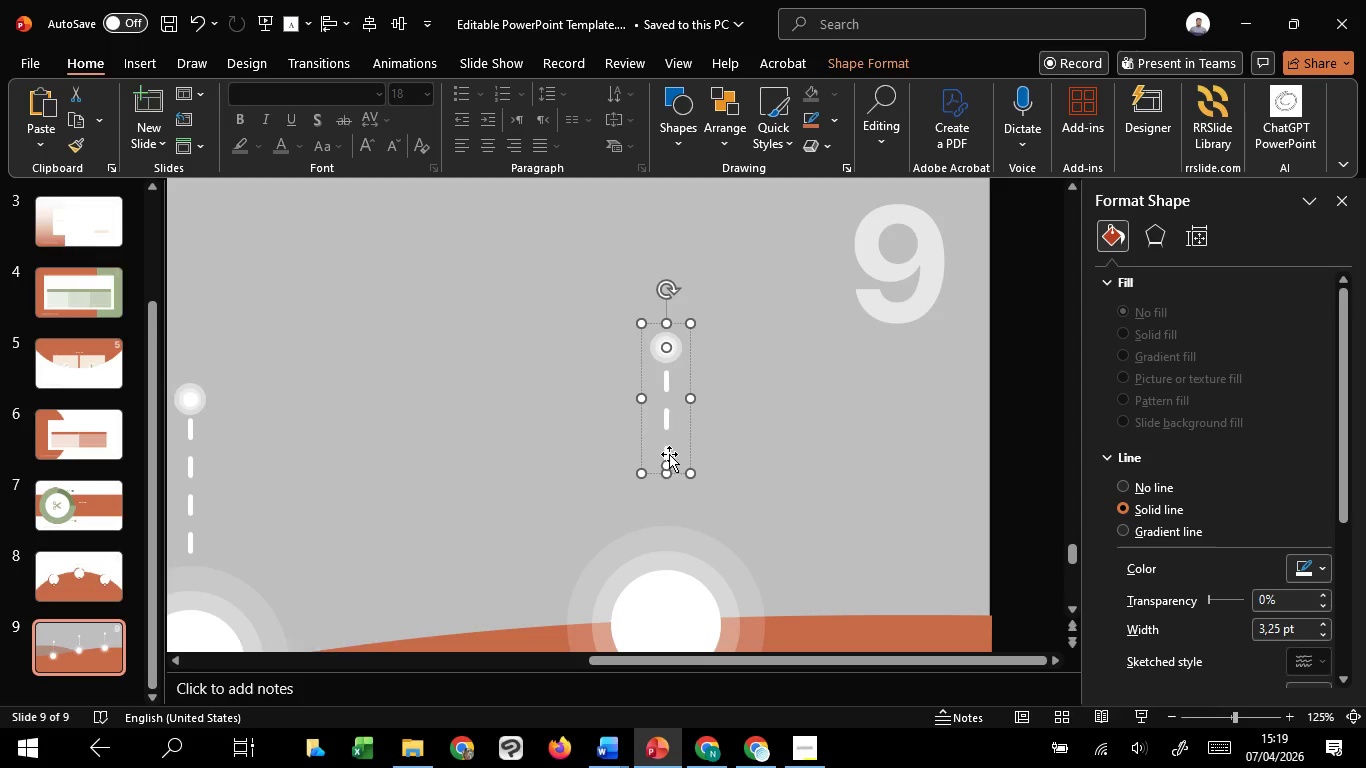 
key(Shift+ShiftLeft)
 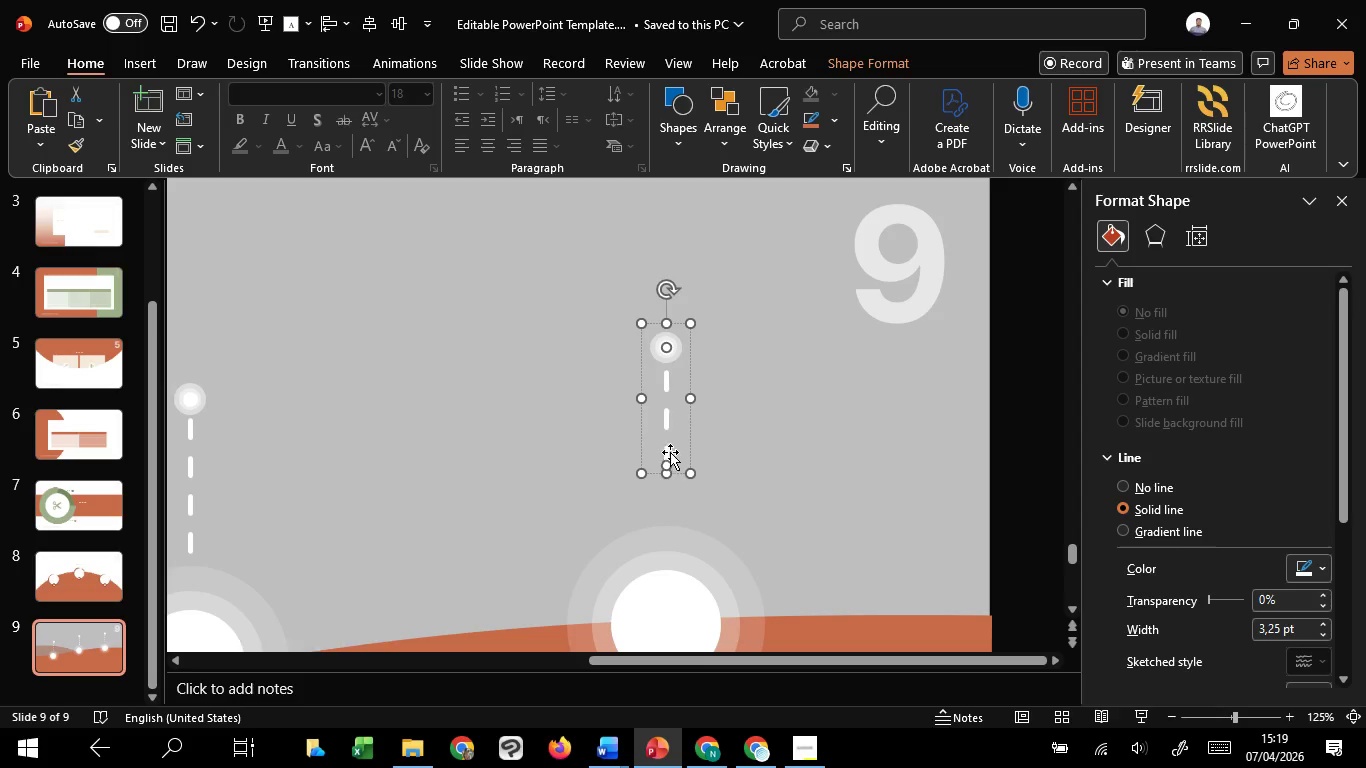 
key(Shift+ShiftLeft)
 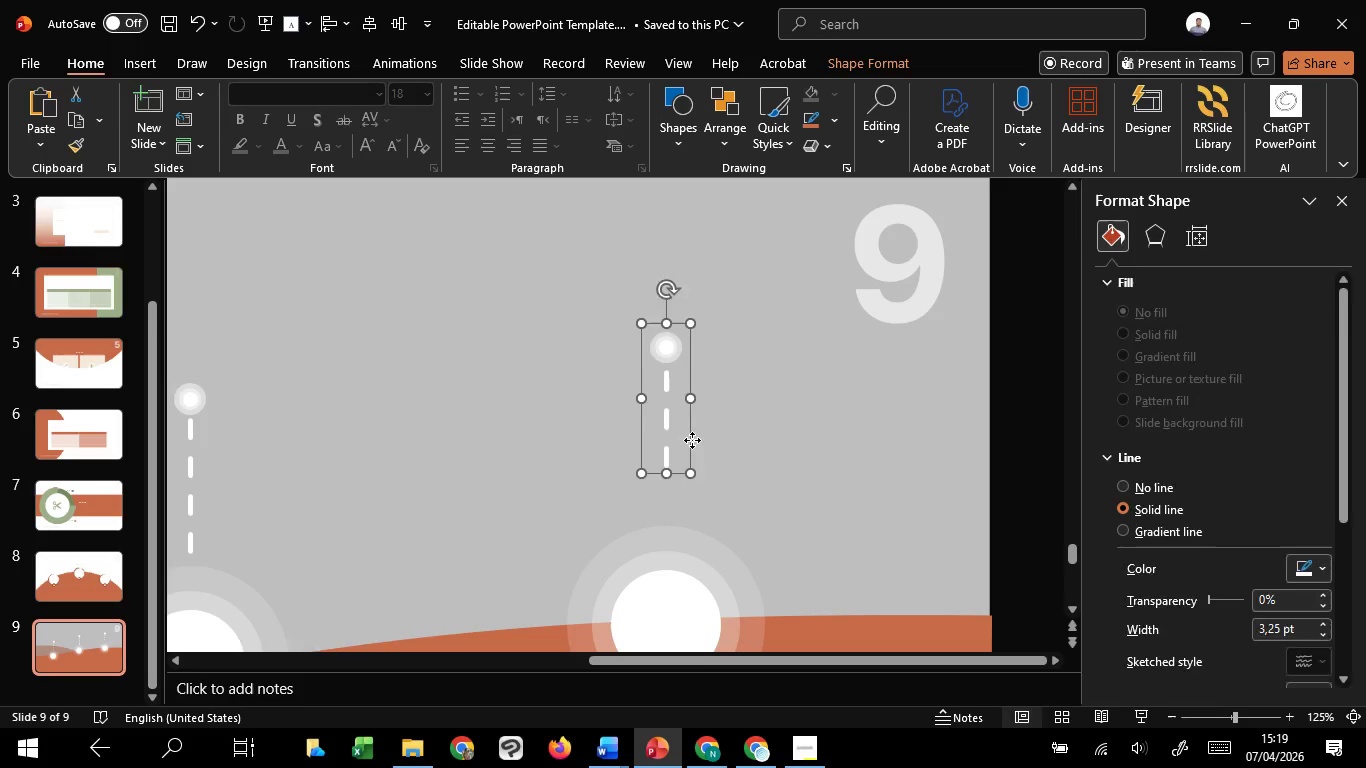 
left_click_drag(start_coordinate=[692, 435], to_coordinate=[712, 483])
 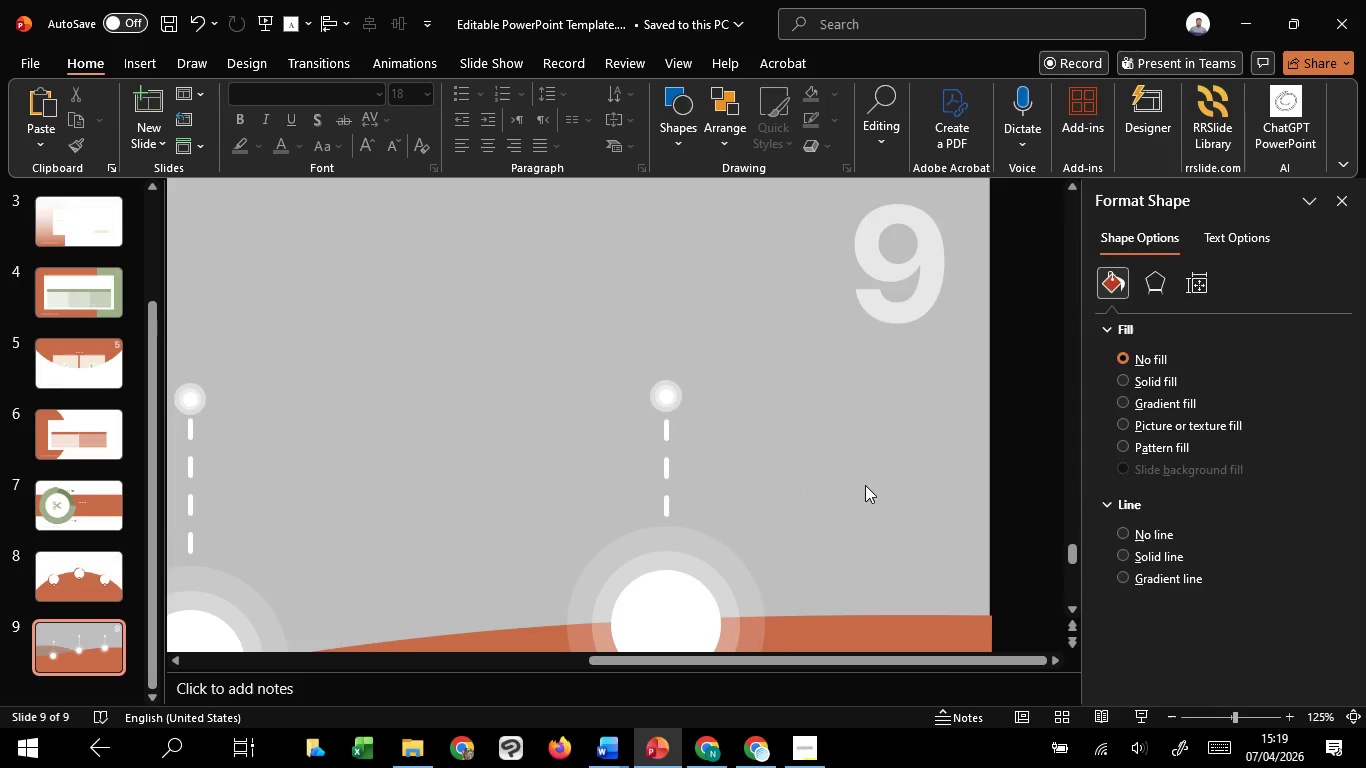 
hold_key(key=ShiftLeft, duration=1.51)
 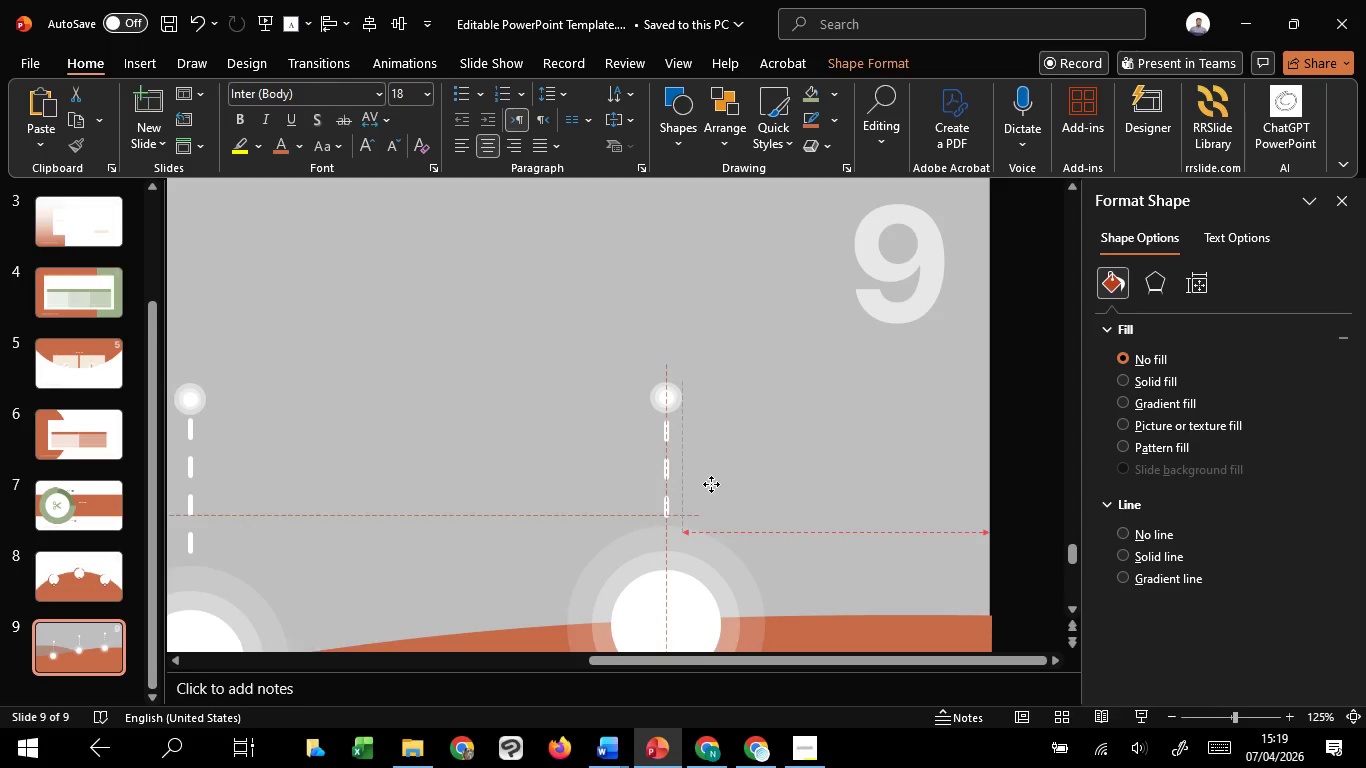 
hold_key(key=ShiftLeft, duration=1.5)
 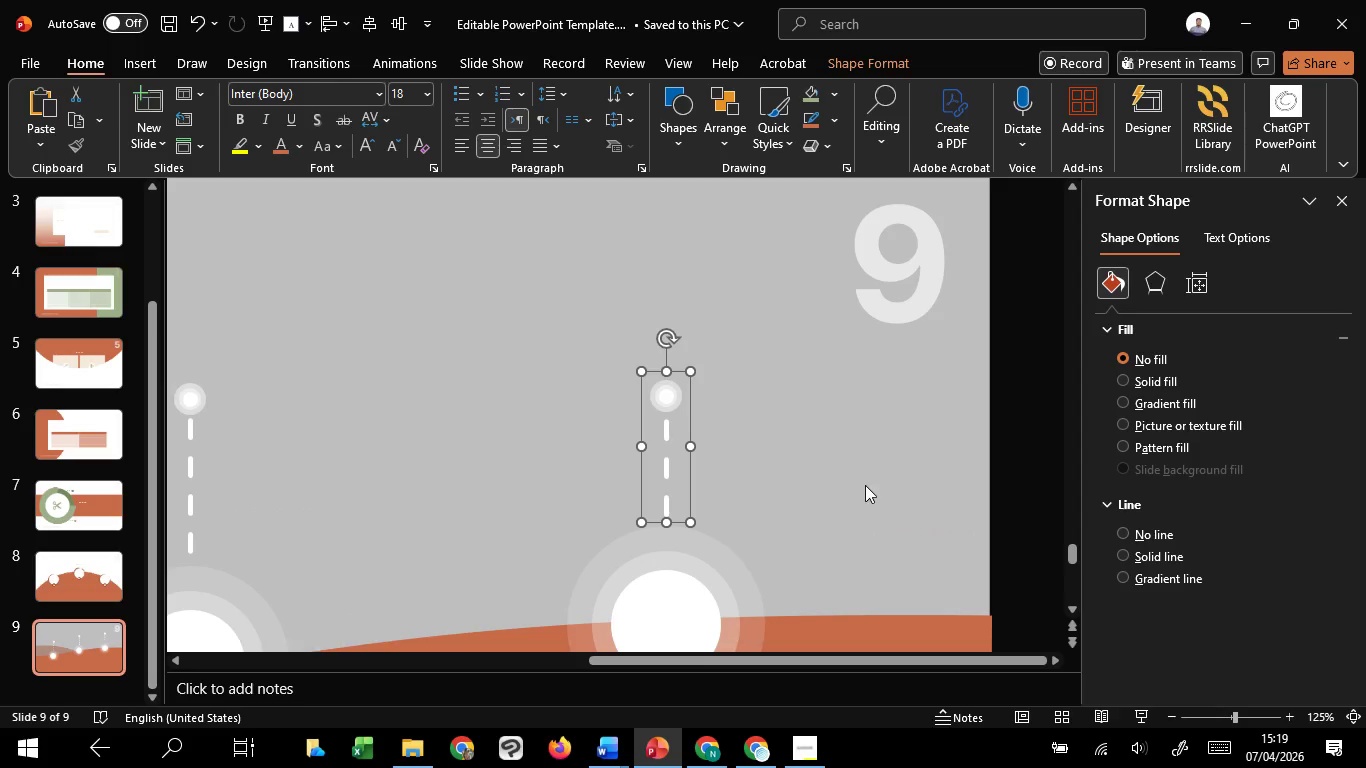 
key(Shift+ShiftLeft)
 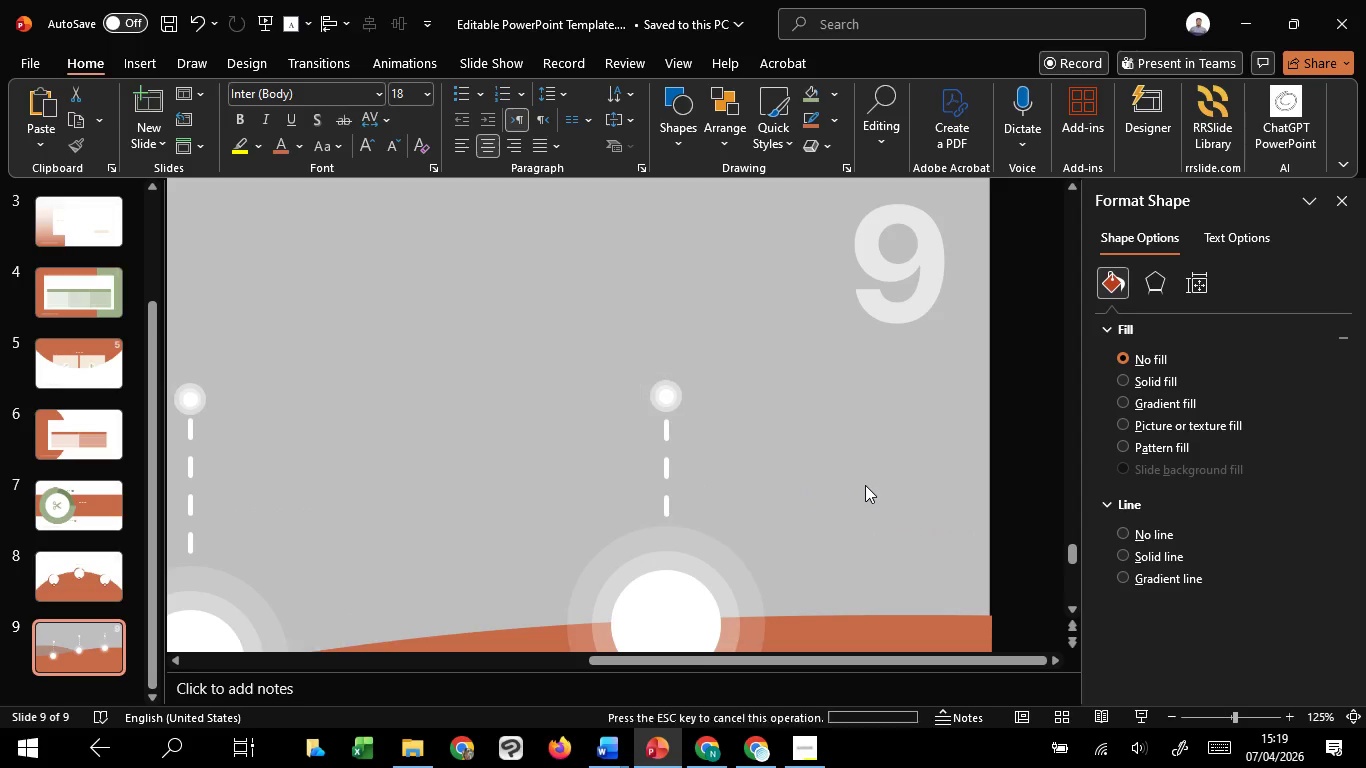 
left_click([865, 485])
 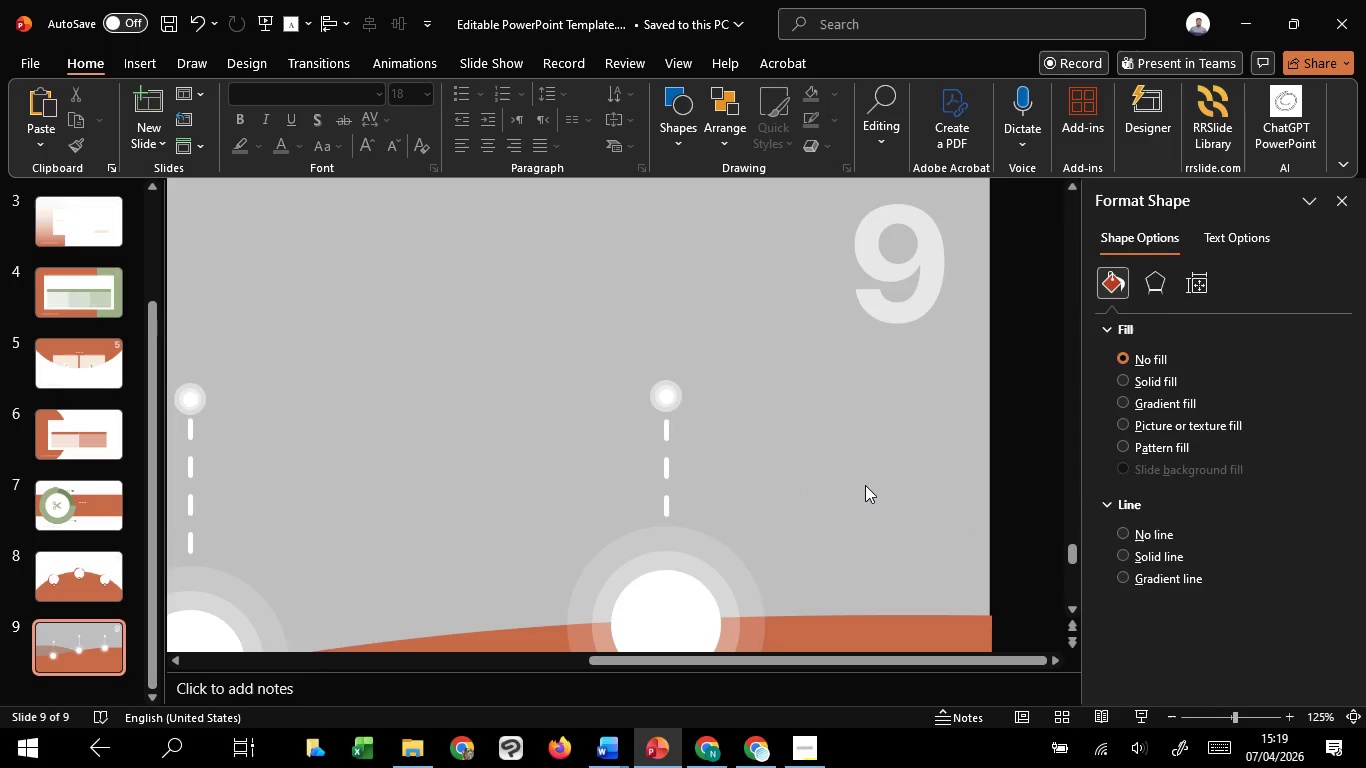 
hold_key(key=ControlLeft, duration=1.52)
scroll: coordinate [866, 486], scroll_direction: down, amount: 3.0
 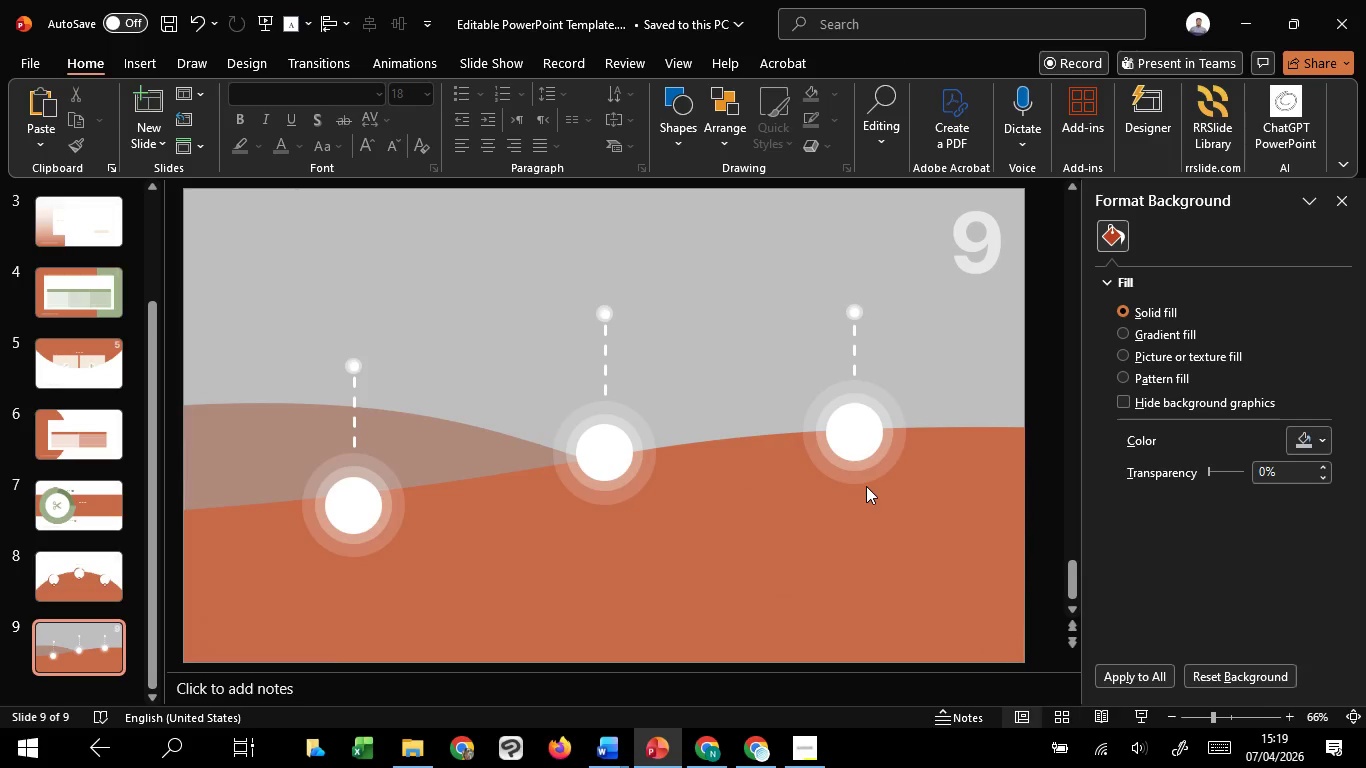 
key(Control+ControlLeft)
 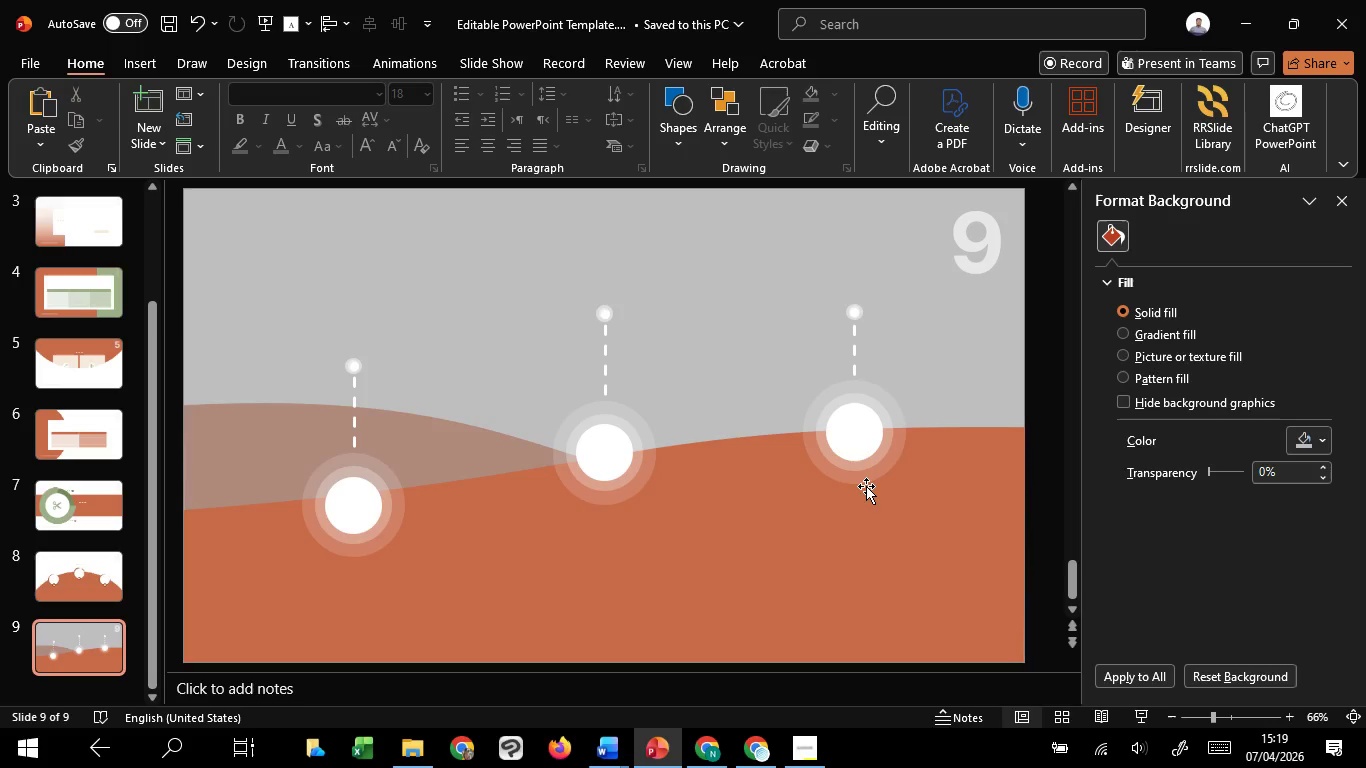 
key(Control+ControlLeft)
 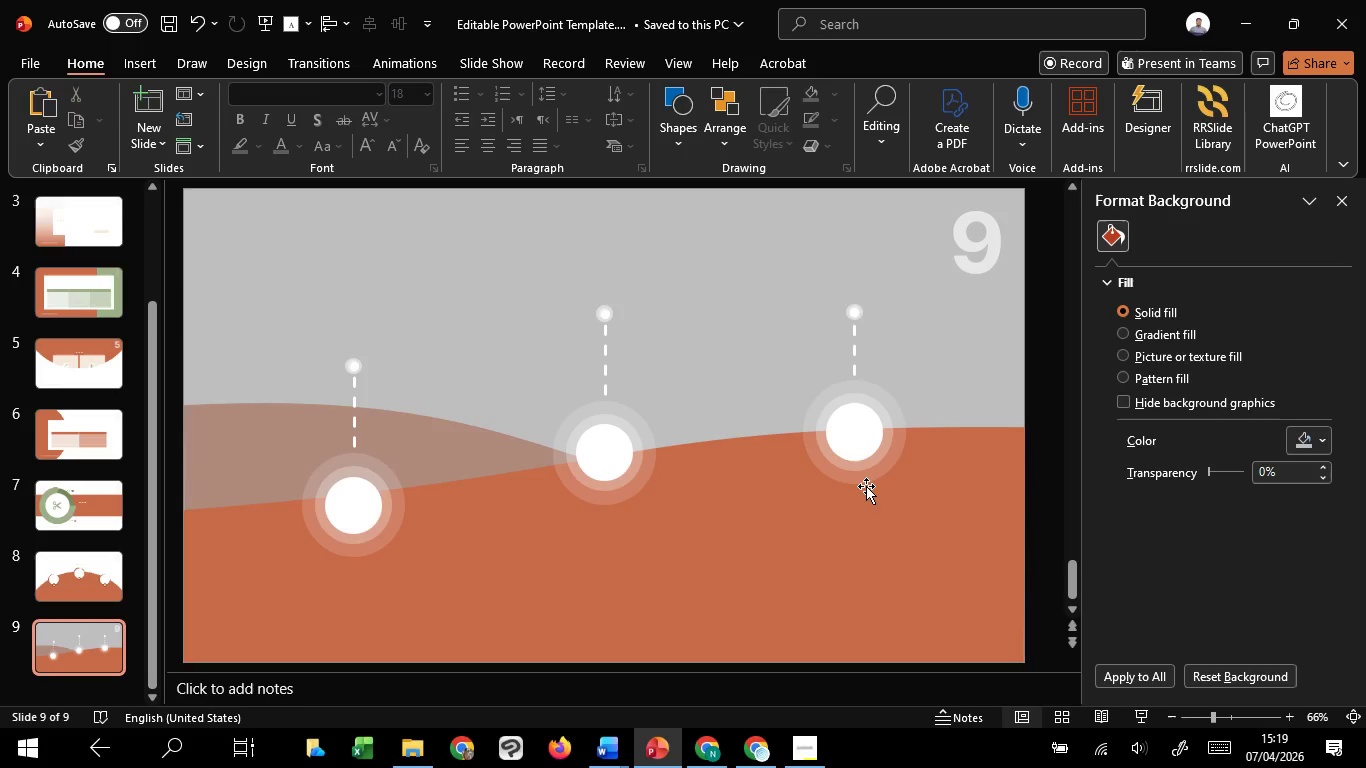 
key(Control+ControlLeft)
 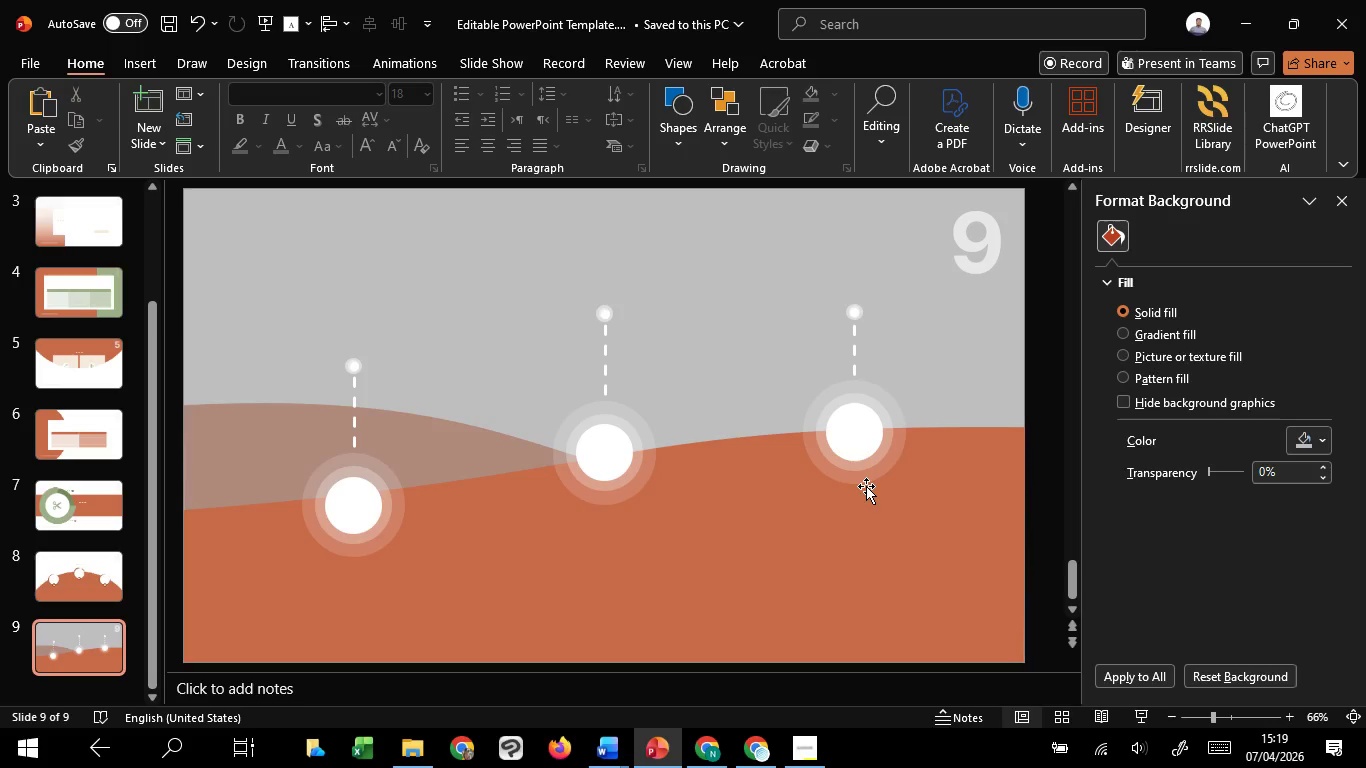 
key(Control+ControlLeft)
 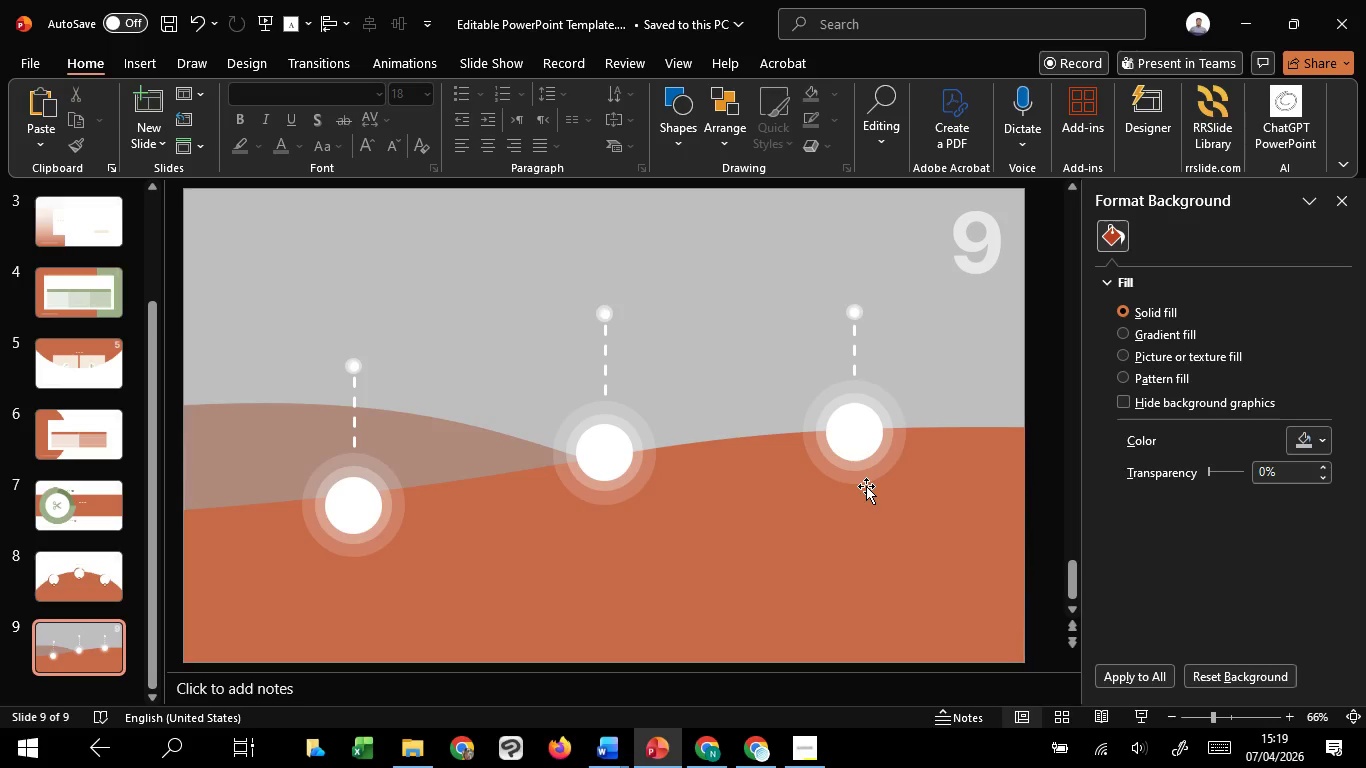 
key(Control+ControlLeft)
 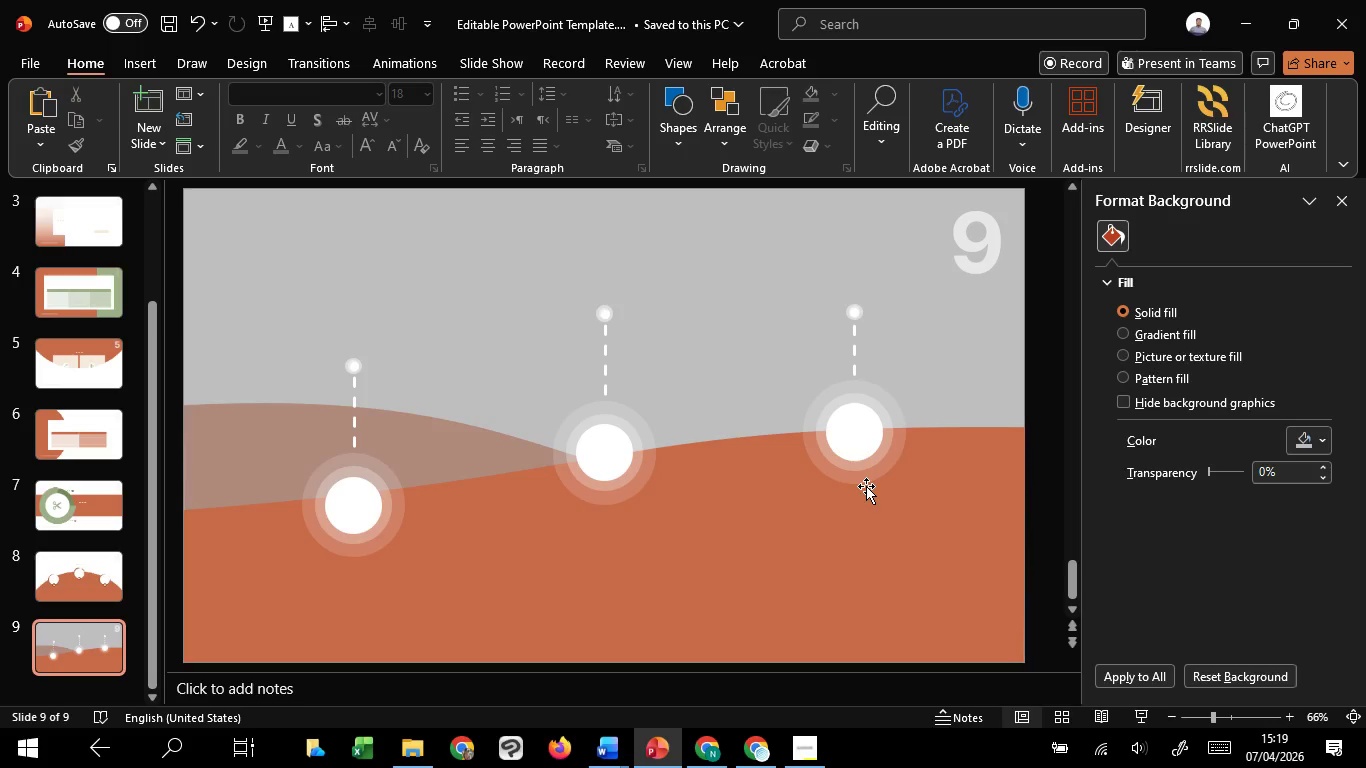 
key(Control+ControlLeft)
 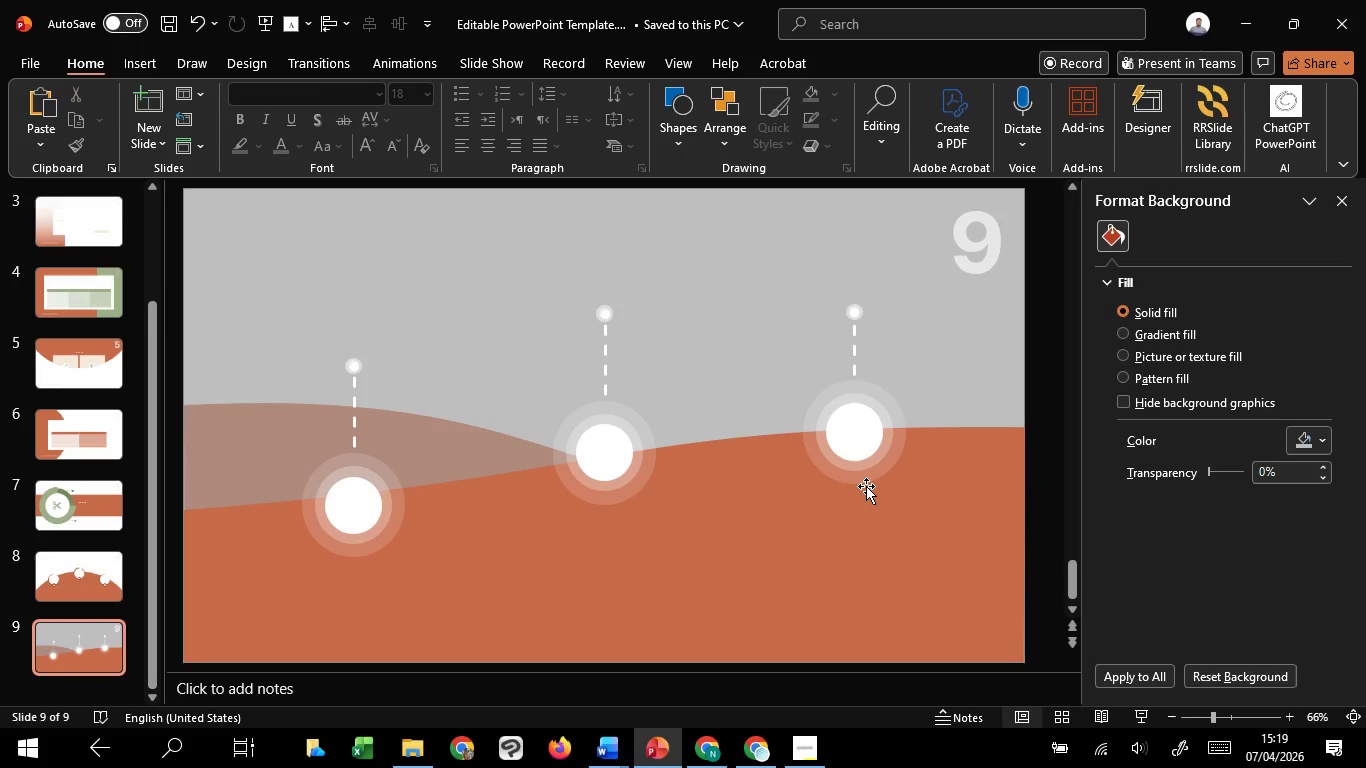 
key(Control+ControlLeft)
 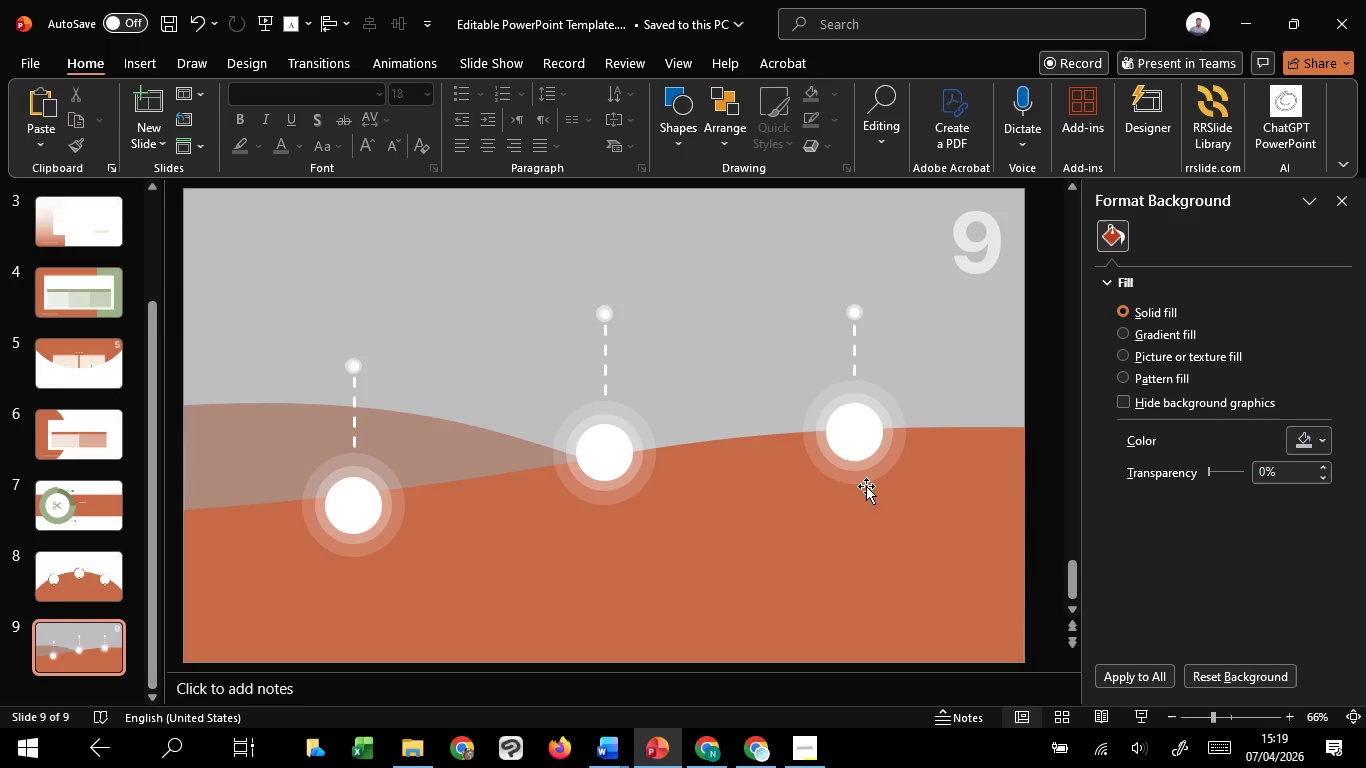 
wait(9.2)
 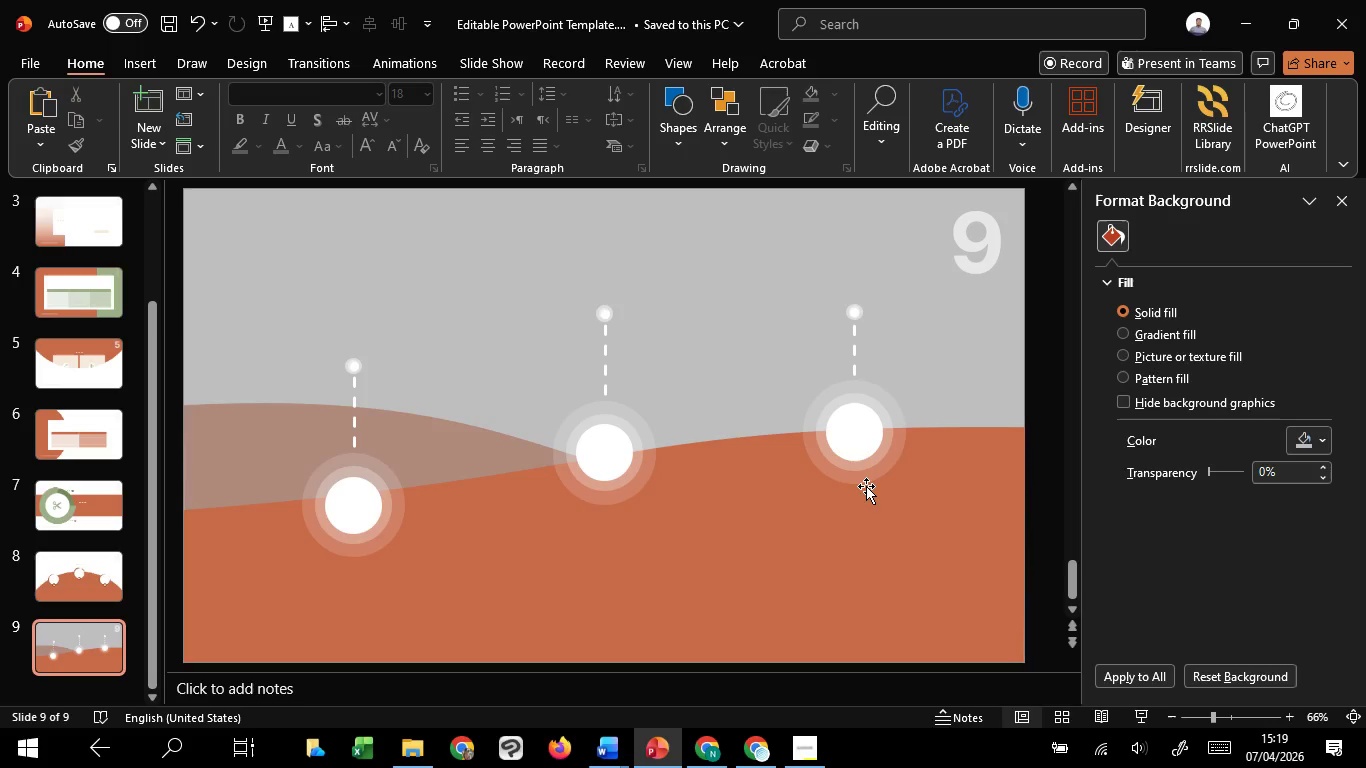 
left_click([756, 498])
 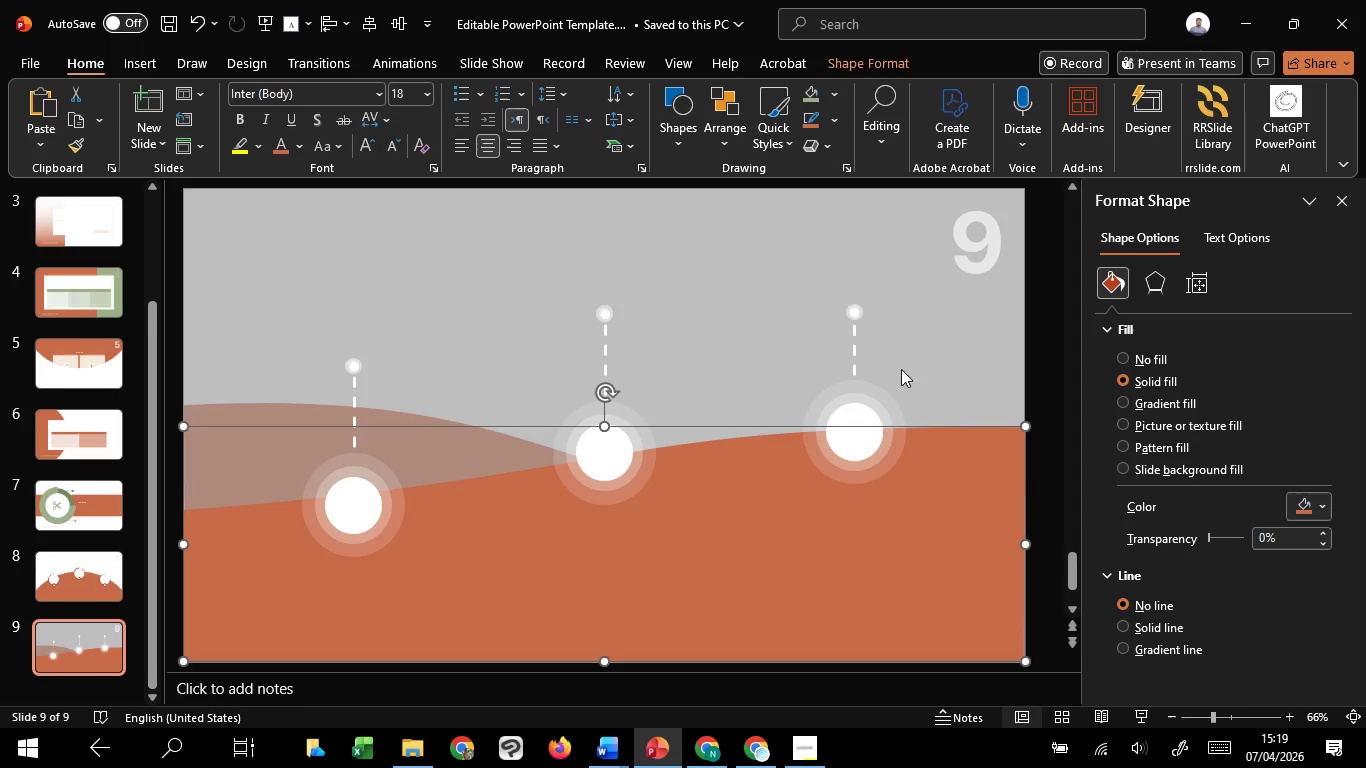 
left_click([971, 360])
 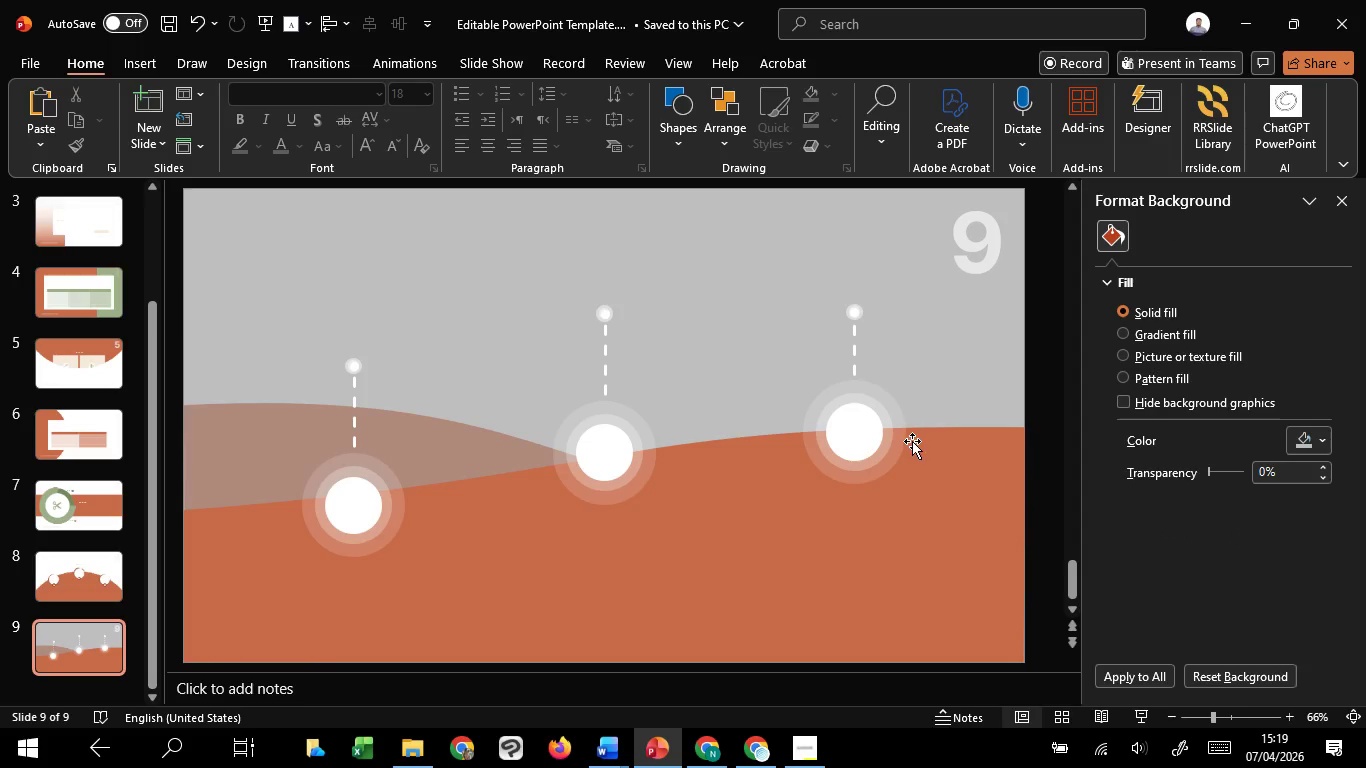 
hold_key(key=ControlLeft, duration=1.52)
scroll: coordinate [912, 441], scroll_direction: down, amount: 1.0
 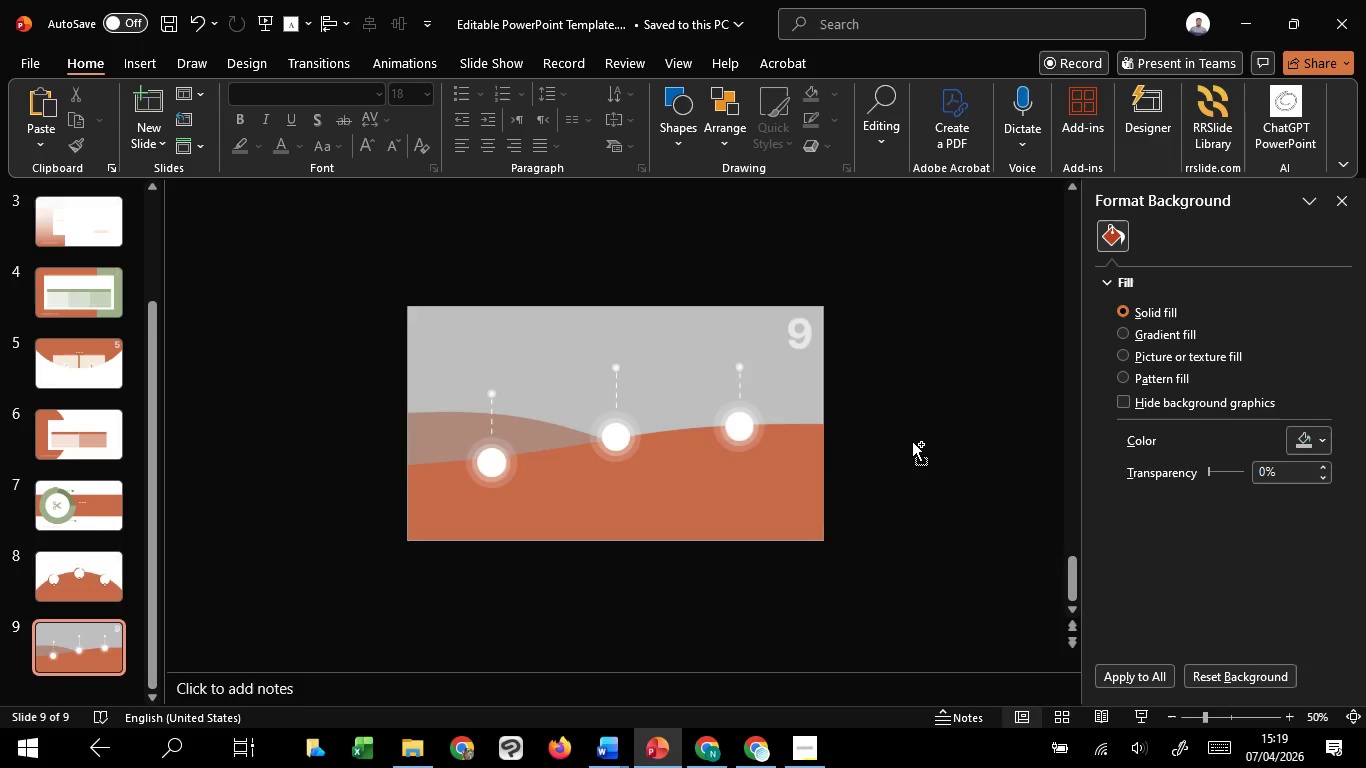 
hold_key(key=ControlLeft, duration=0.55)
 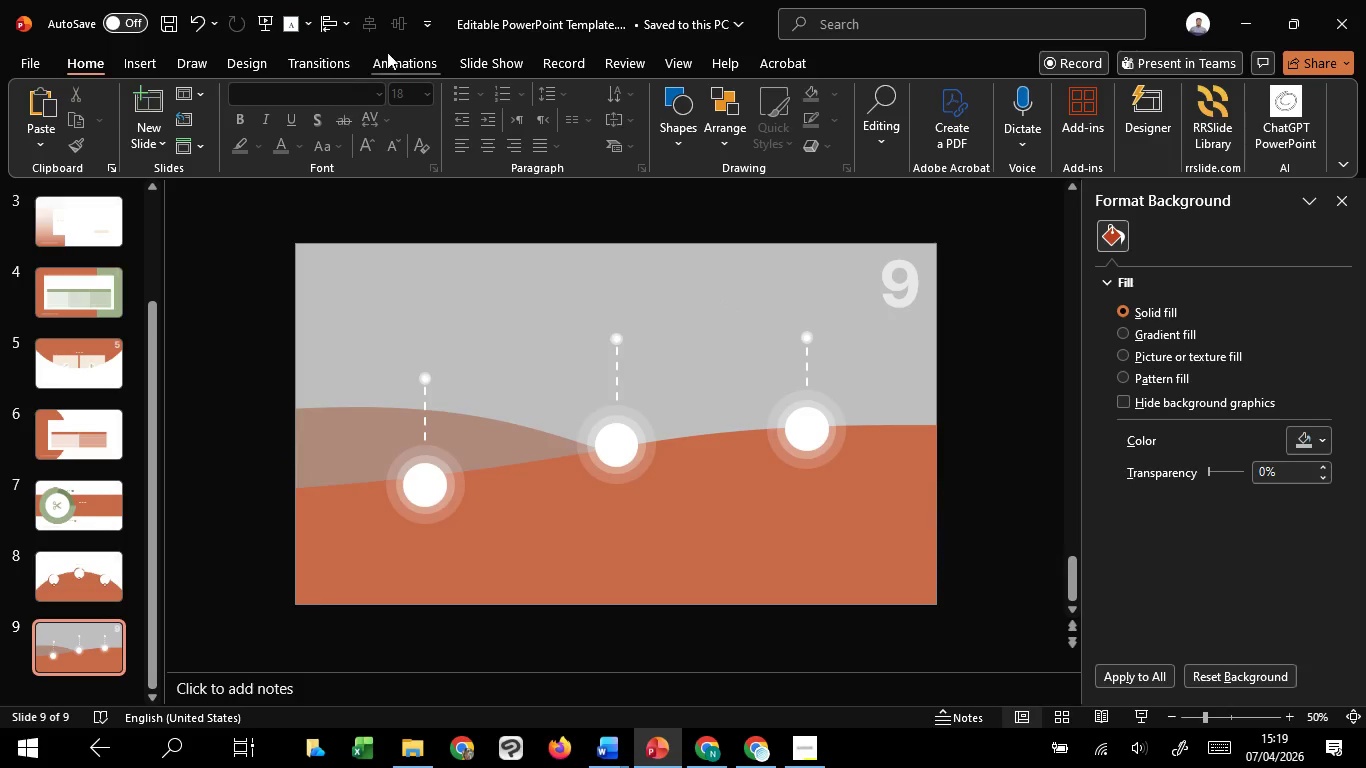 
scroll: coordinate [912, 441], scroll_direction: up, amount: 1.0
 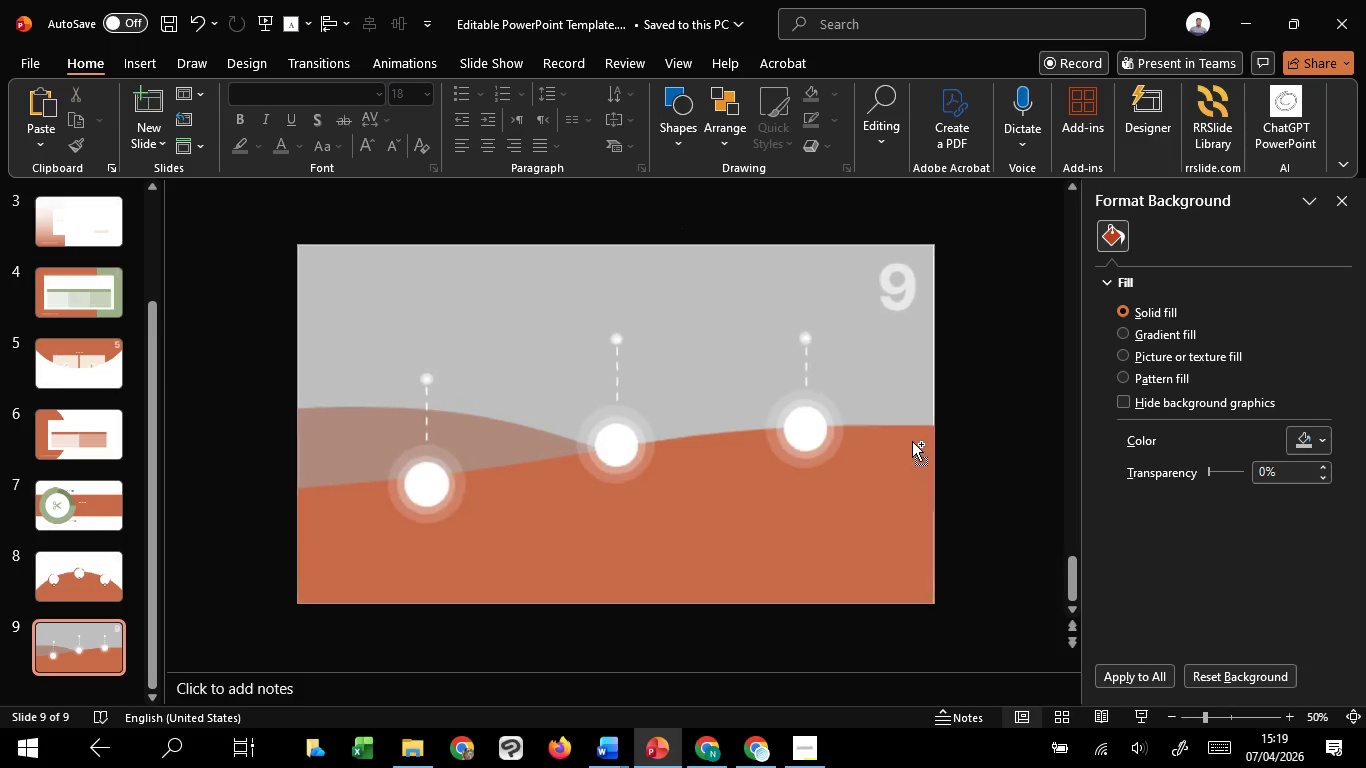 
left_click([129, 71])
 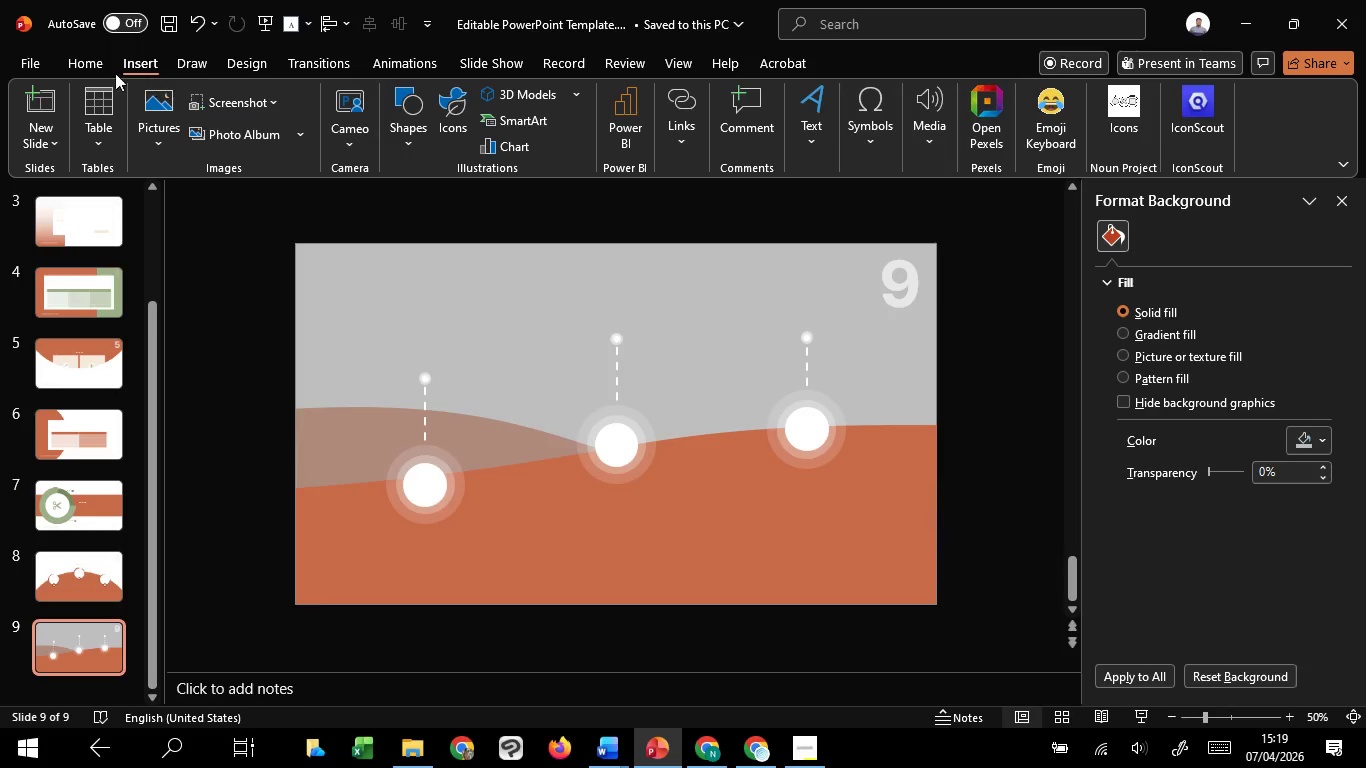 
left_click([109, 71])
 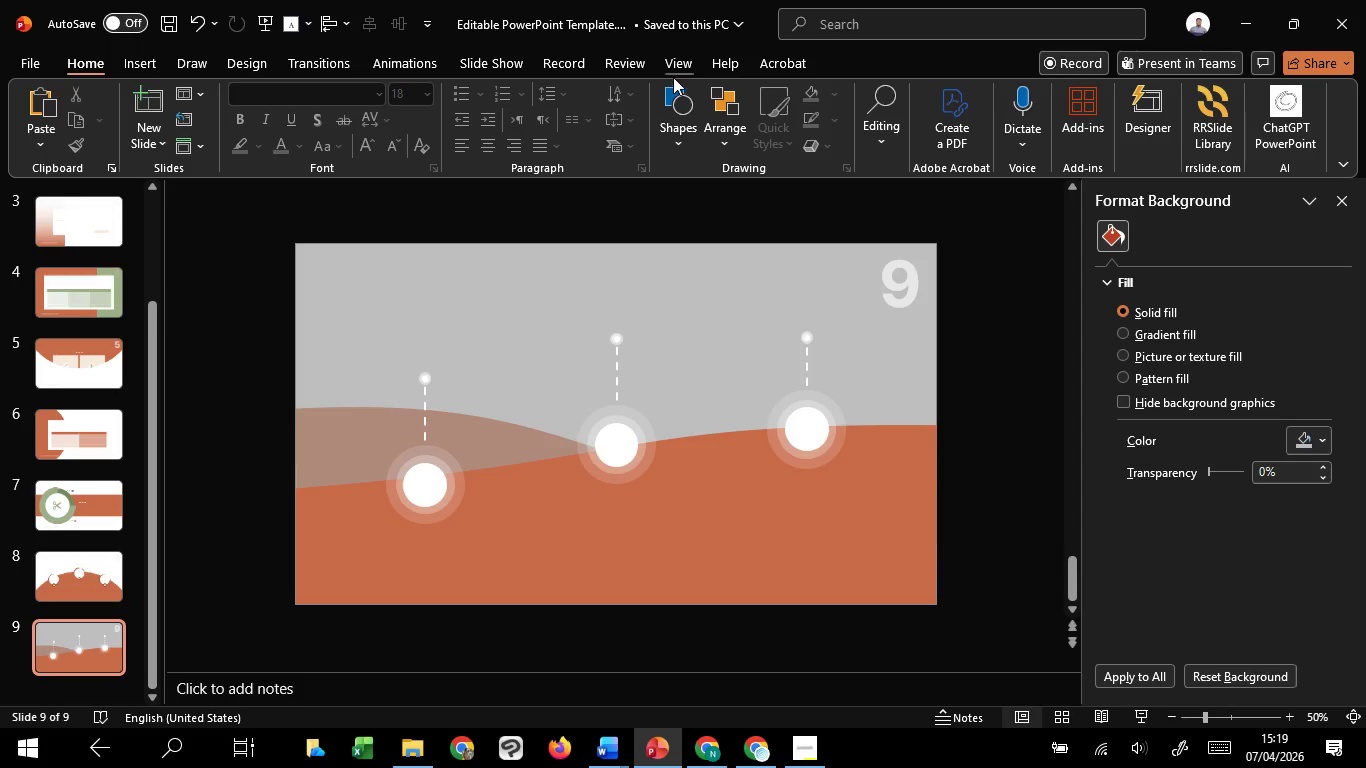 
left_click([673, 77])
 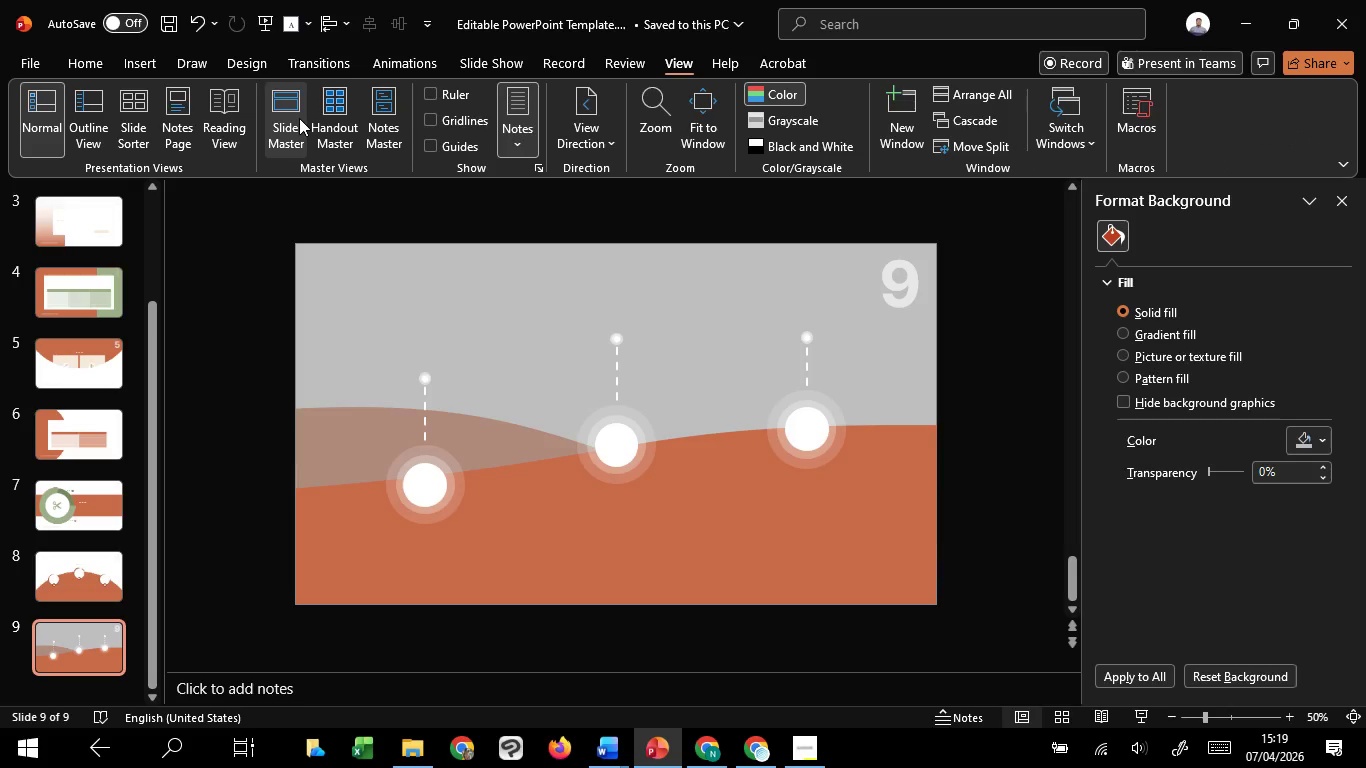 
left_click([299, 118])
 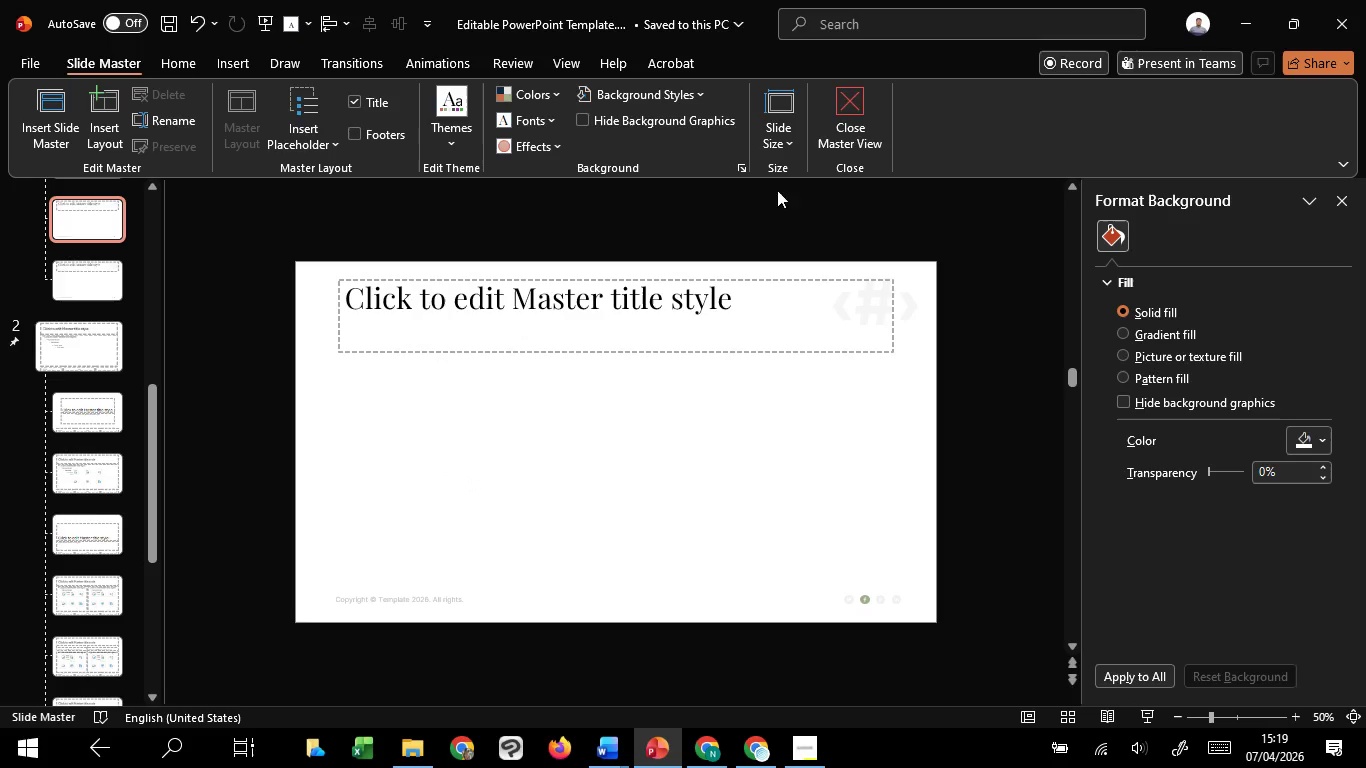 
left_click([867, 110])
 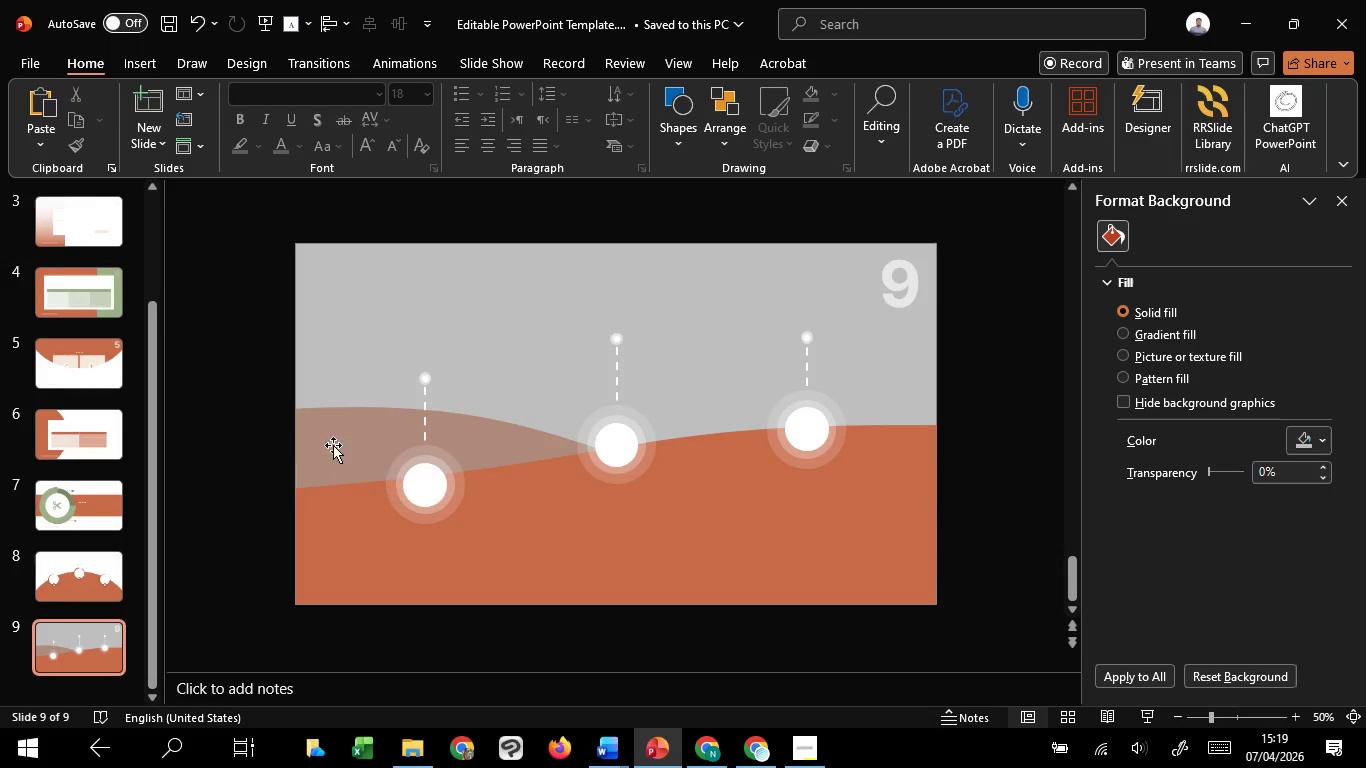 
left_click([330, 438])
 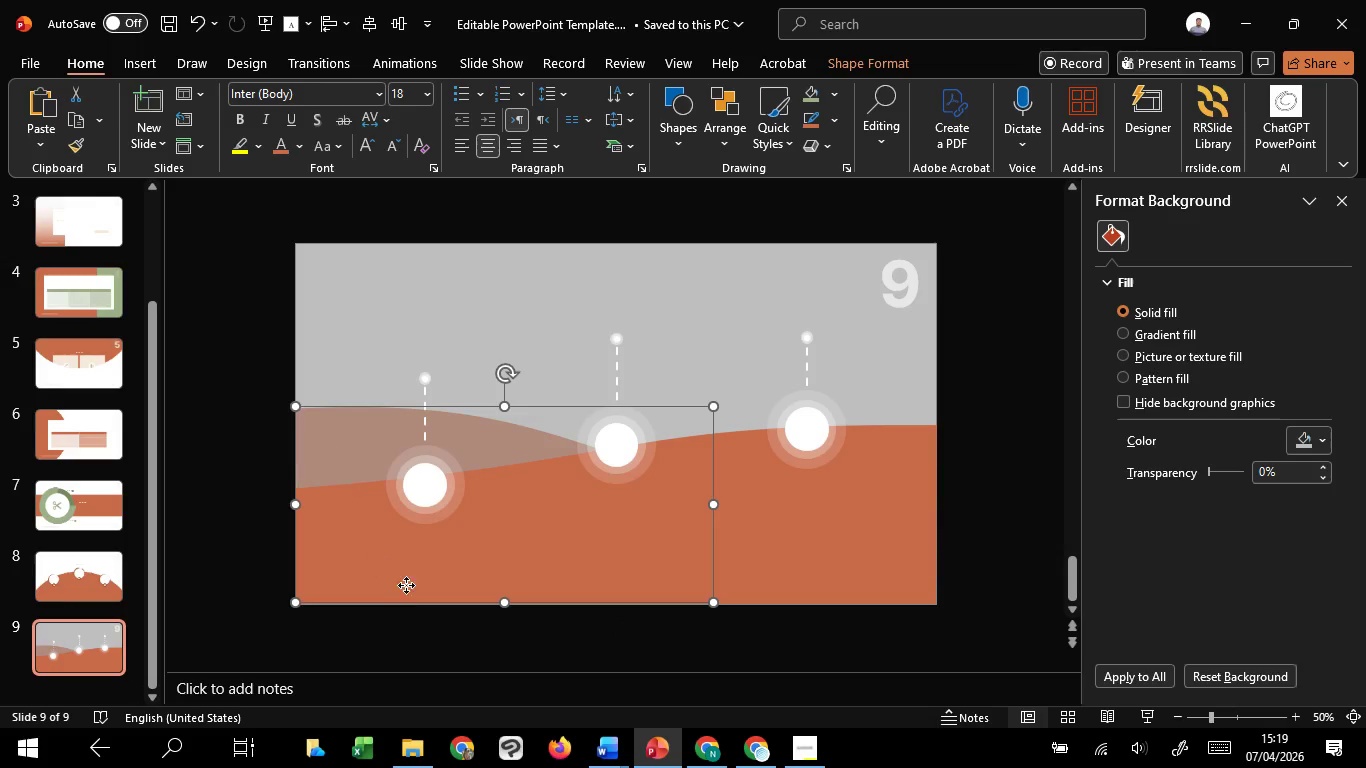 
hold_key(key=ShiftLeft, duration=1.51)
left_click([412, 586])
 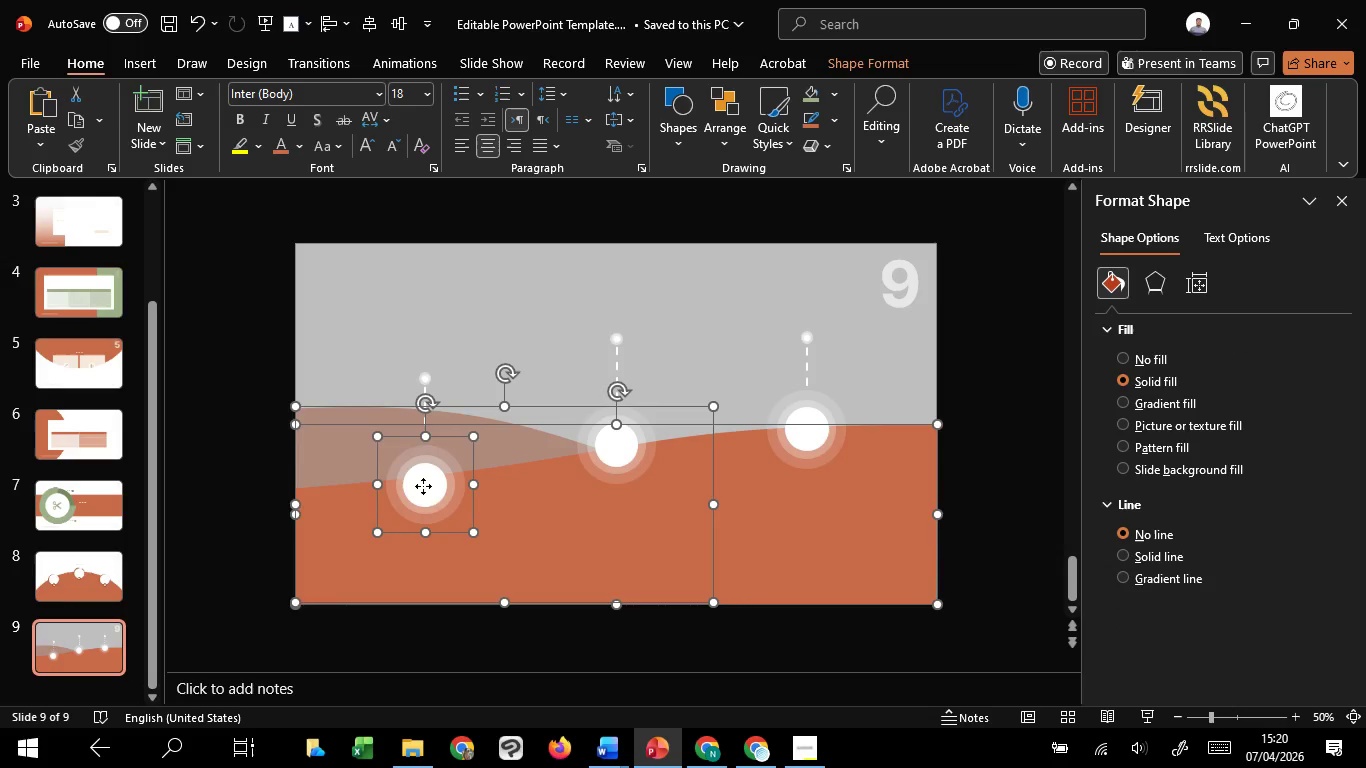 
double_click([423, 486])
 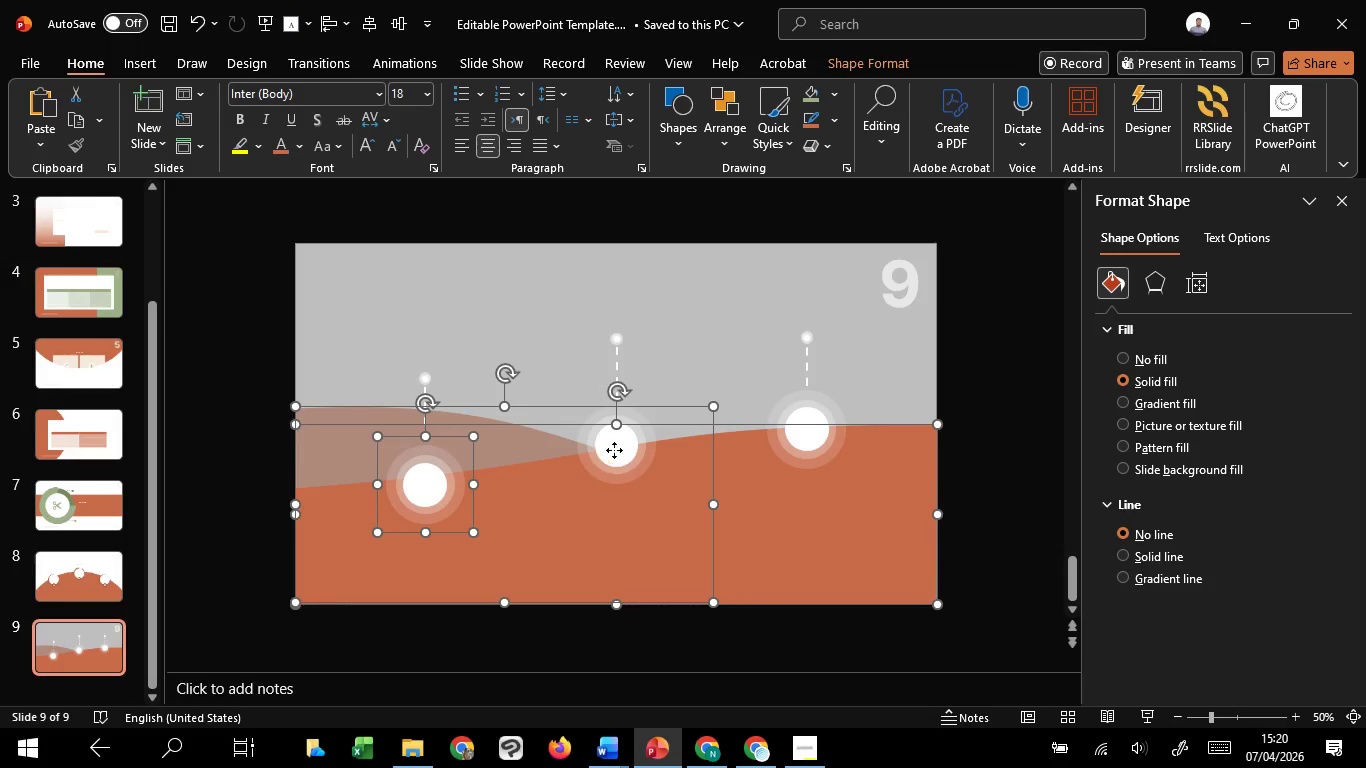 
hold_key(key=ShiftLeft, duration=1.5)
left_click([614, 450])
 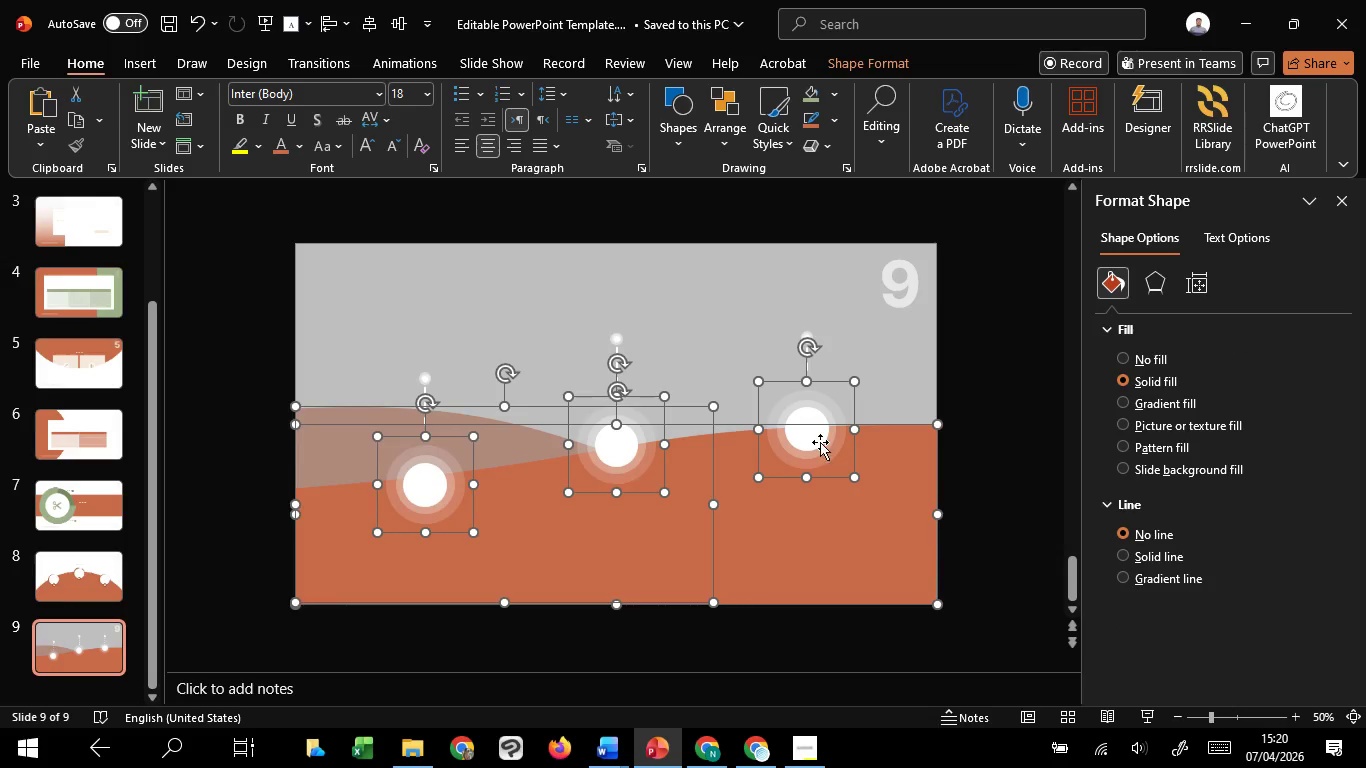 
left_click([820, 442])
 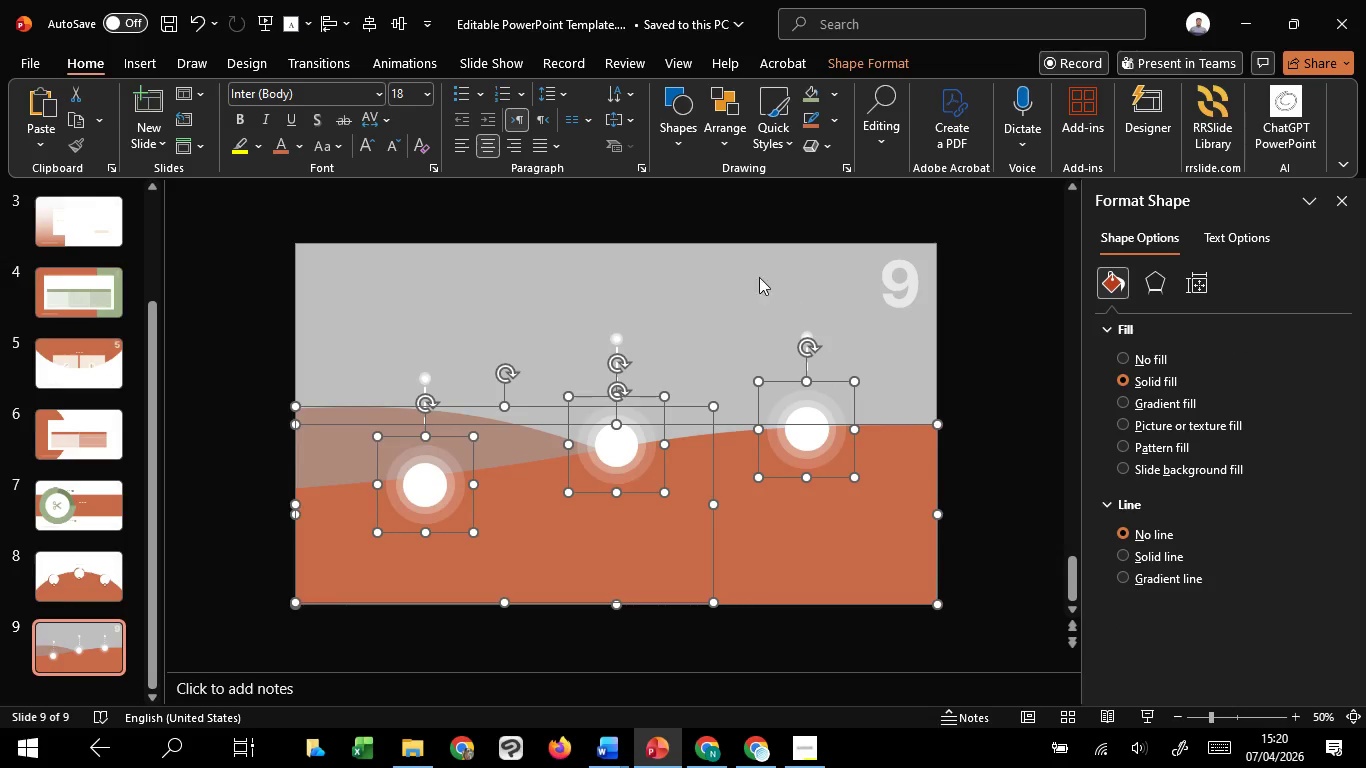 
hold_key(key=ShiftLeft, duration=1.52)
left_click_drag(start_coordinate=[301, 301], to_coordinate=[928, 459])
 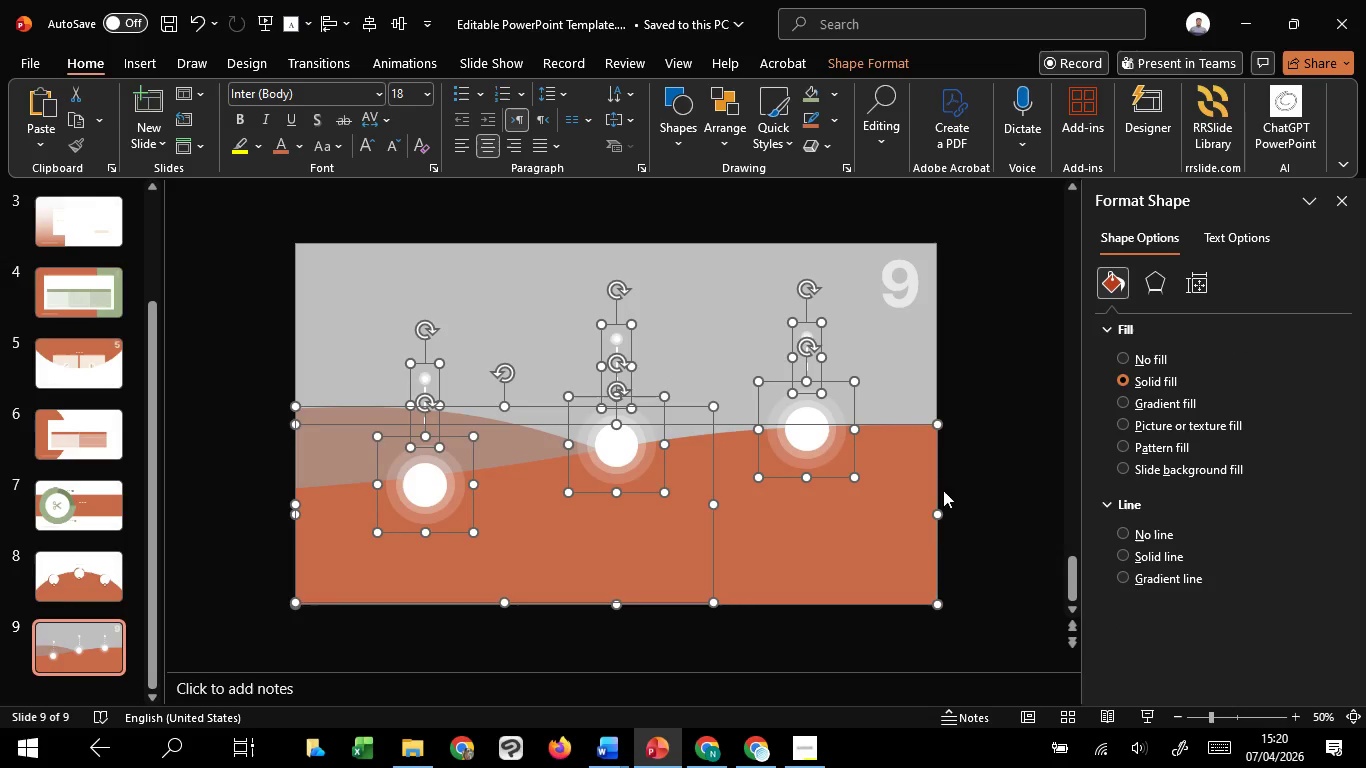 
key(Control+C)
 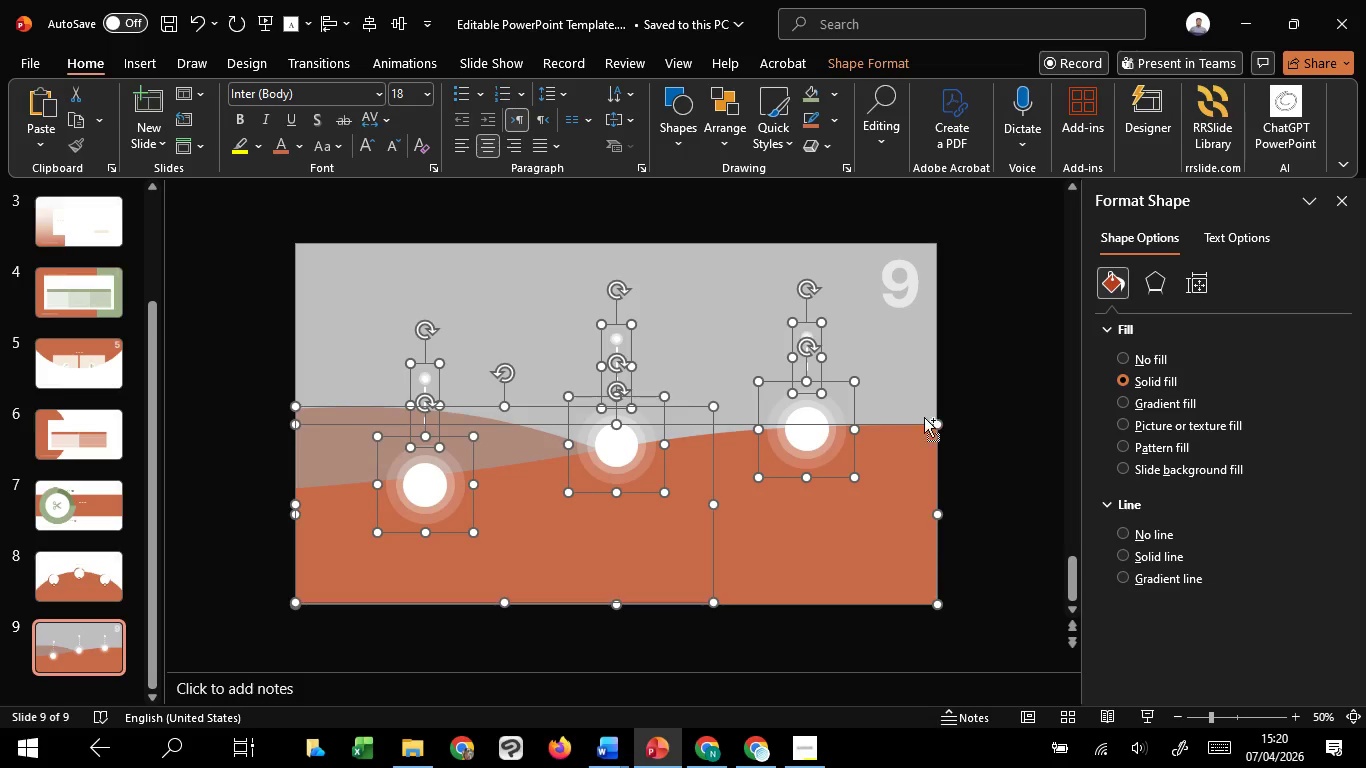 
key(Control+C)
 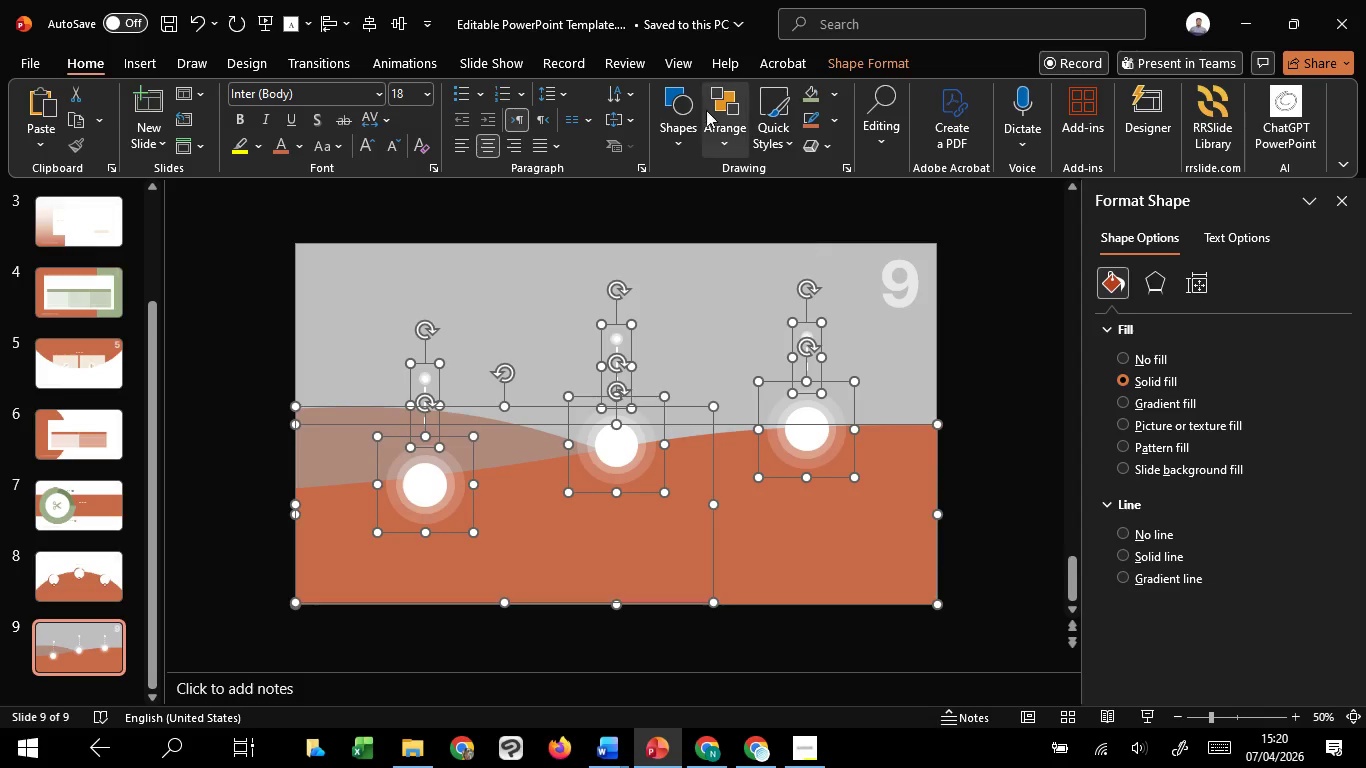 
key(Control+C)
 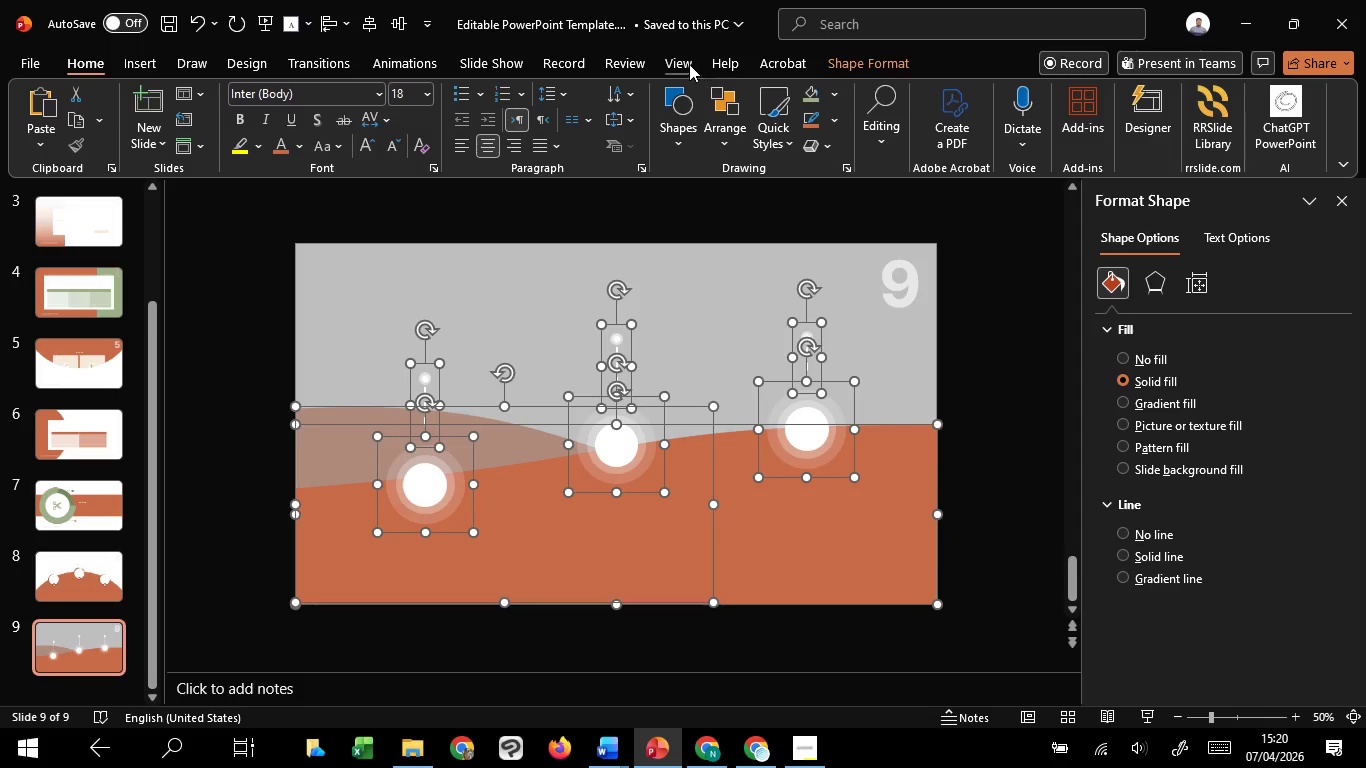 
left_click([689, 64])
 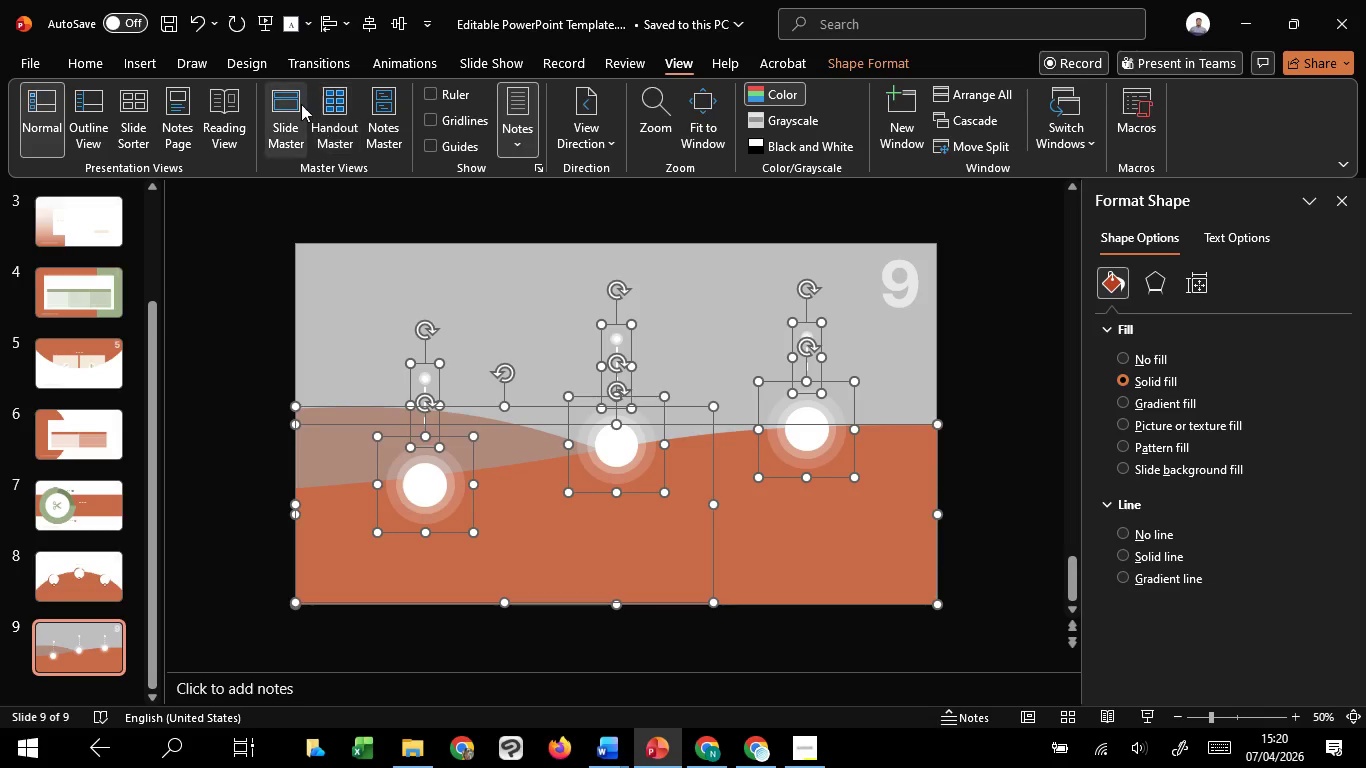 
left_click([301, 104])
 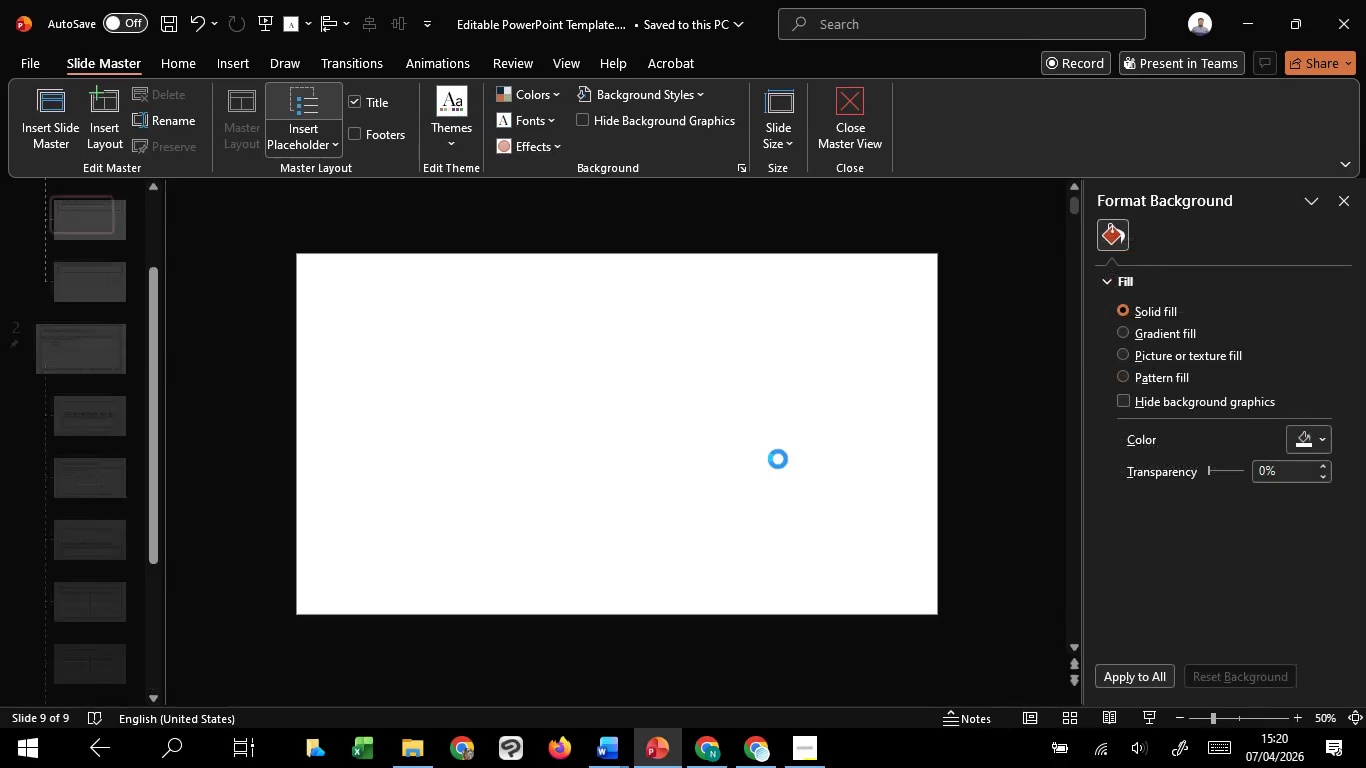 
key(Control+V)
 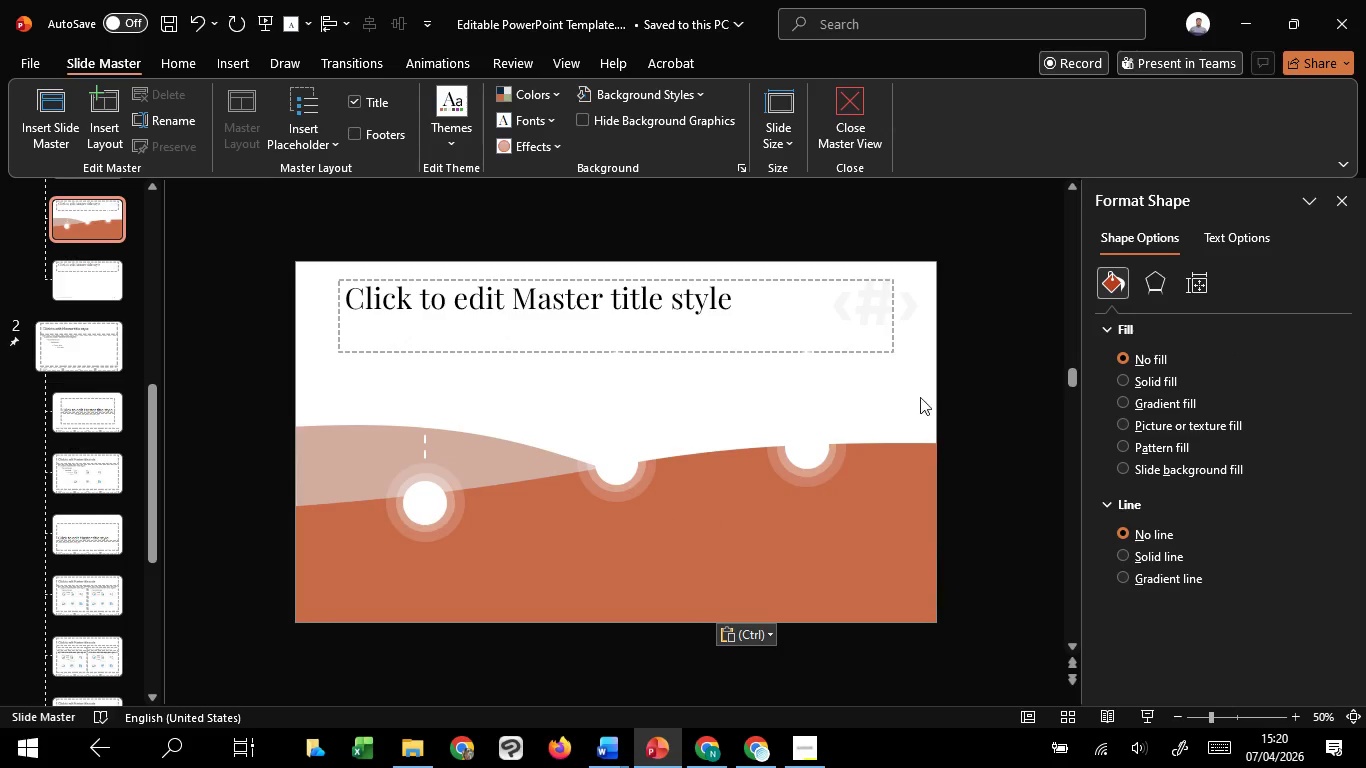 
double_click([889, 384])
 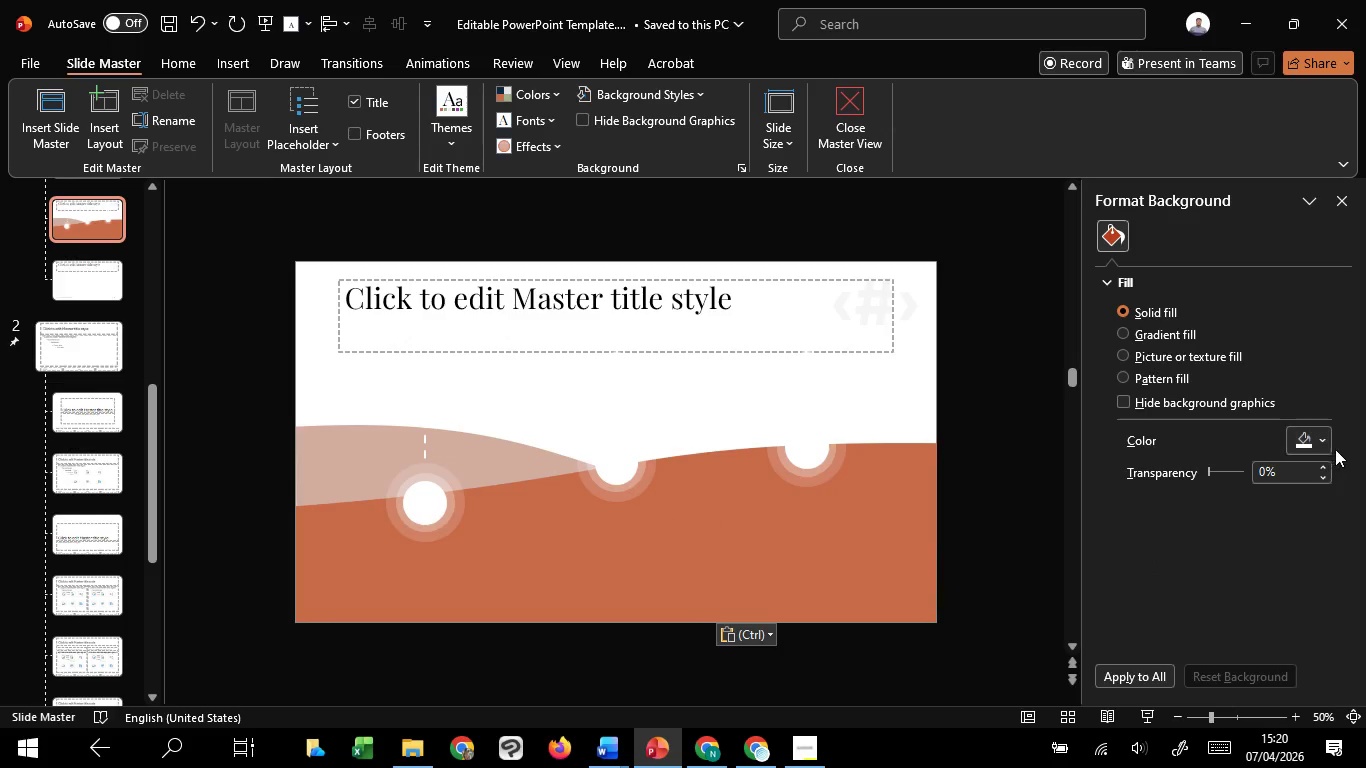 
left_click([1335, 449])
 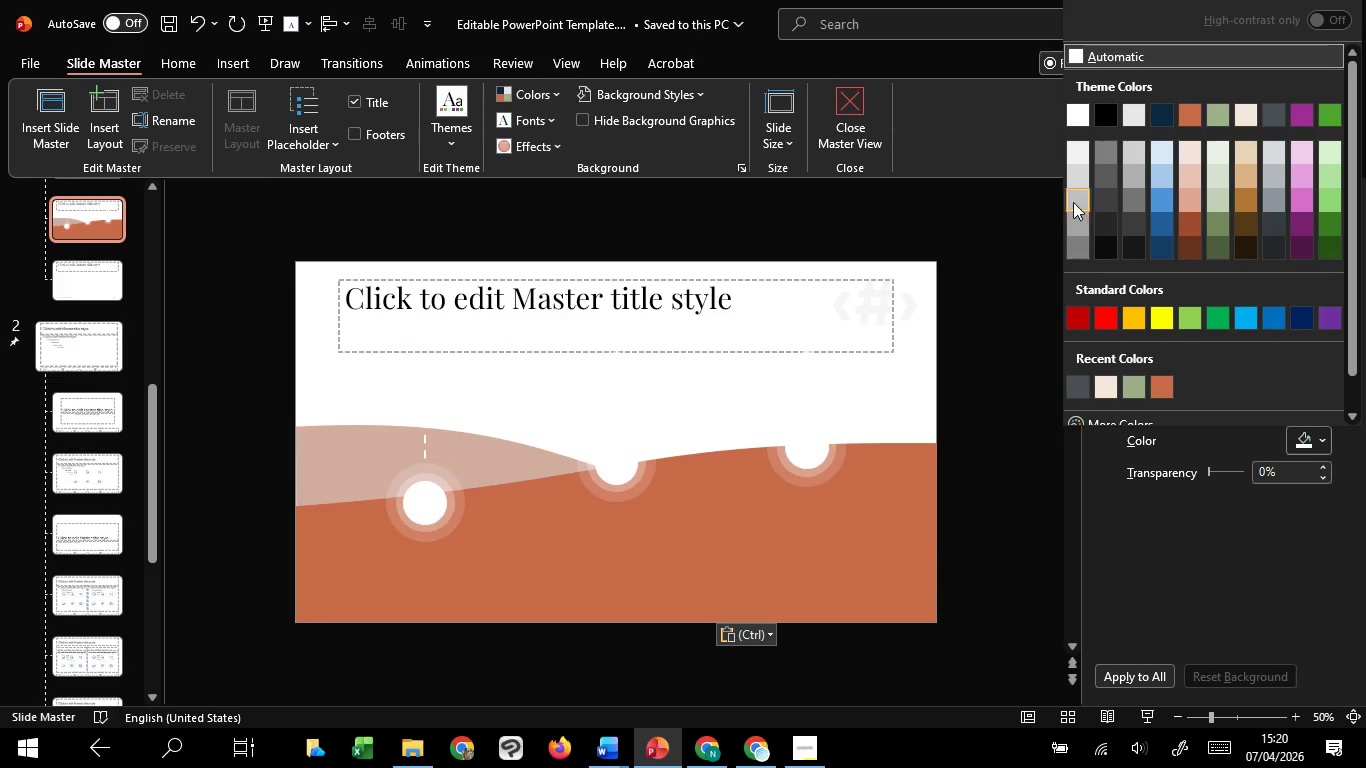 
left_click([1071, 195])
 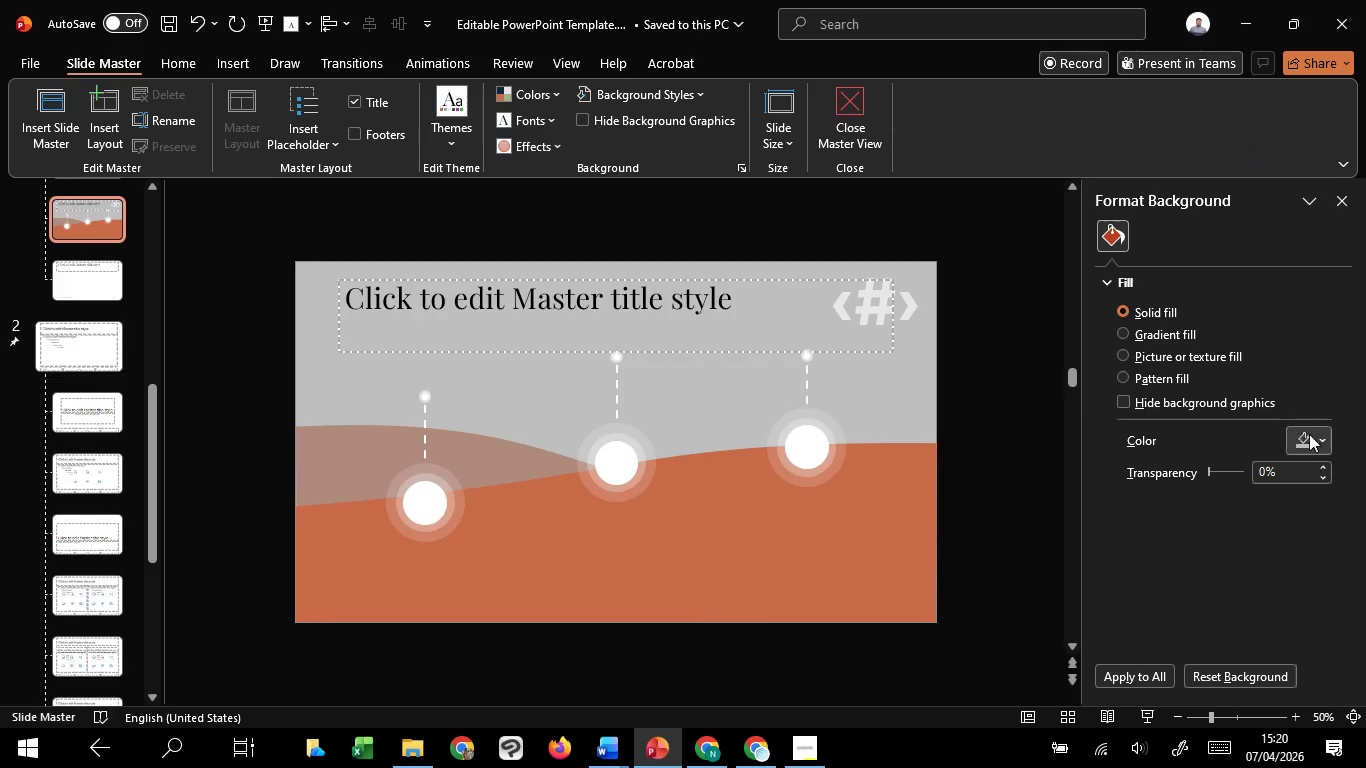 
left_click_drag(start_coordinate=[1321, 439], to_coordinate=[1299, 425])
 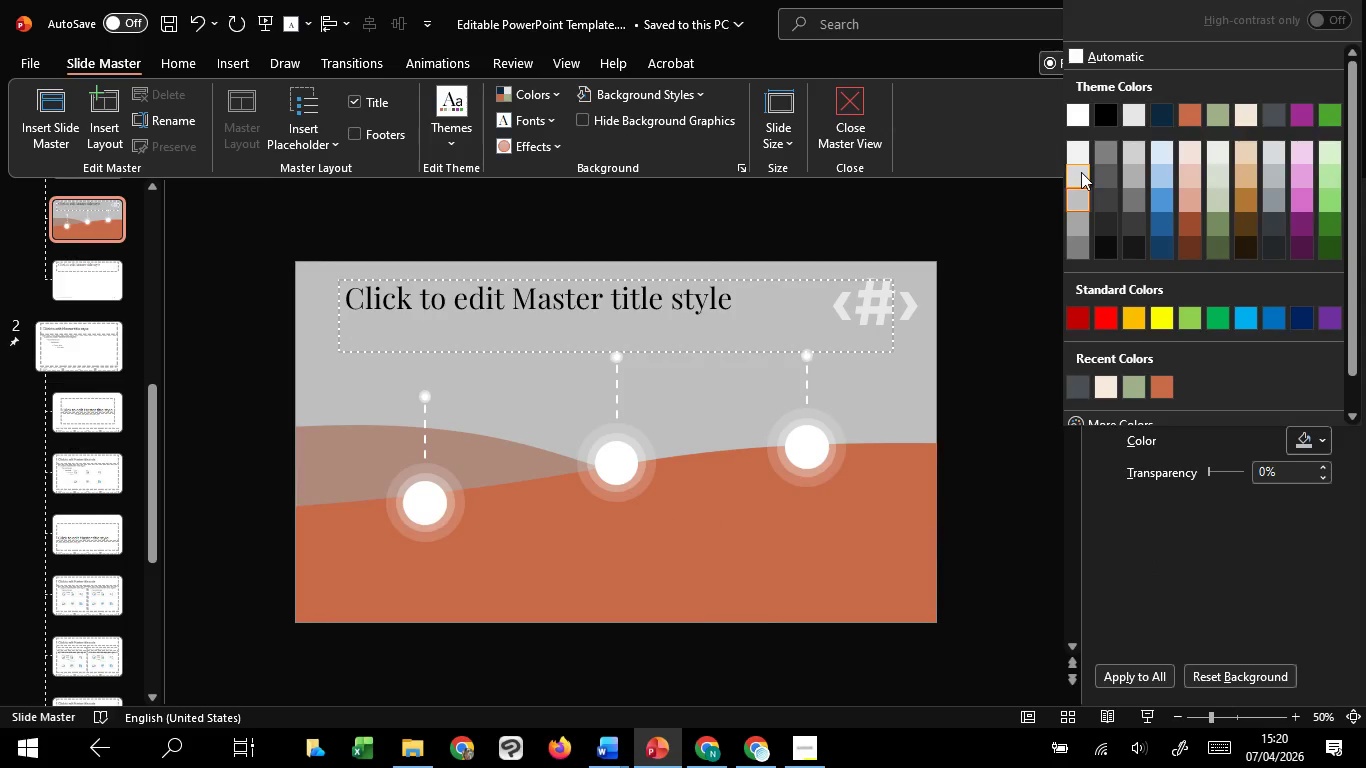 
left_click([1081, 172])
 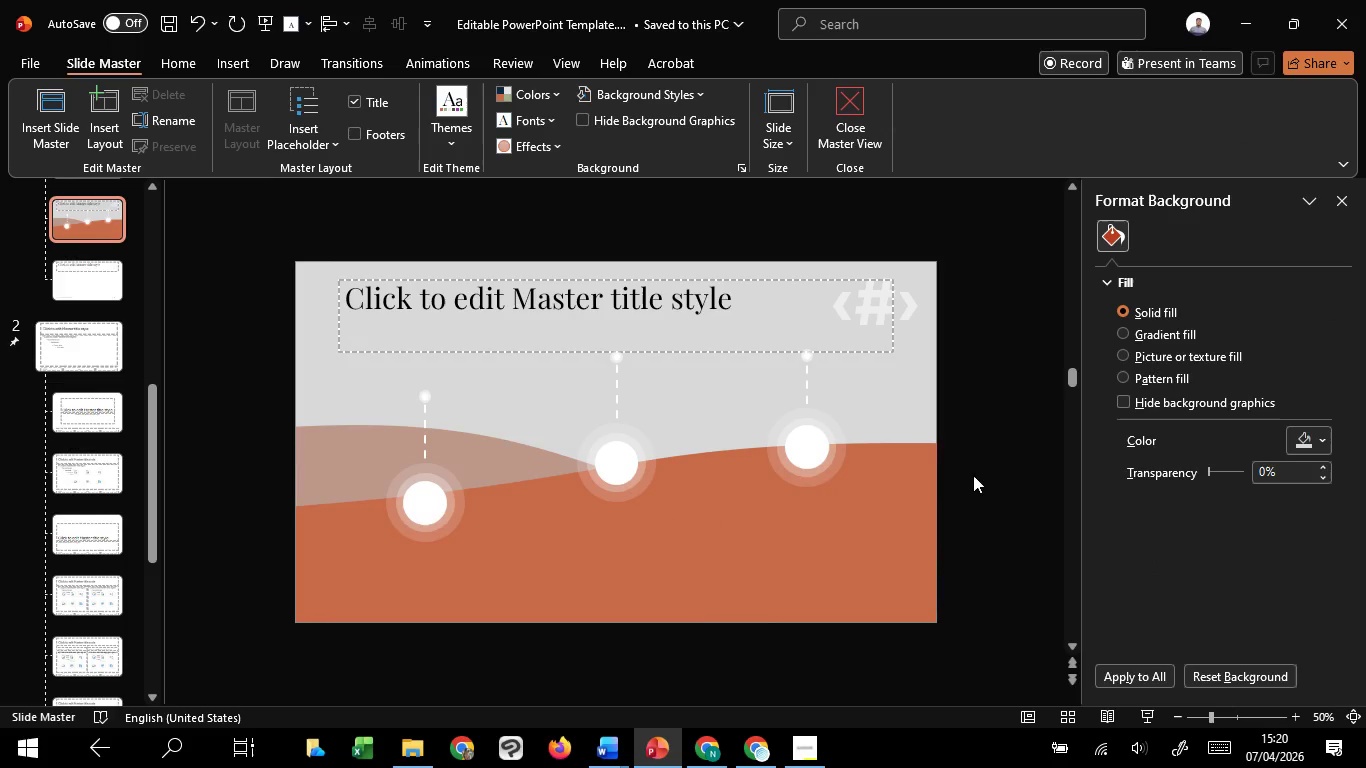 
left_click_drag(start_coordinate=[973, 475], to_coordinate=[968, 475])
 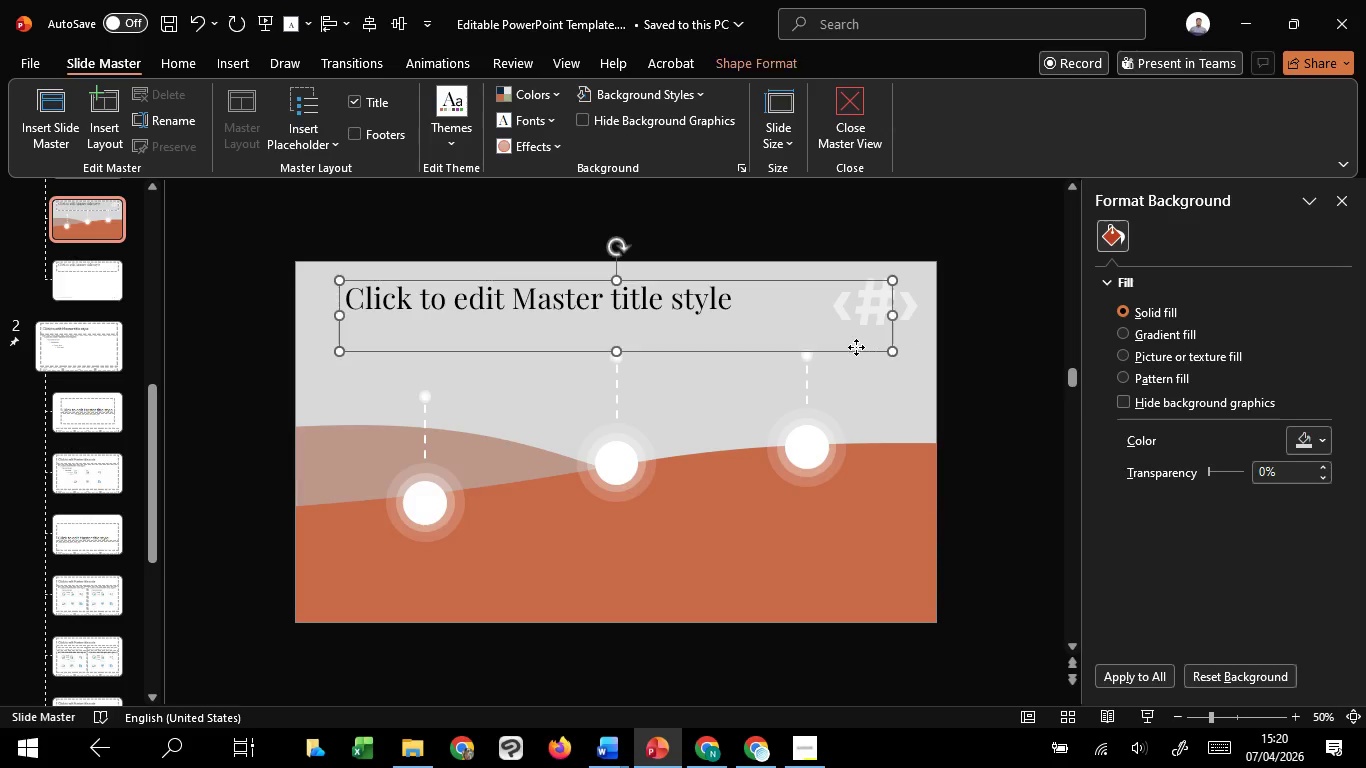 
left_click([856, 347])
 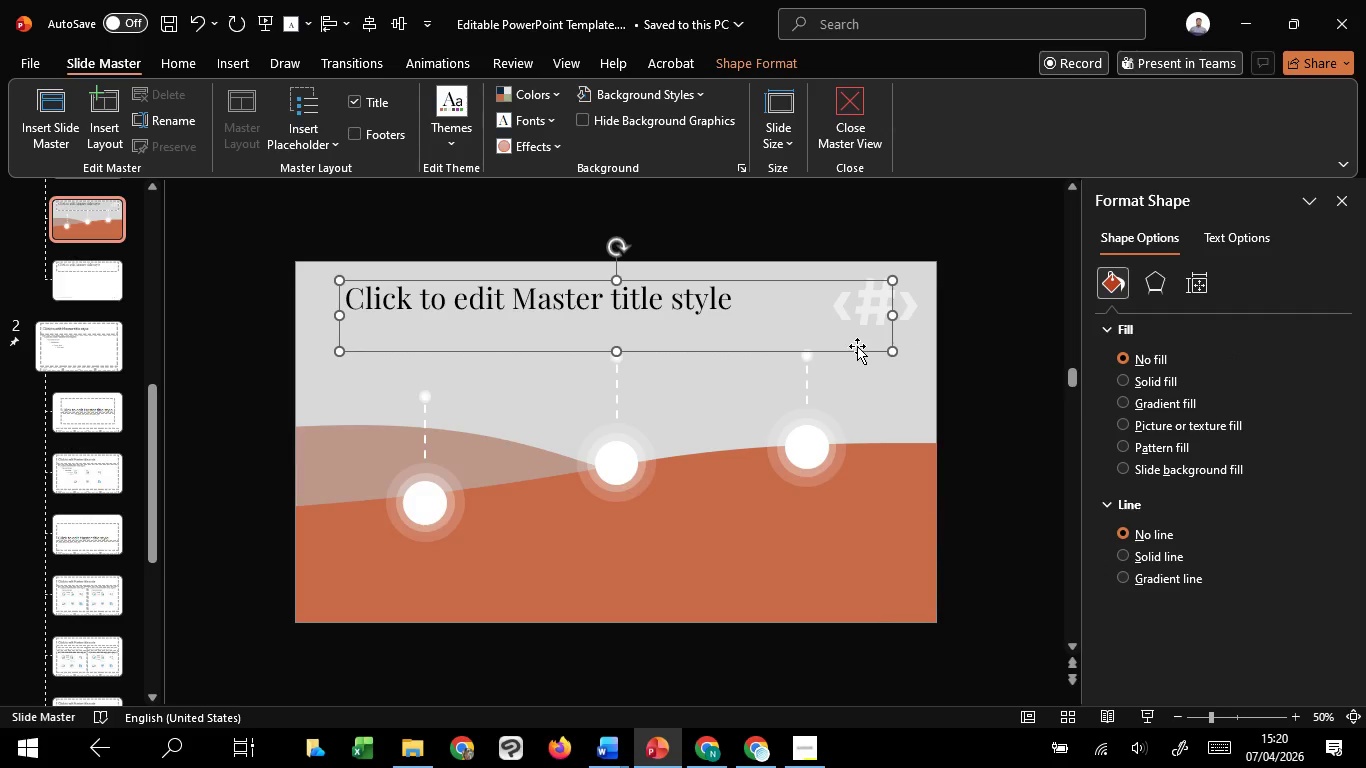 
left_click_drag(start_coordinate=[857, 346], to_coordinate=[835, 339])
 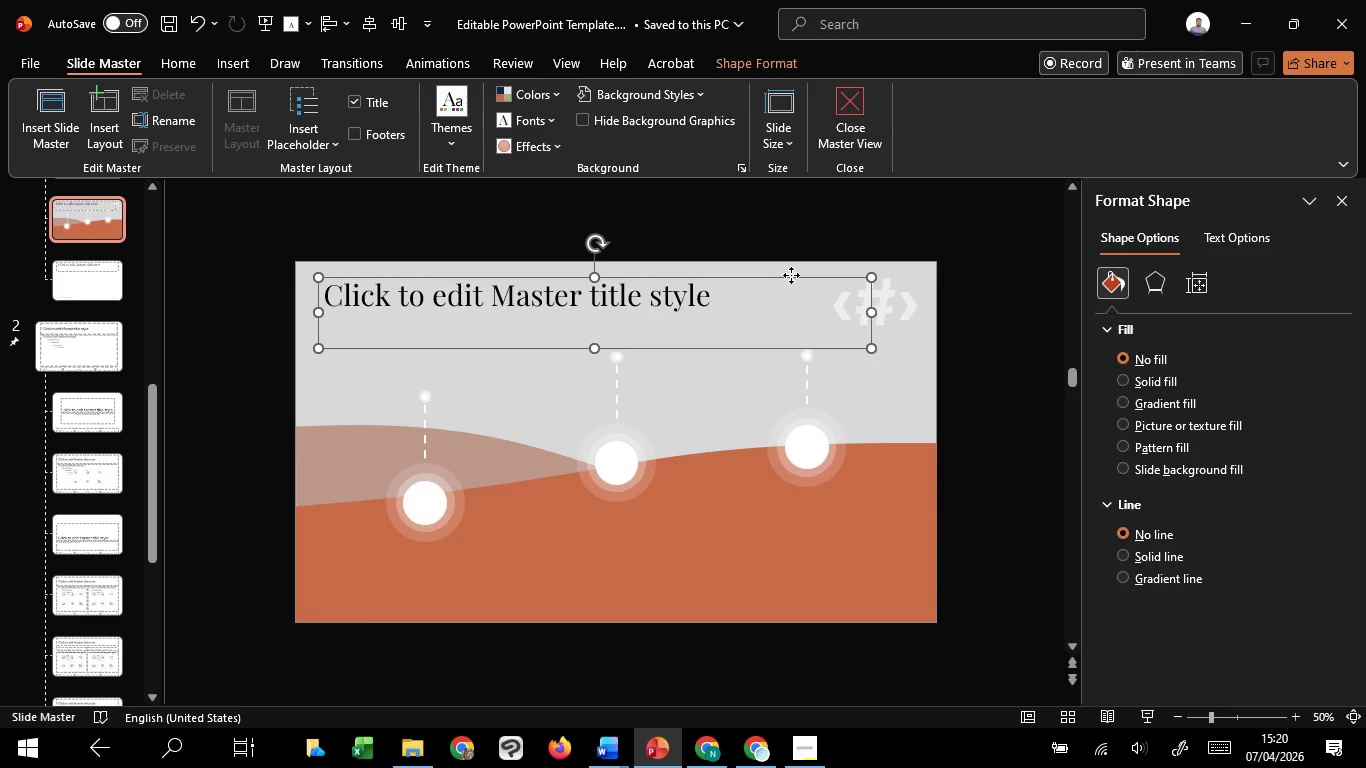 
right_click([791, 275])
 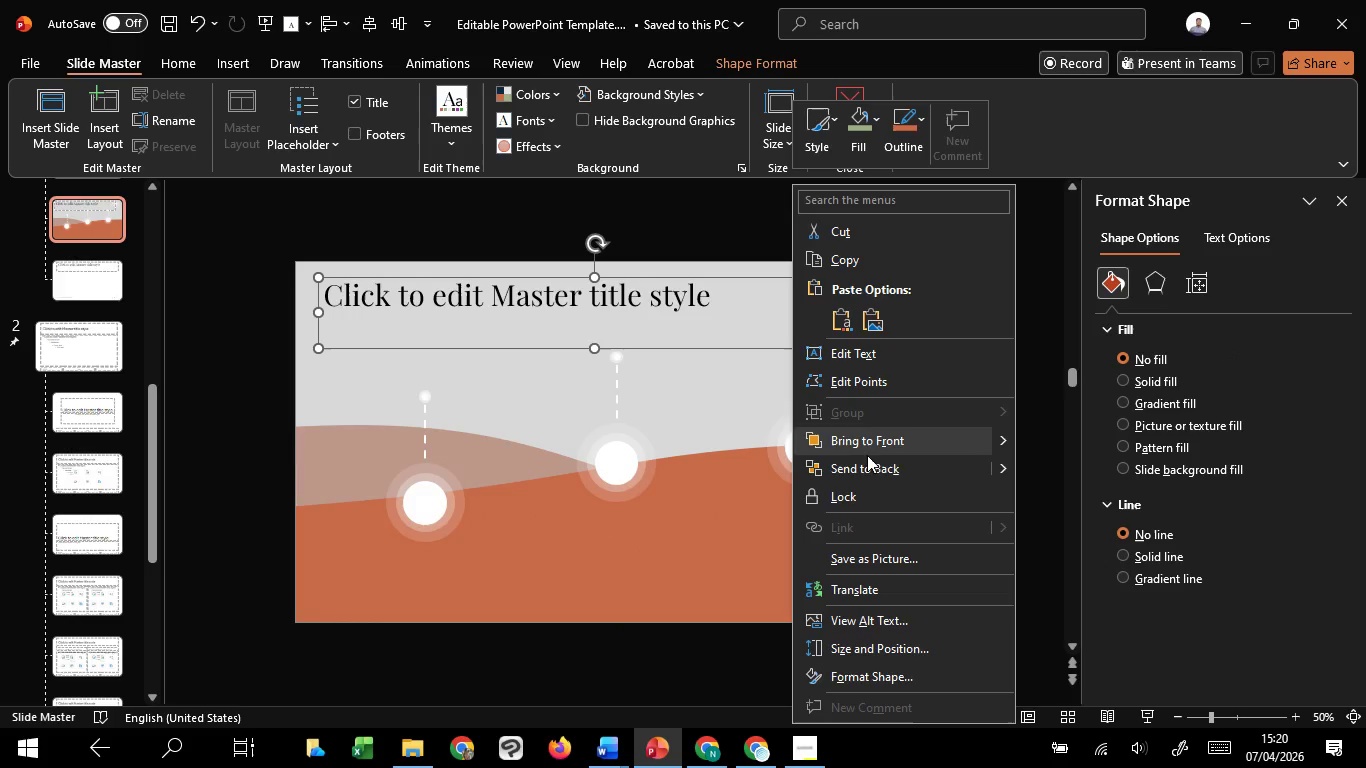 
left_click_drag(start_coordinate=[870, 455], to_coordinate=[851, 445])
 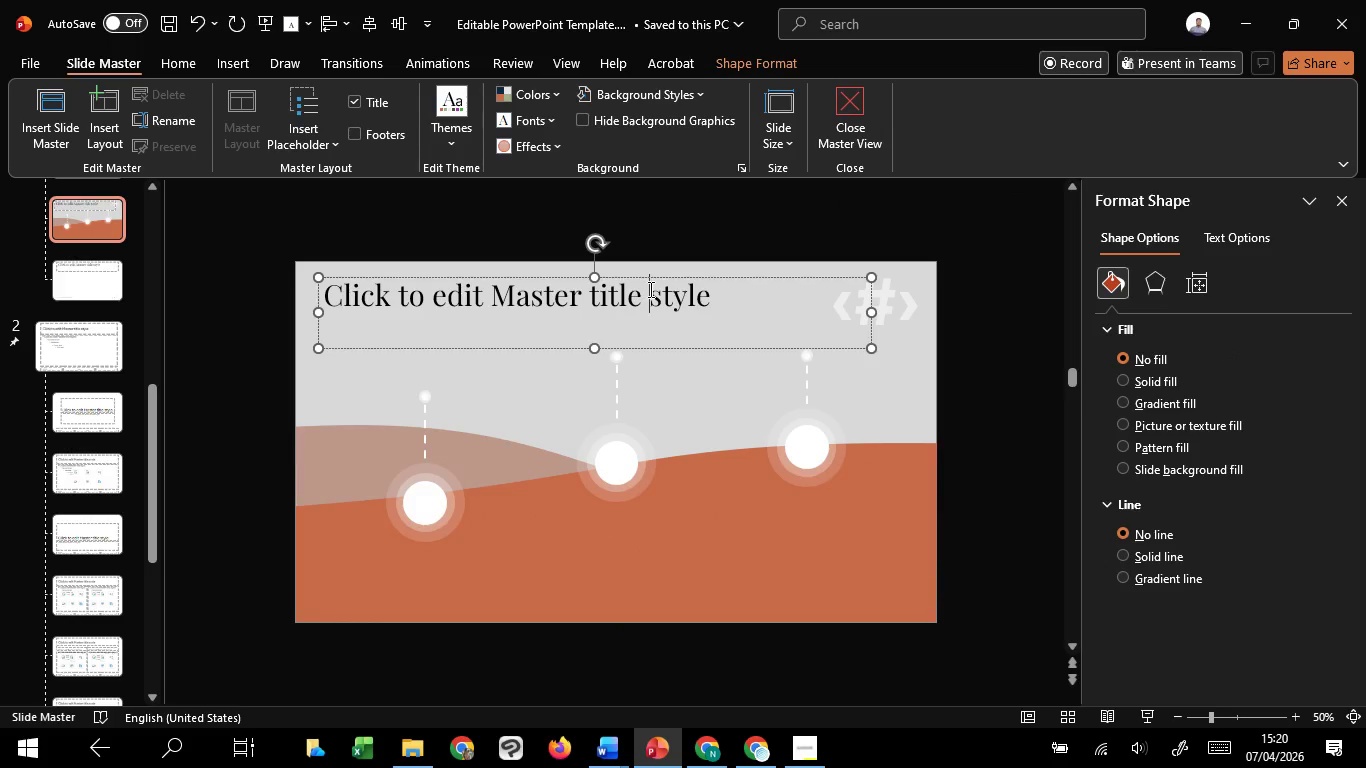 
left_click([649, 289])
 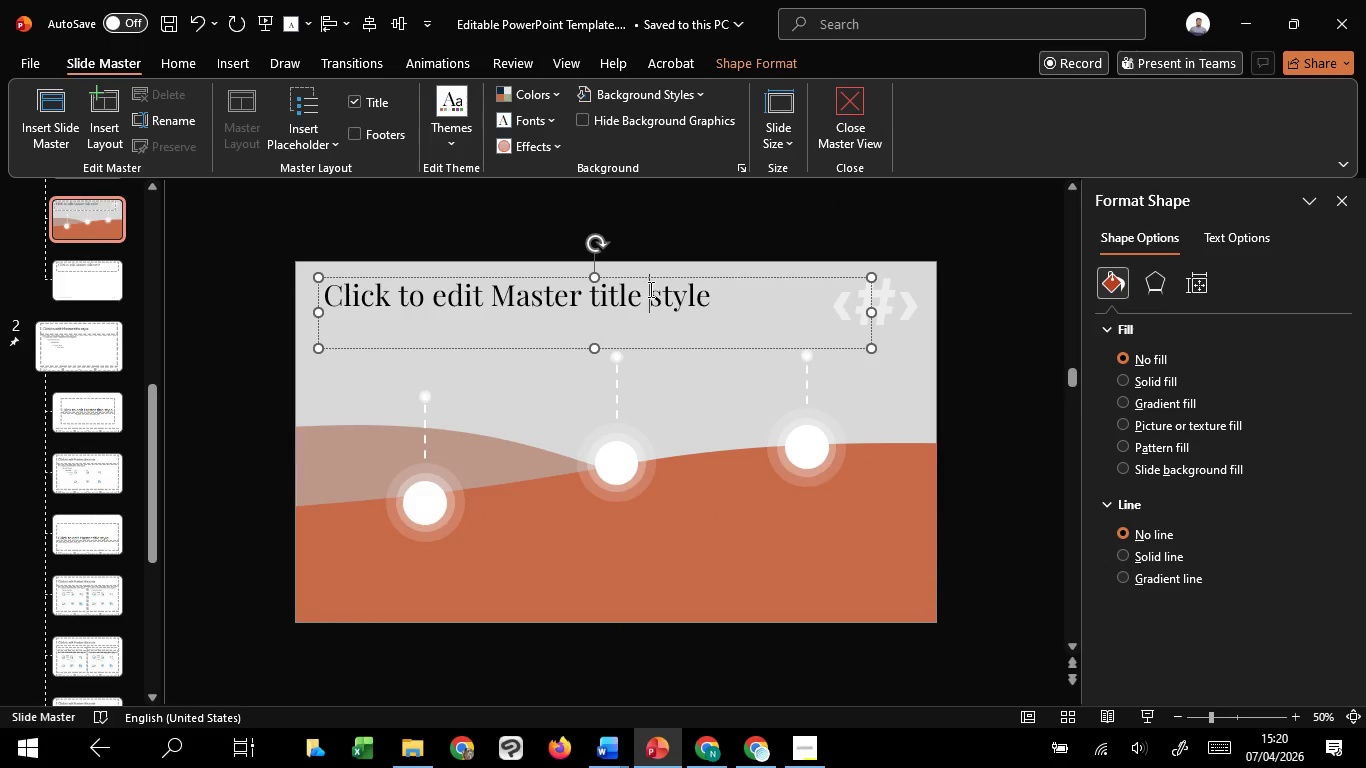 
key(Control+A)
 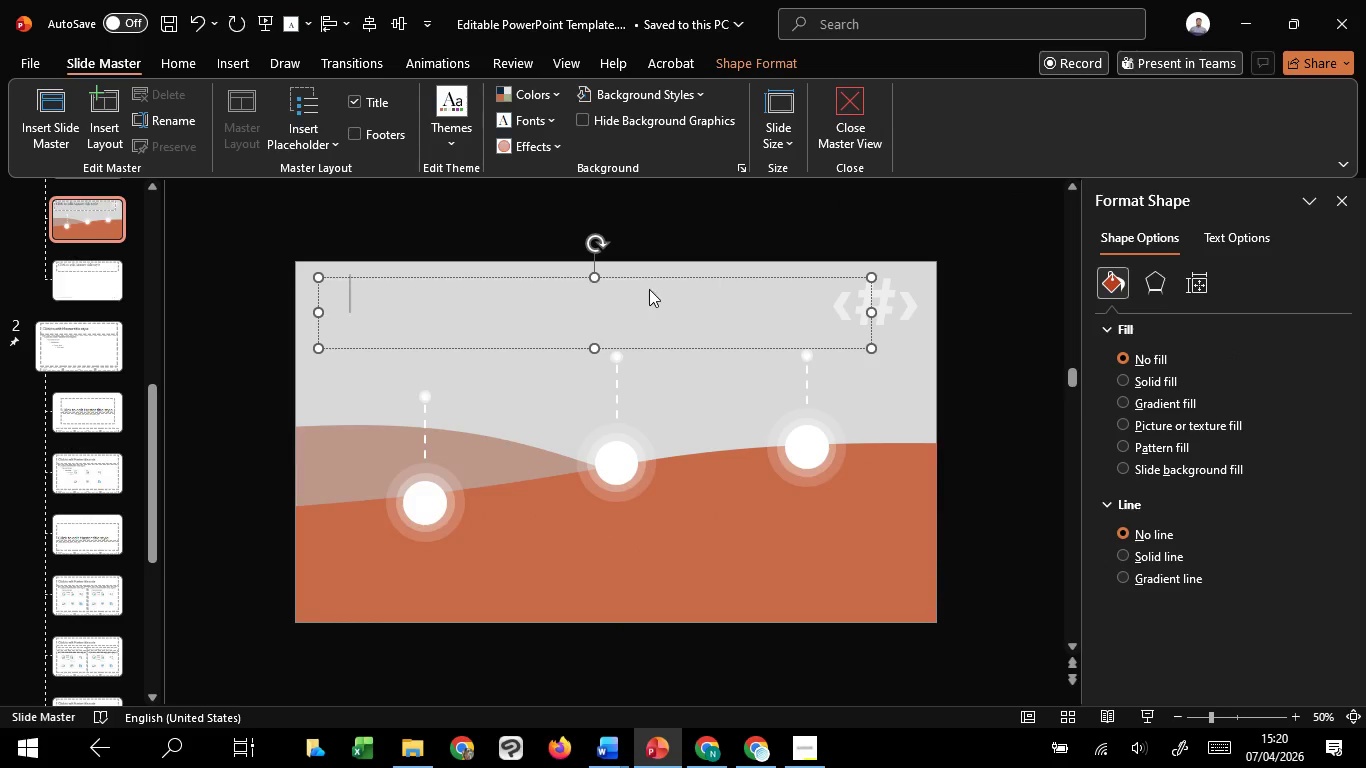 
key(Backspace)
 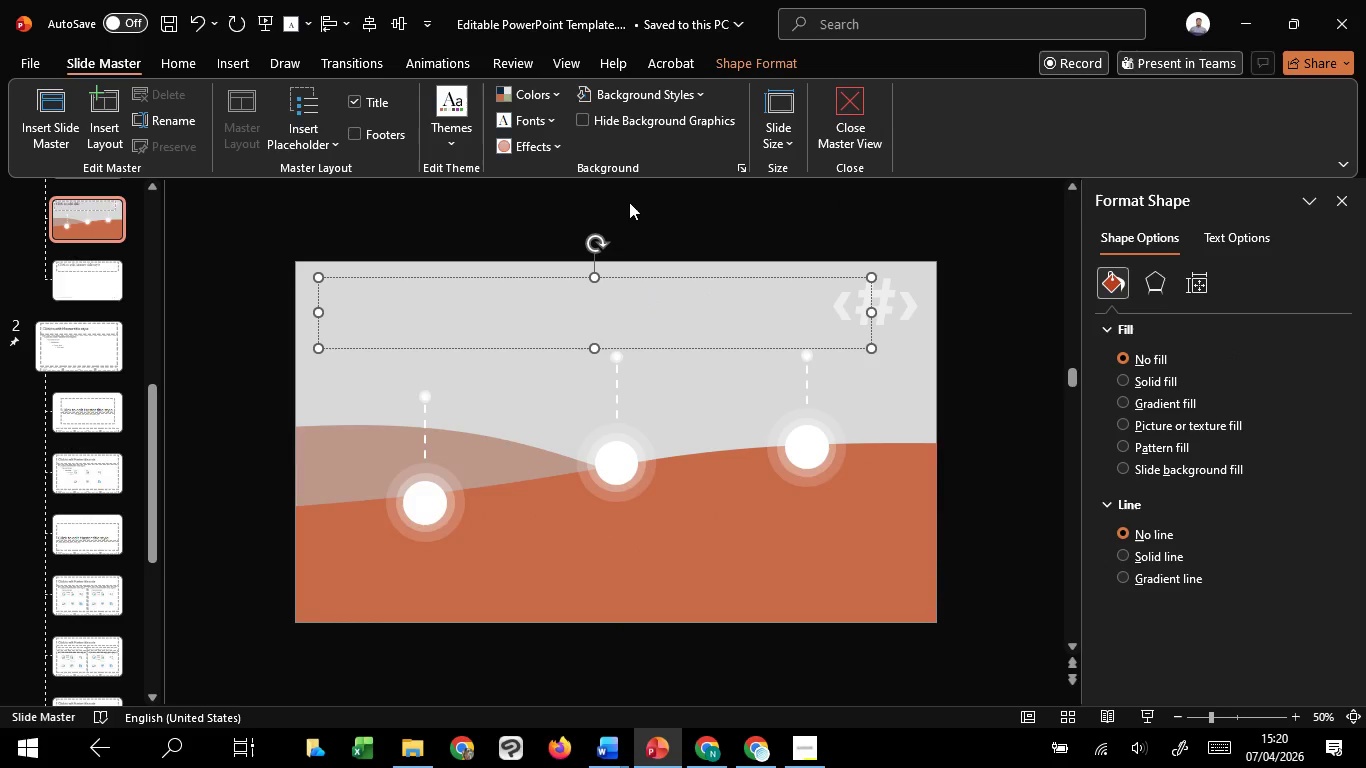 
left_click_drag(start_coordinate=[629, 202], to_coordinate=[618, 202])
 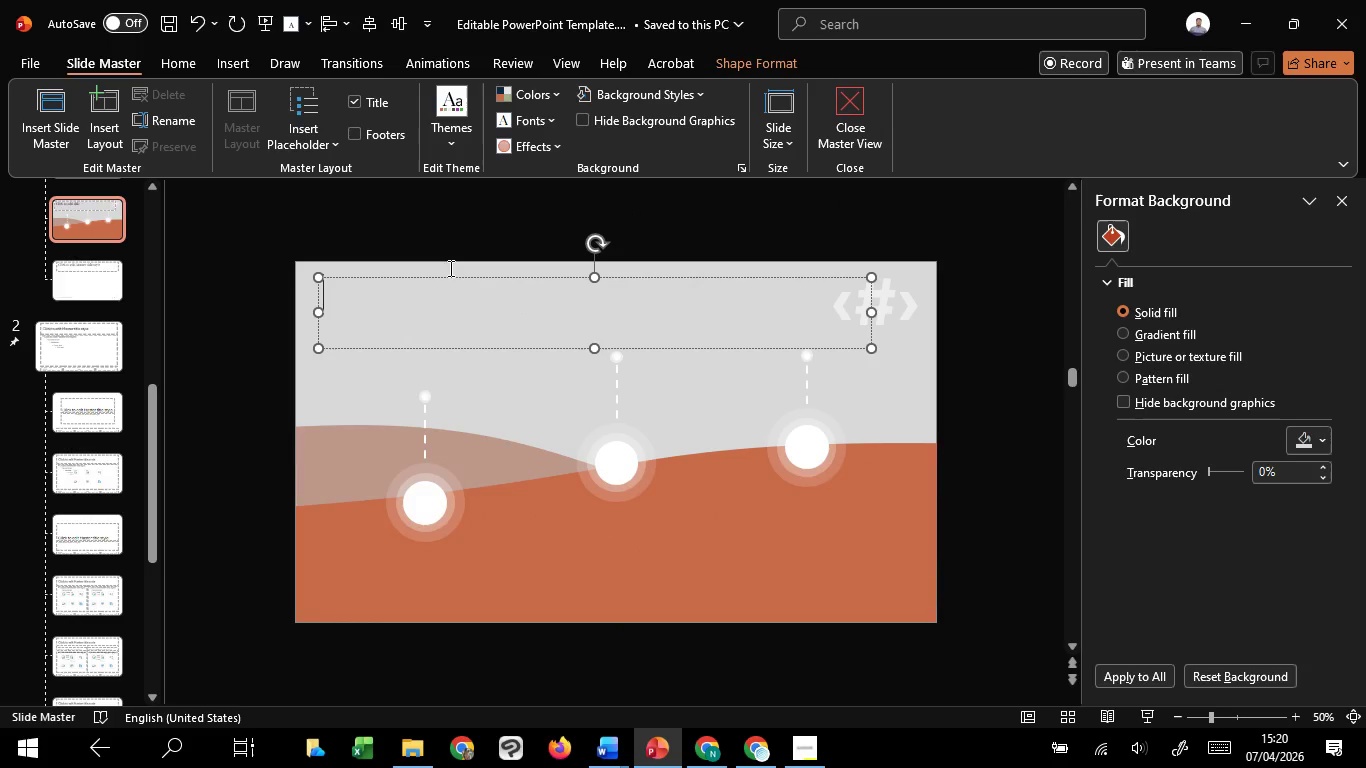 
left_click_drag(start_coordinate=[485, 281], to_coordinate=[471, 279])
 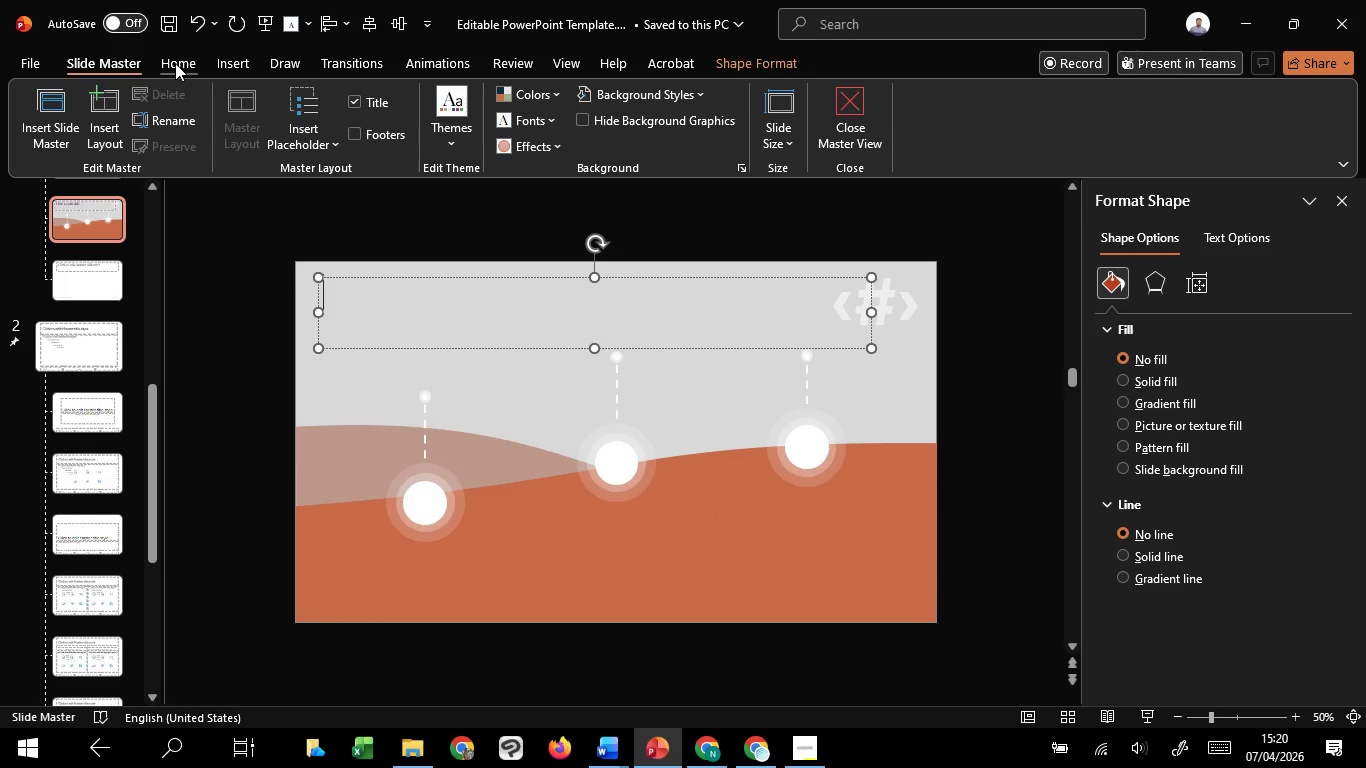 
left_click([175, 63])
 